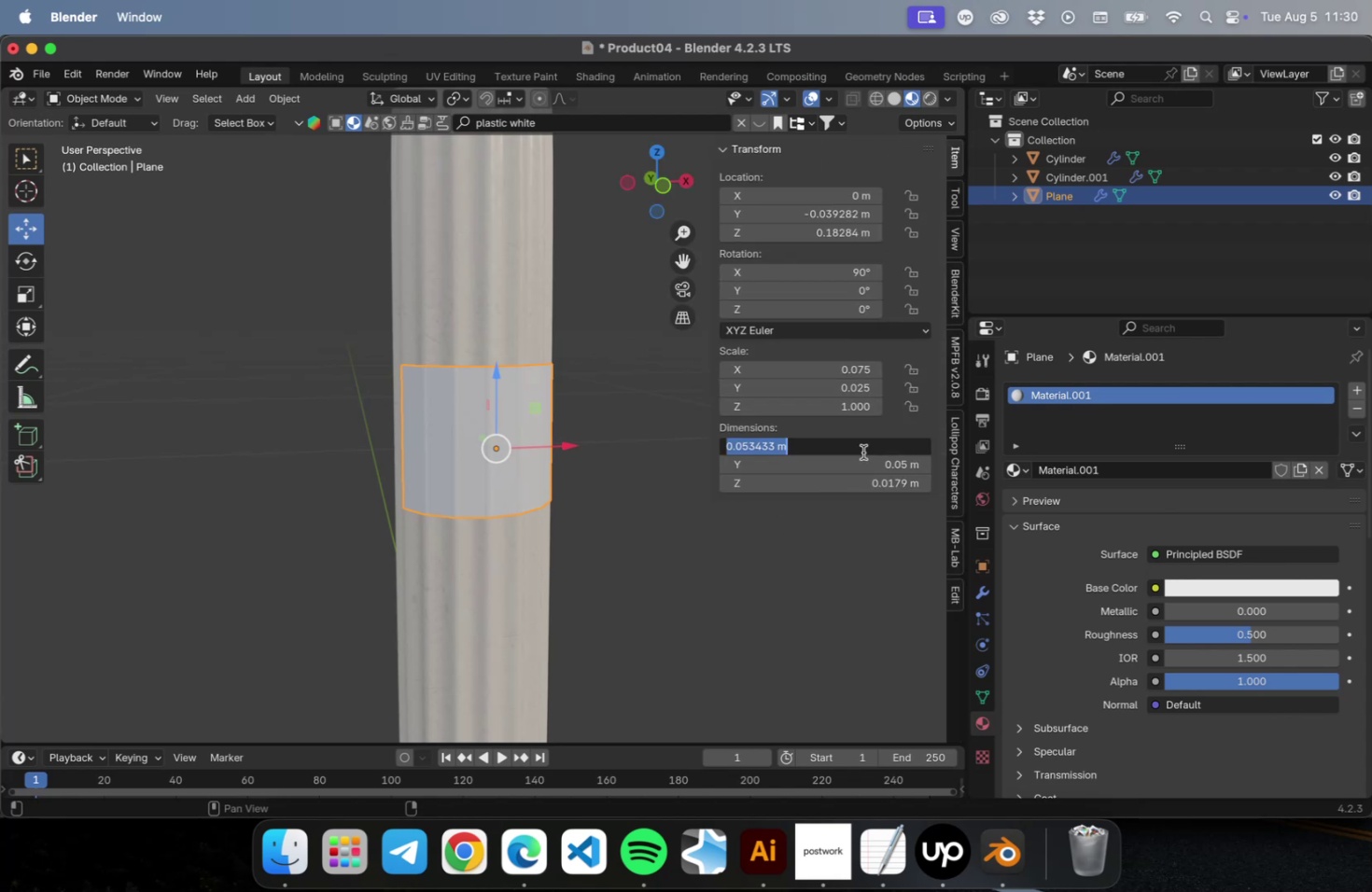 
key(Meta+CommandLeft)
 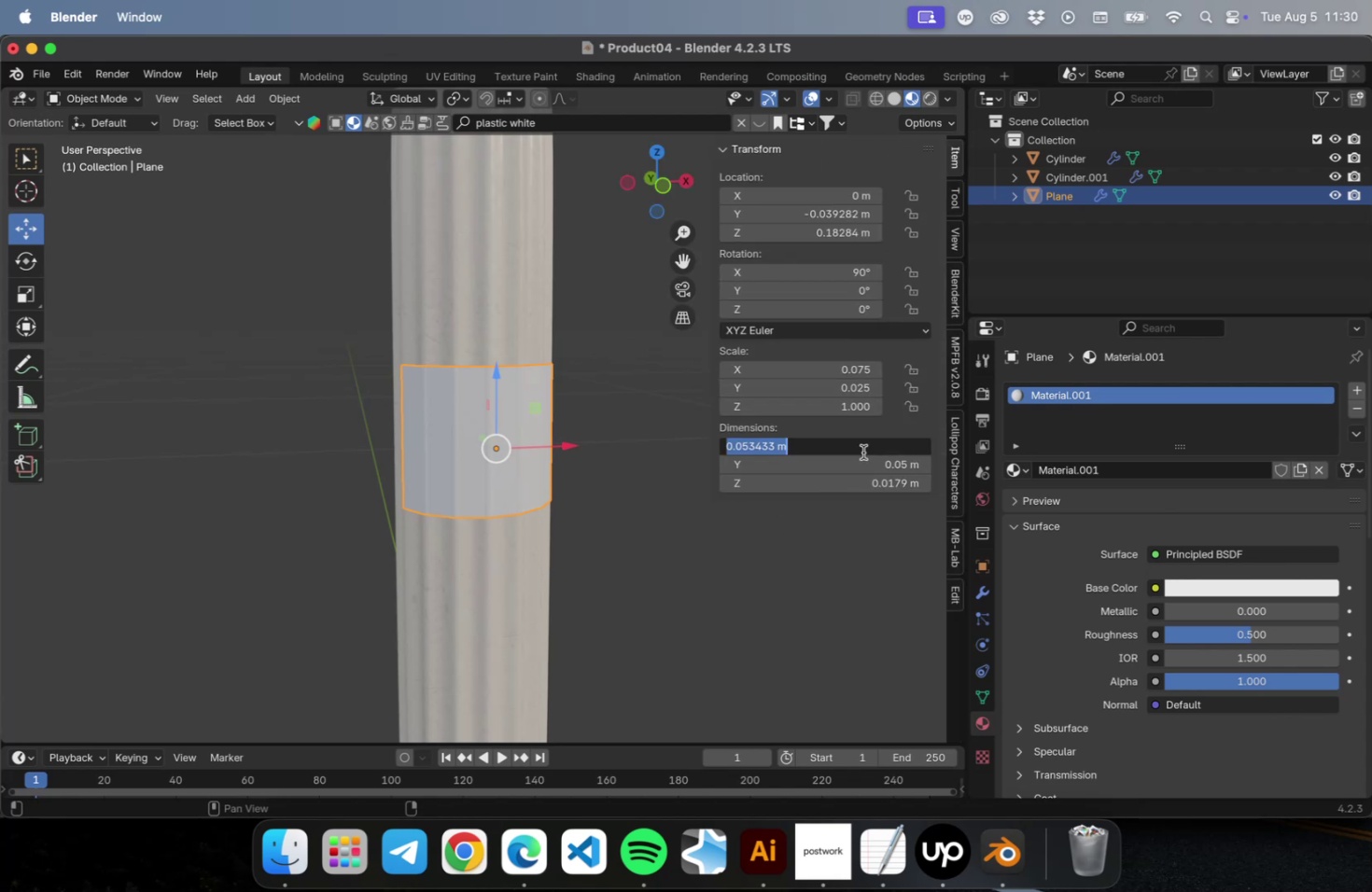 
key(Meta+C)
 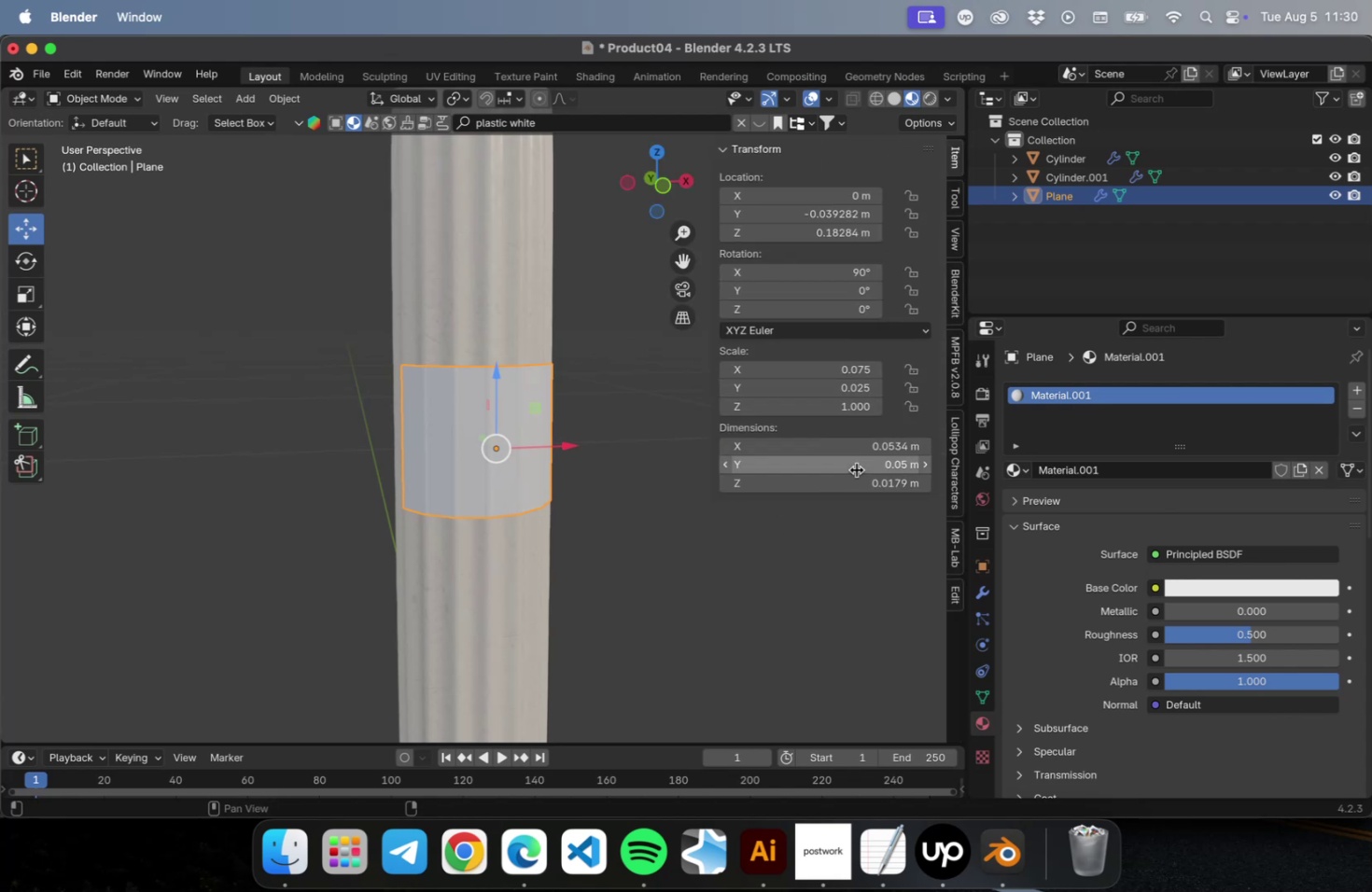 
double_click([849, 469])
 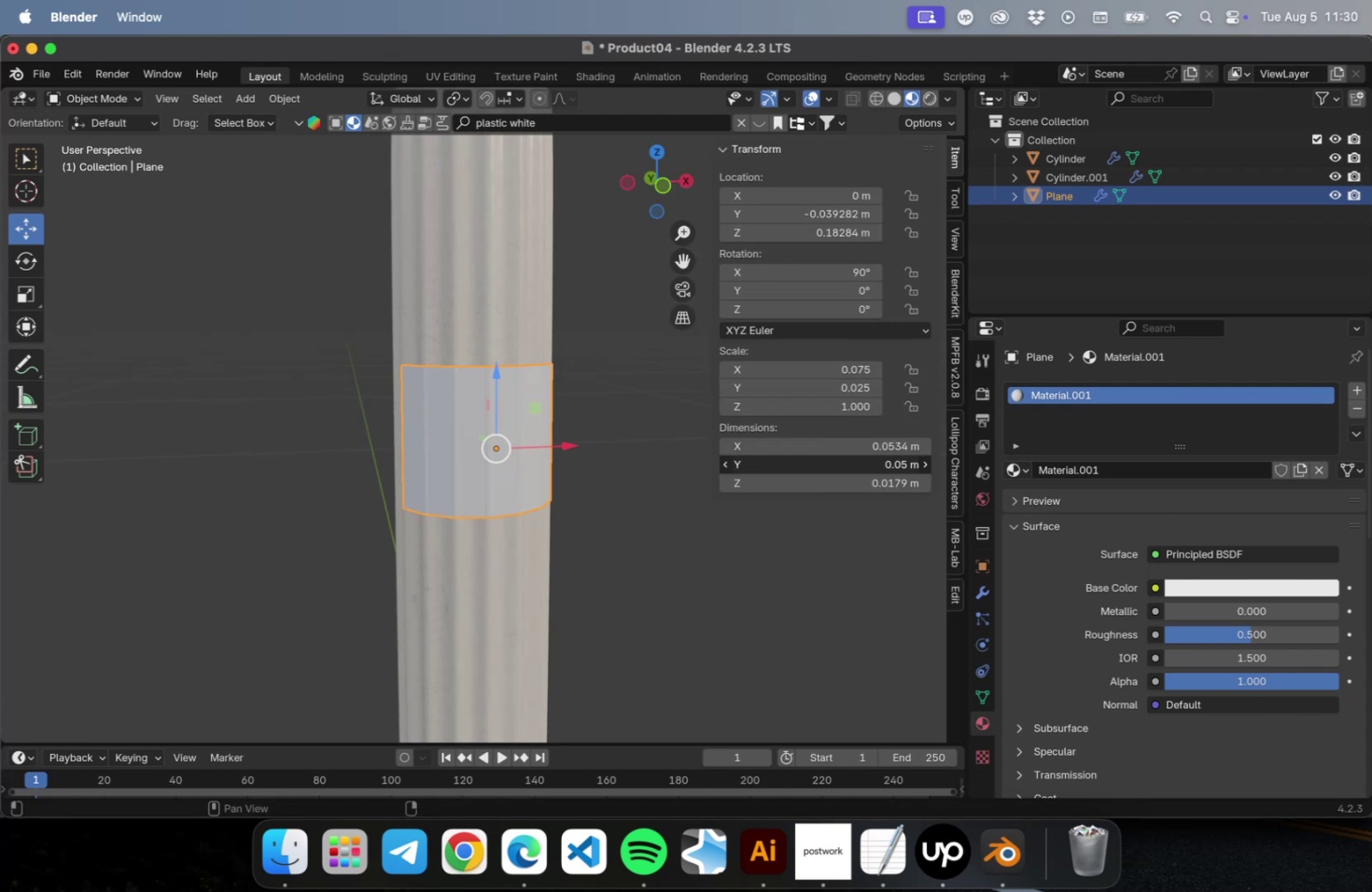 
key(Meta+CommandLeft)
 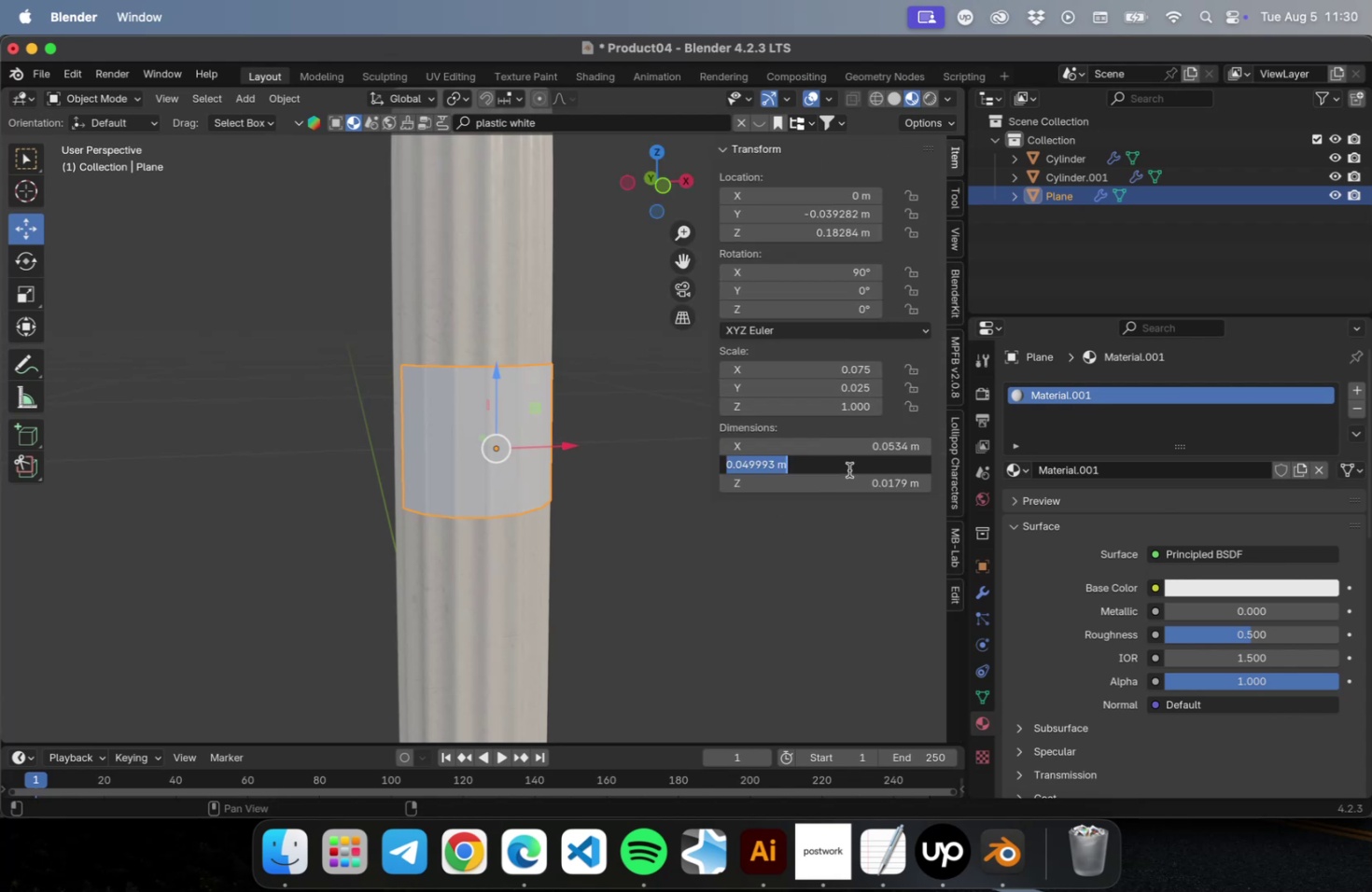 
key(Meta+V)
 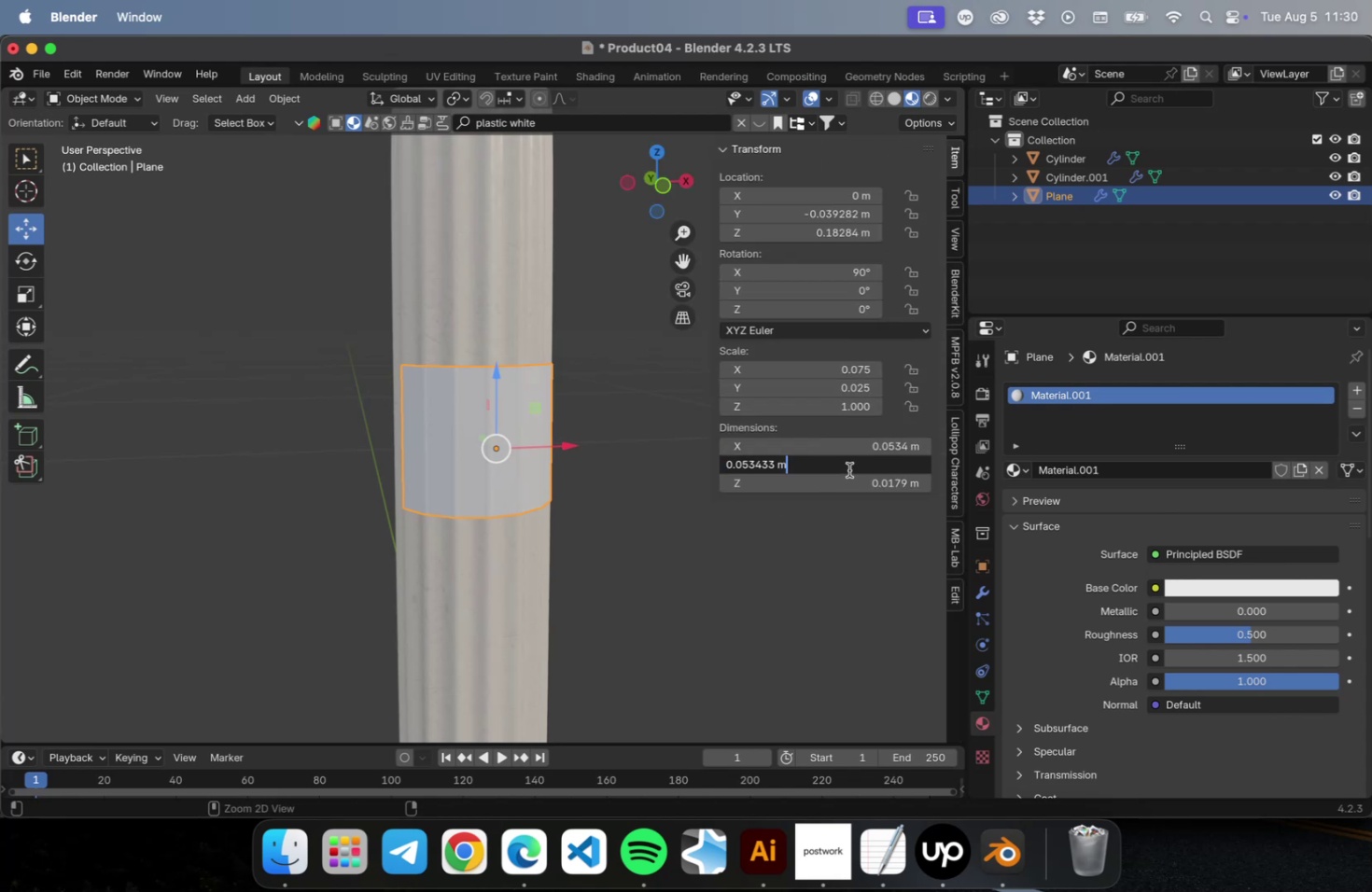 
key(Tab)
 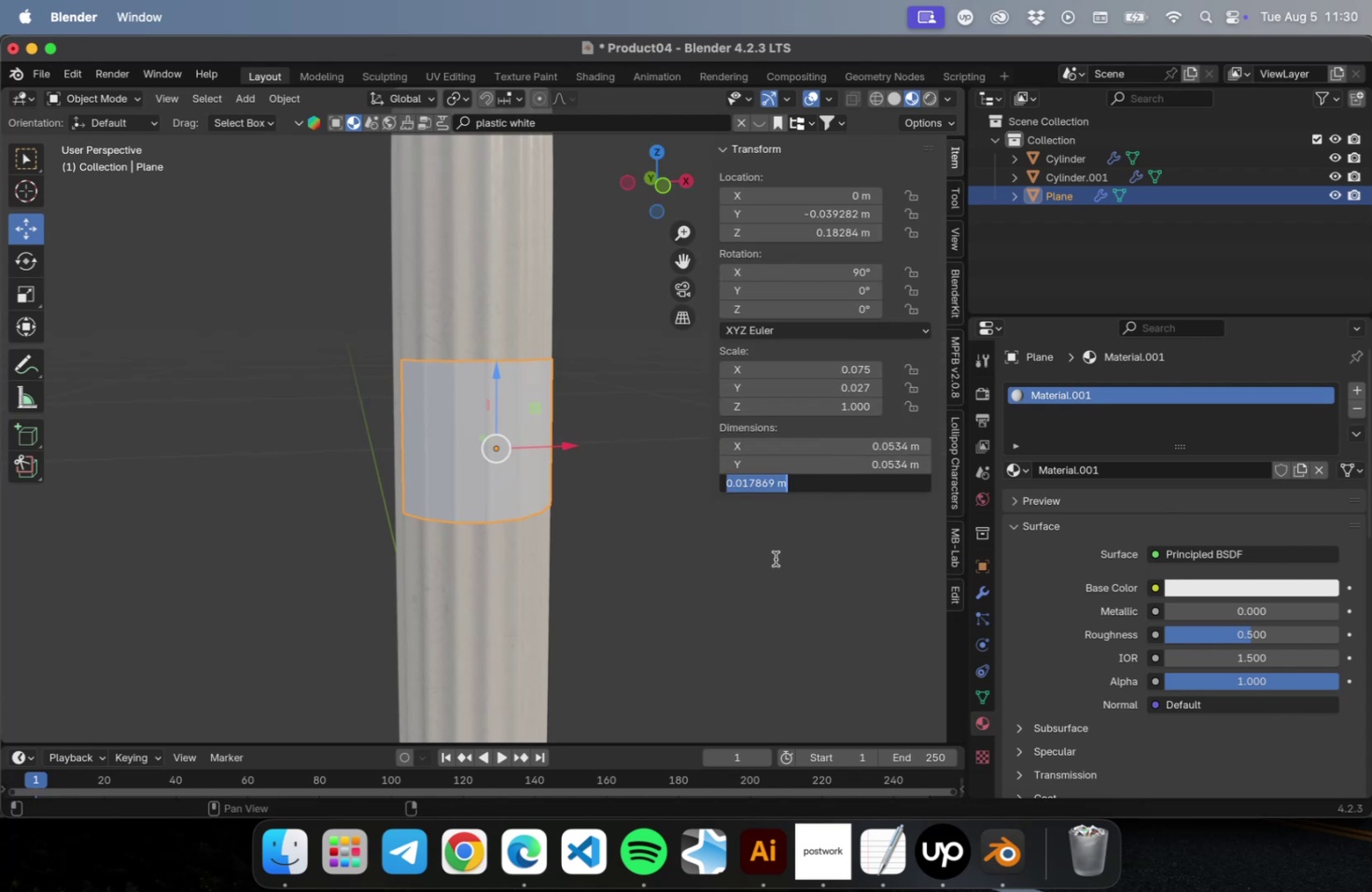 
left_click([688, 643])
 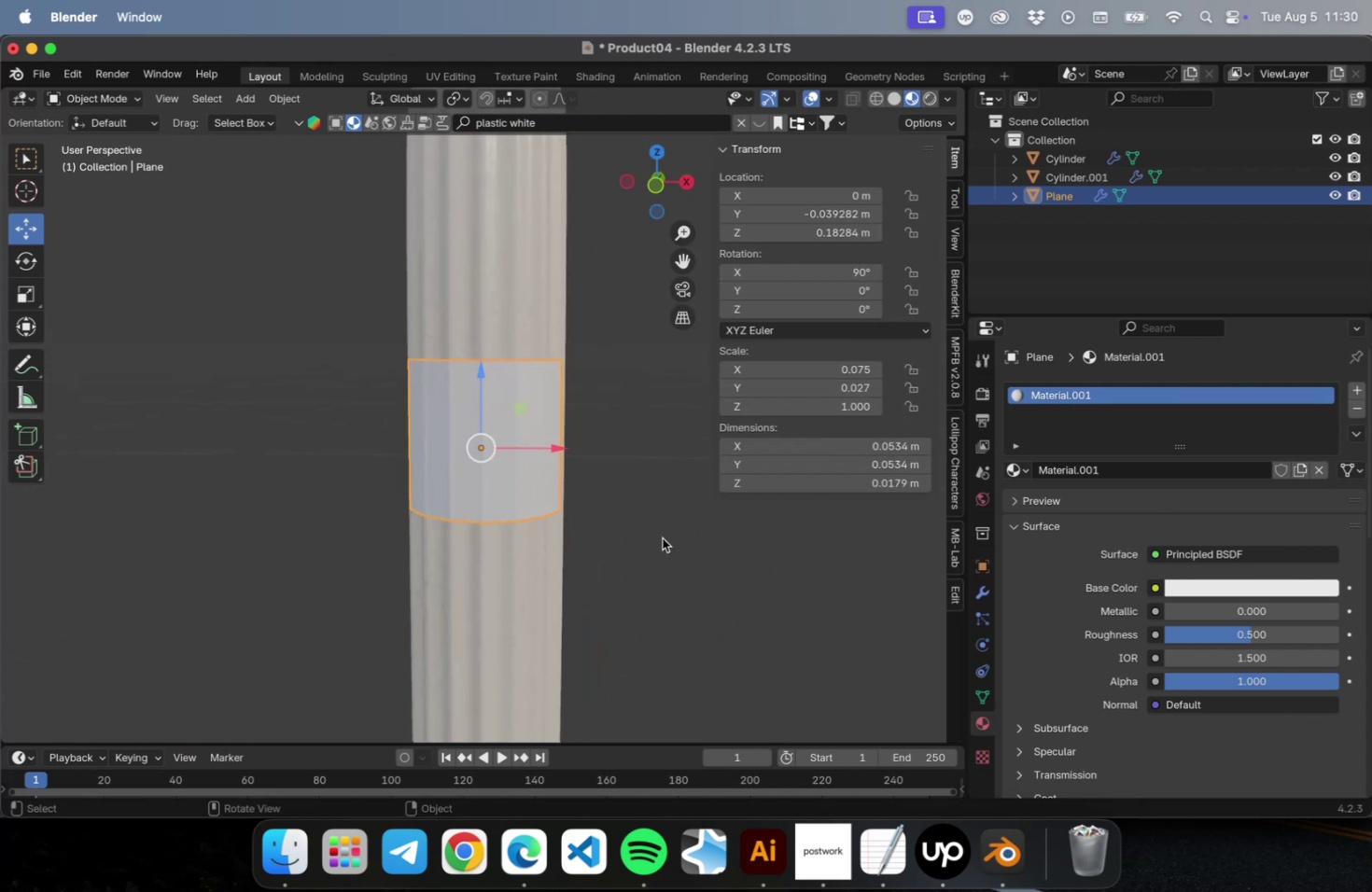 
scroll: coordinate [456, 425], scroll_direction: up, amount: 5.0
 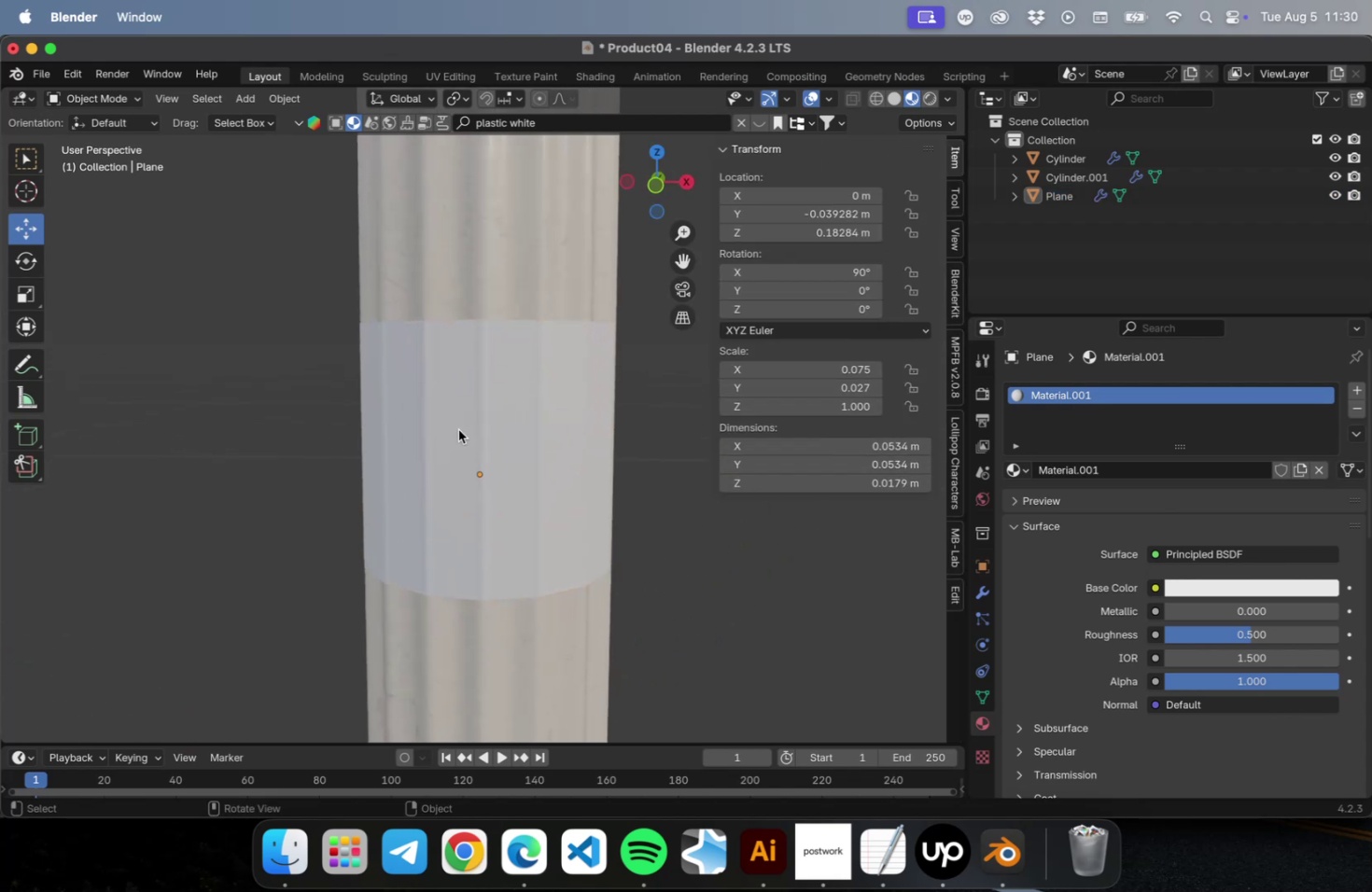 
left_click([459, 430])
 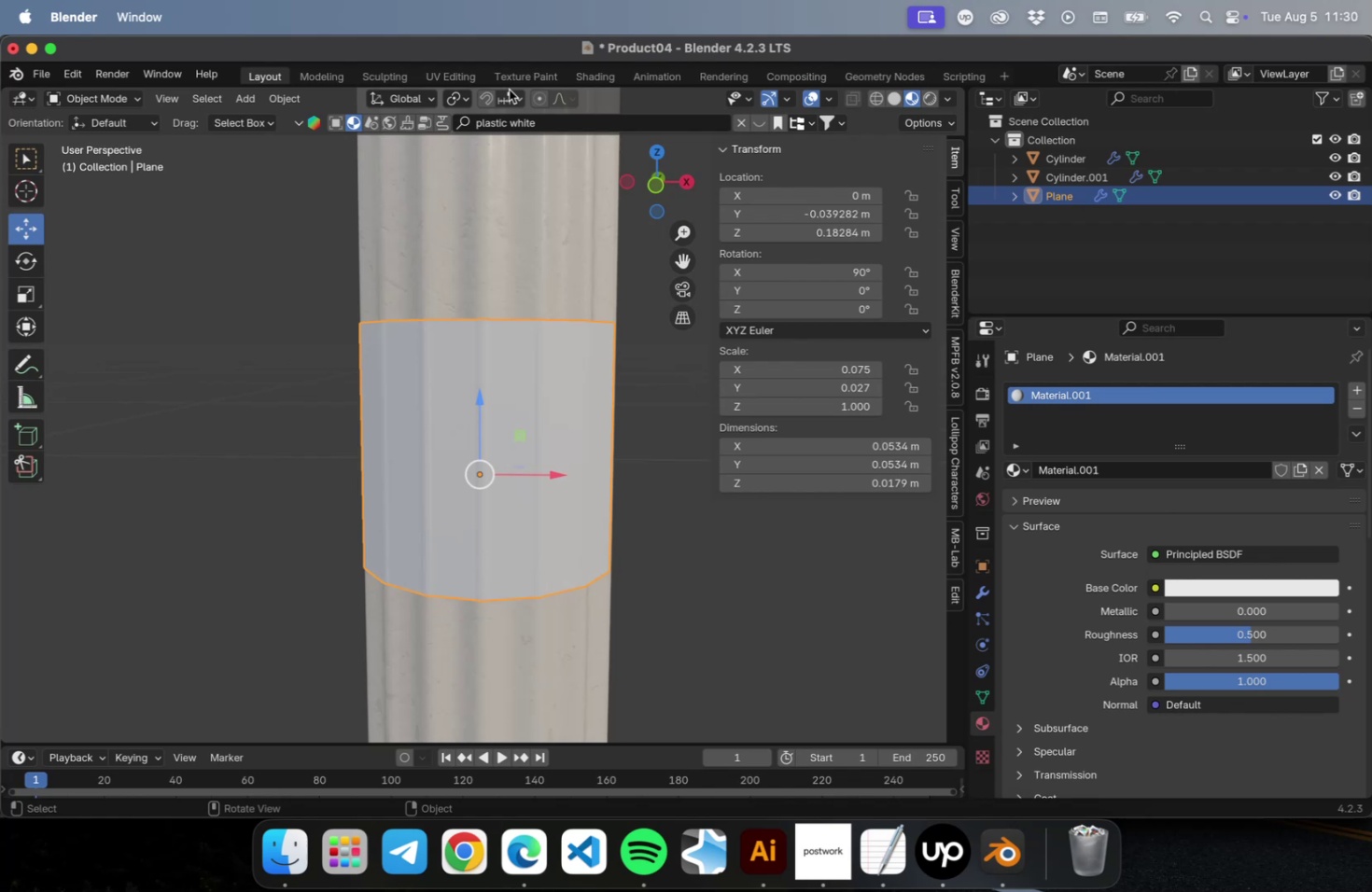 
left_click([605, 77])
 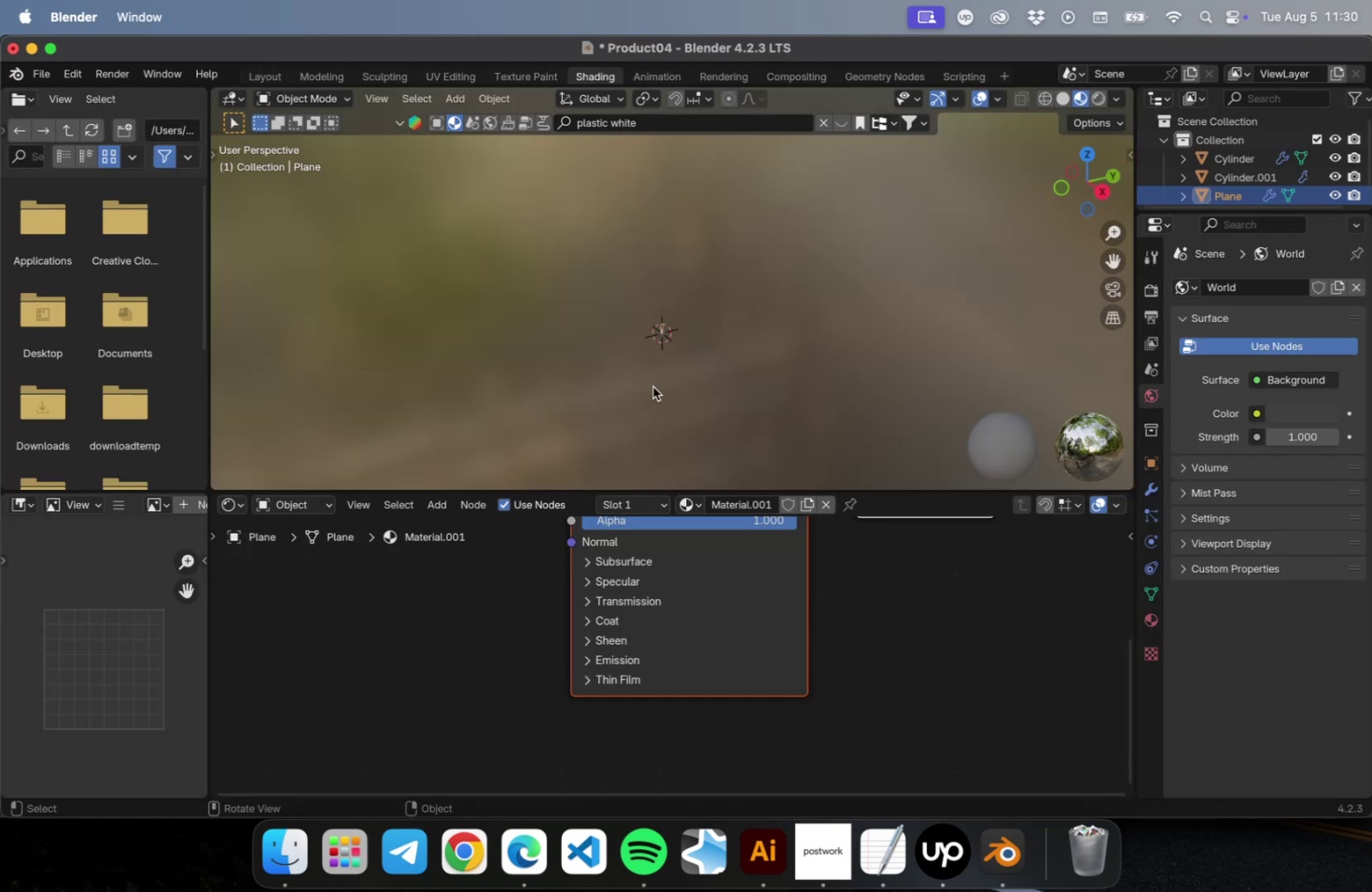 
key(NumLock)
 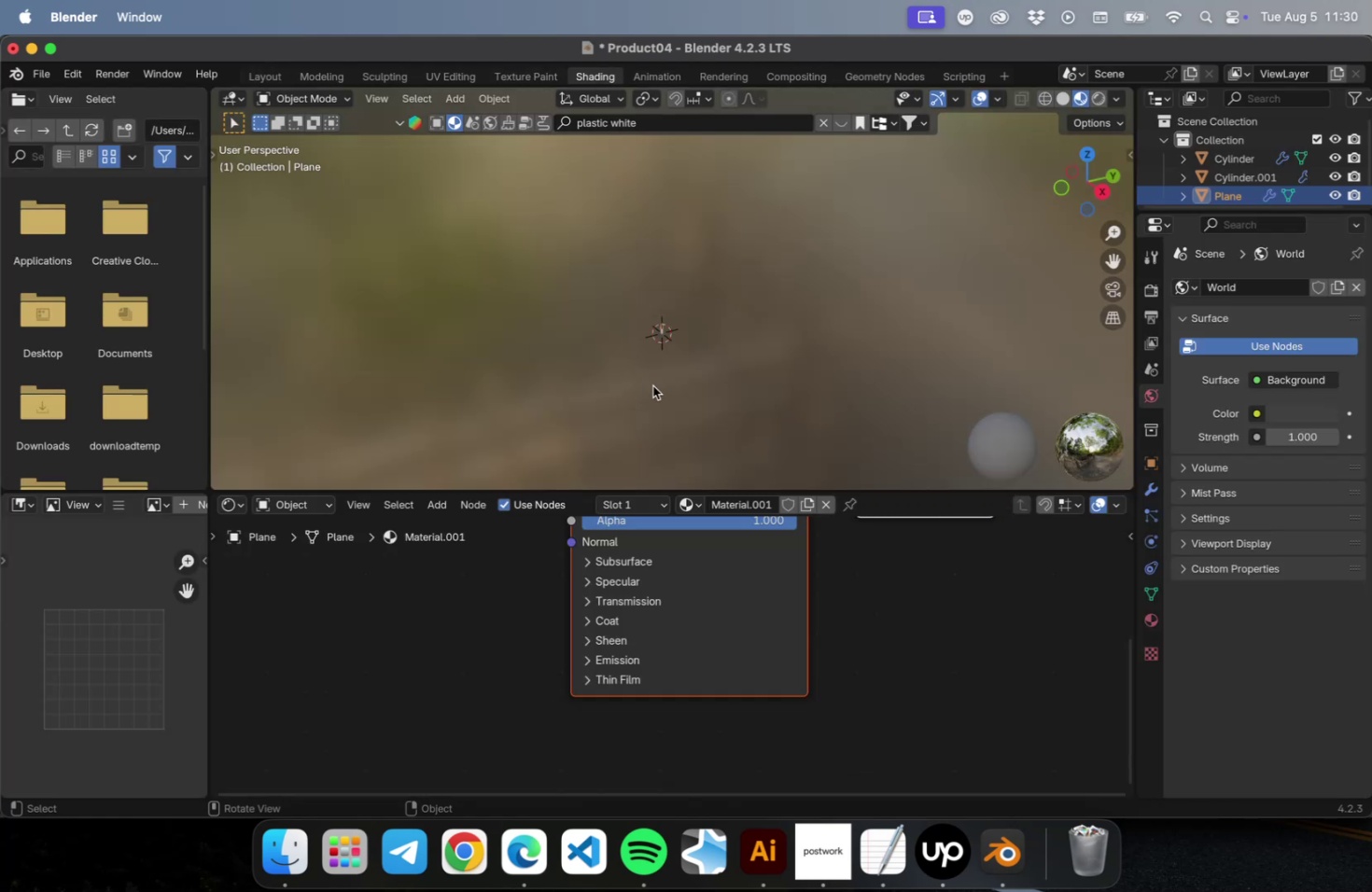 
key(NumpadDecimal)
 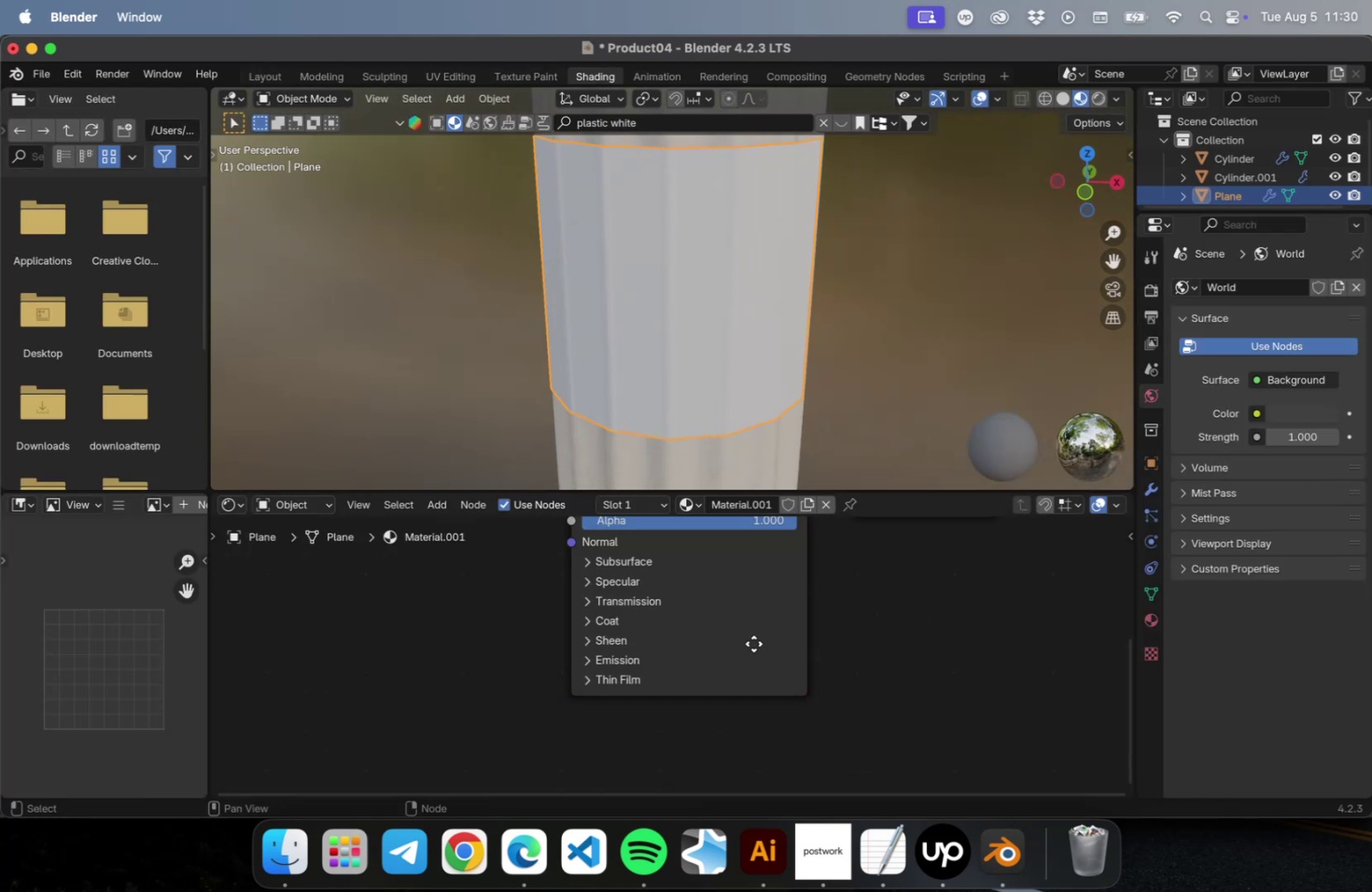 
left_click_drag(start_coordinate=[854, 538], to_coordinate=[850, 552])
 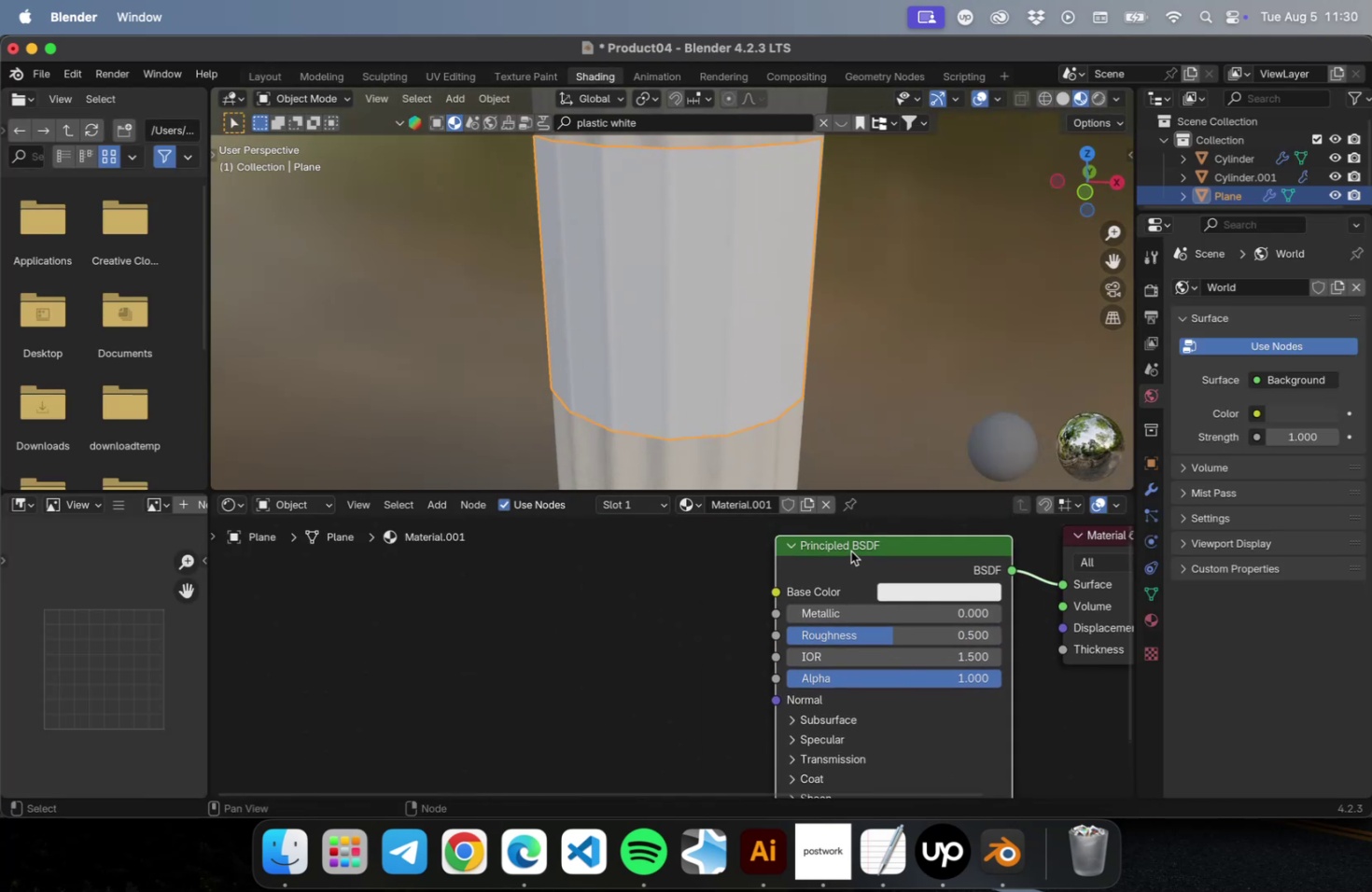 
left_click_drag(start_coordinate=[847, 548], to_coordinate=[713, 620])
 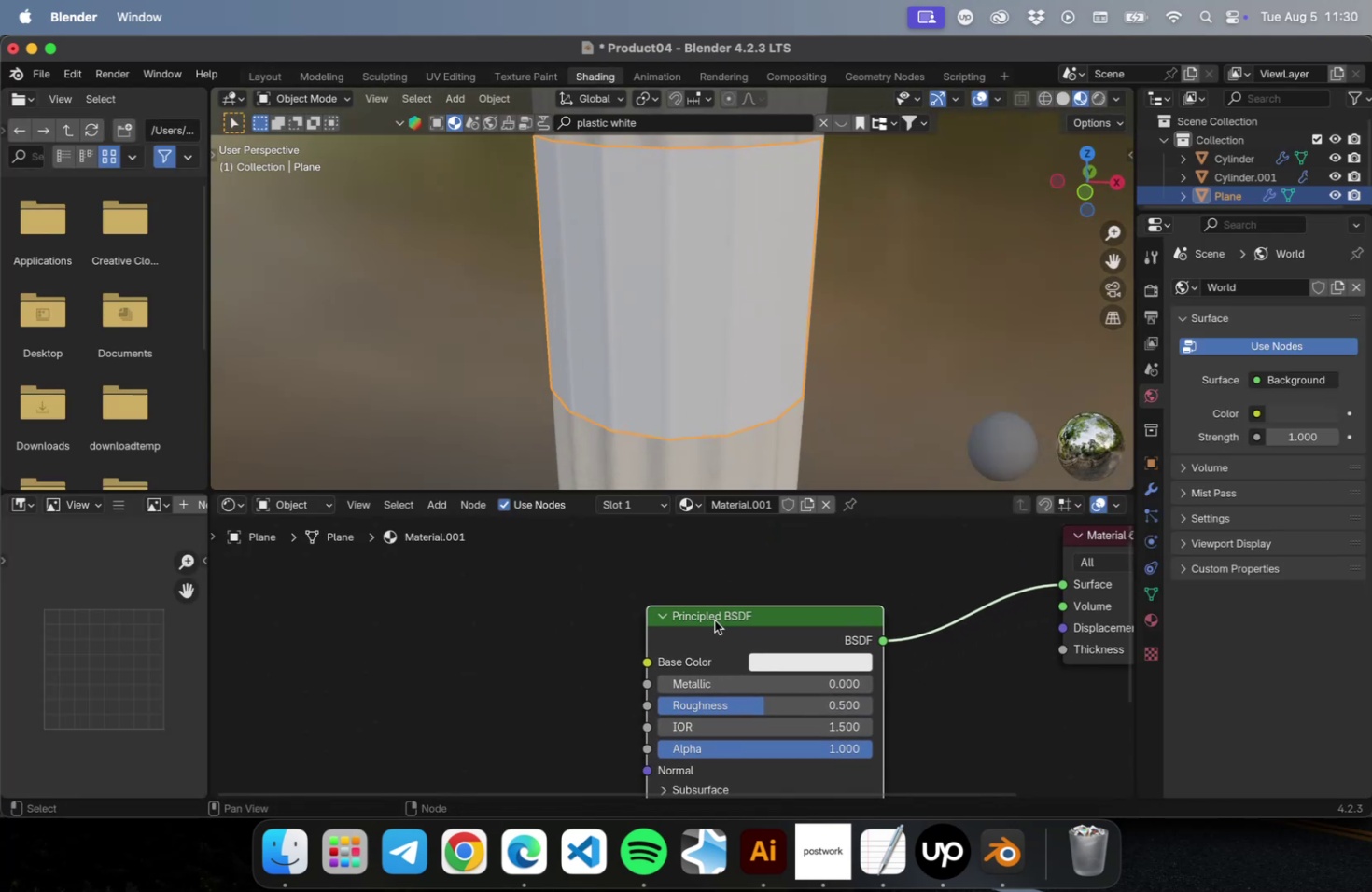 
hold_key(key=CommandLeft, duration=0.38)
 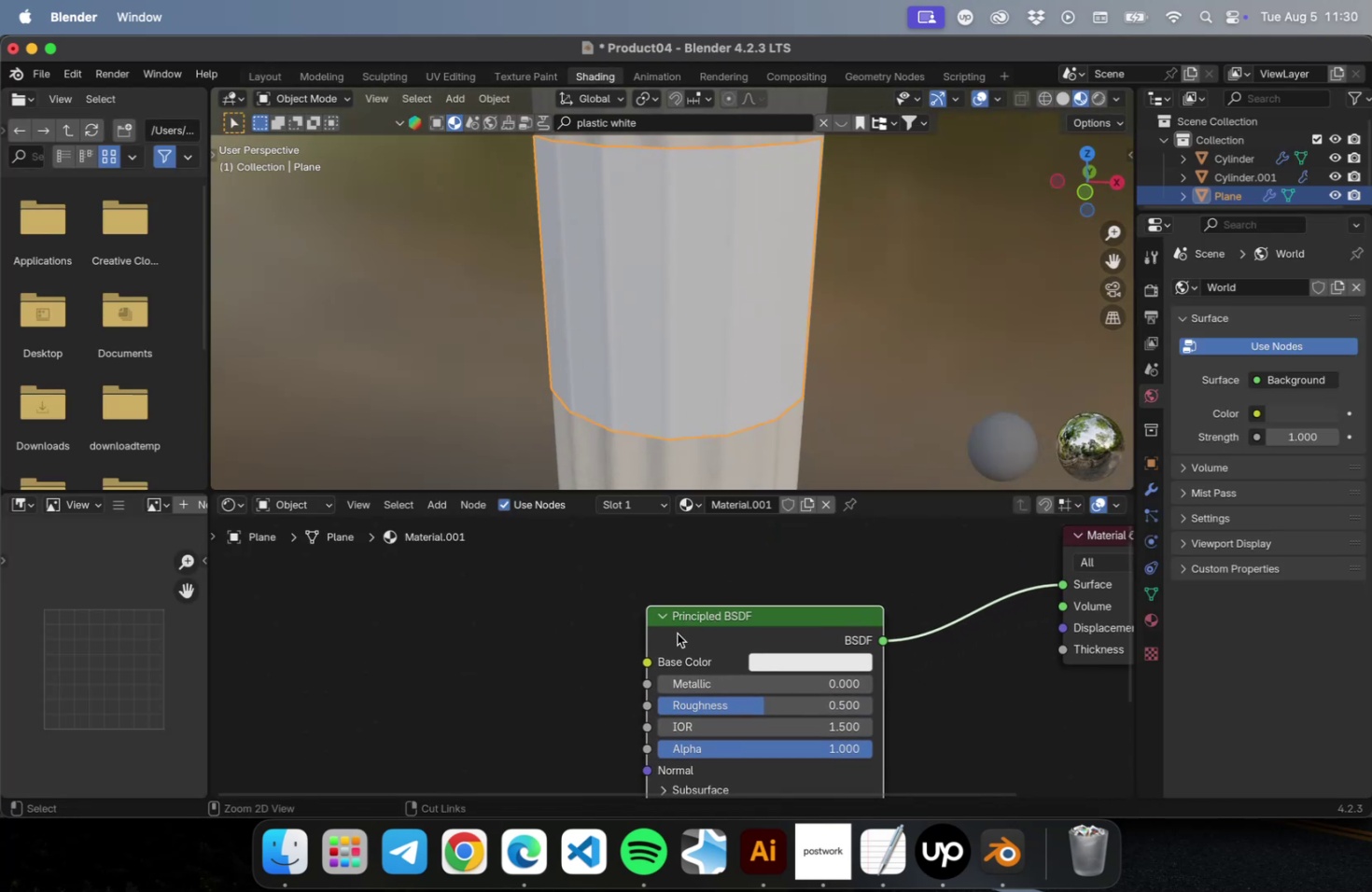 
key(Meta+Shift+ShiftLeft)
 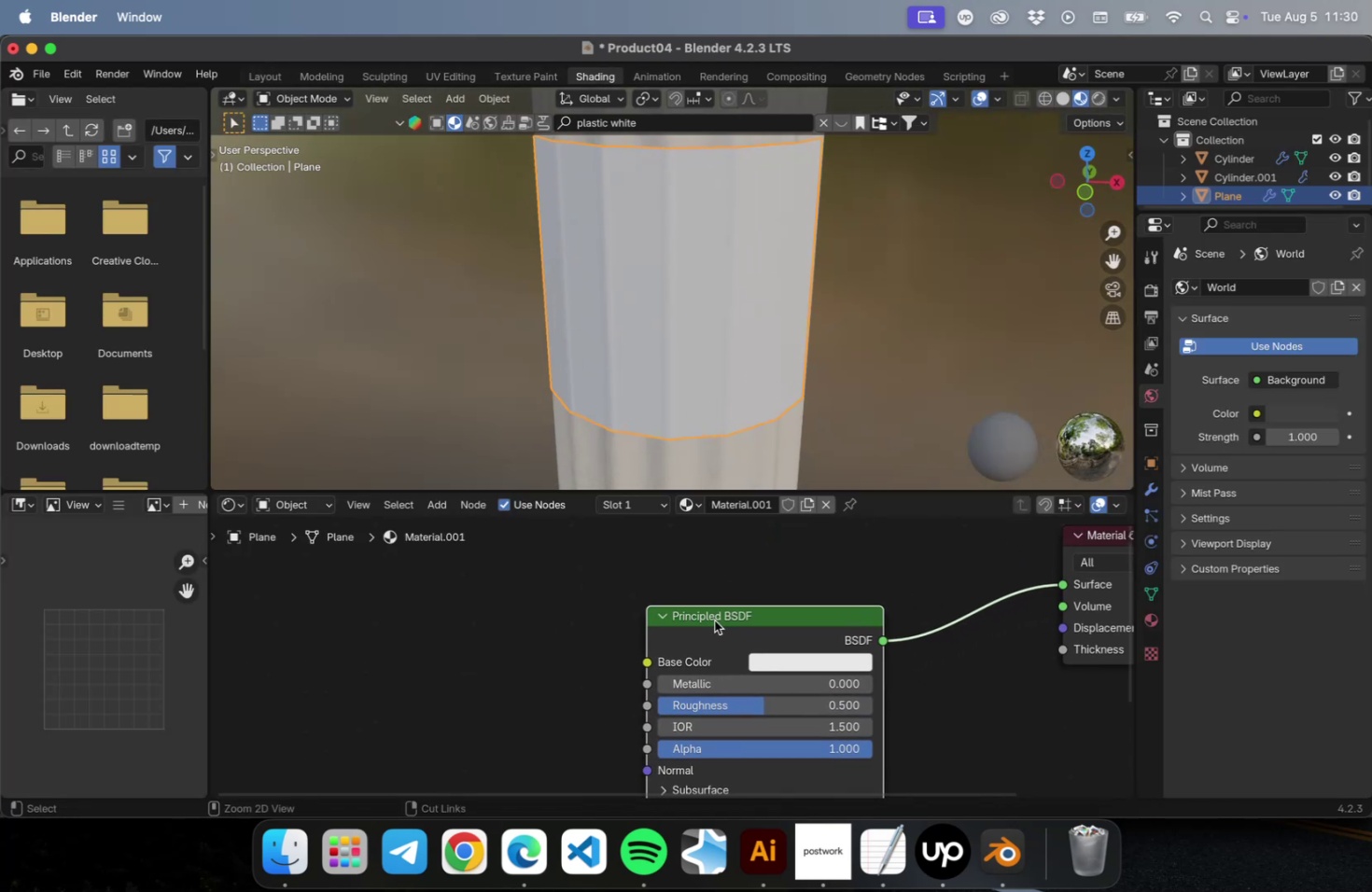 
key(Meta+T)
 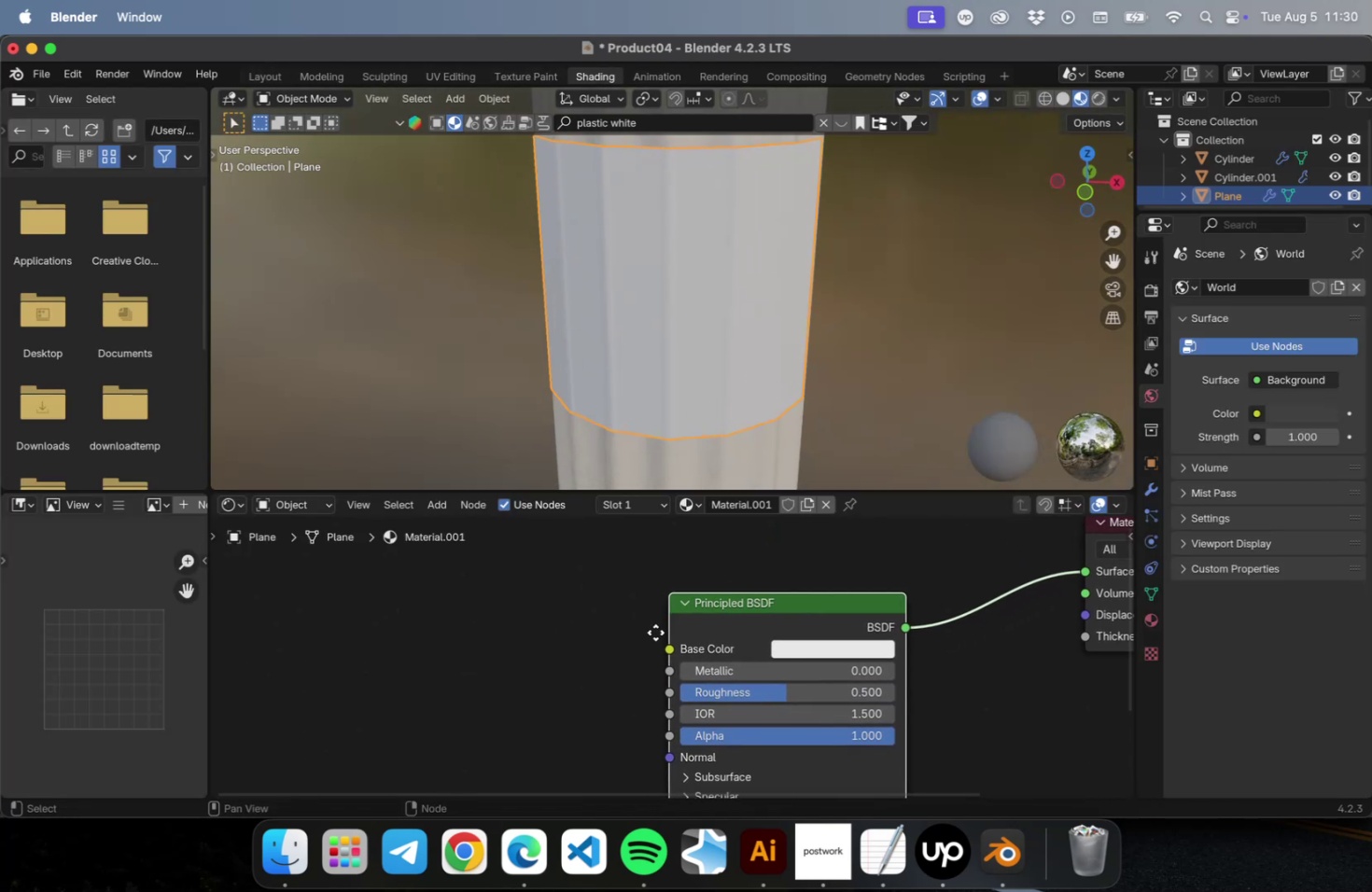 
hold_key(key=OptionLeft, duration=0.41)
 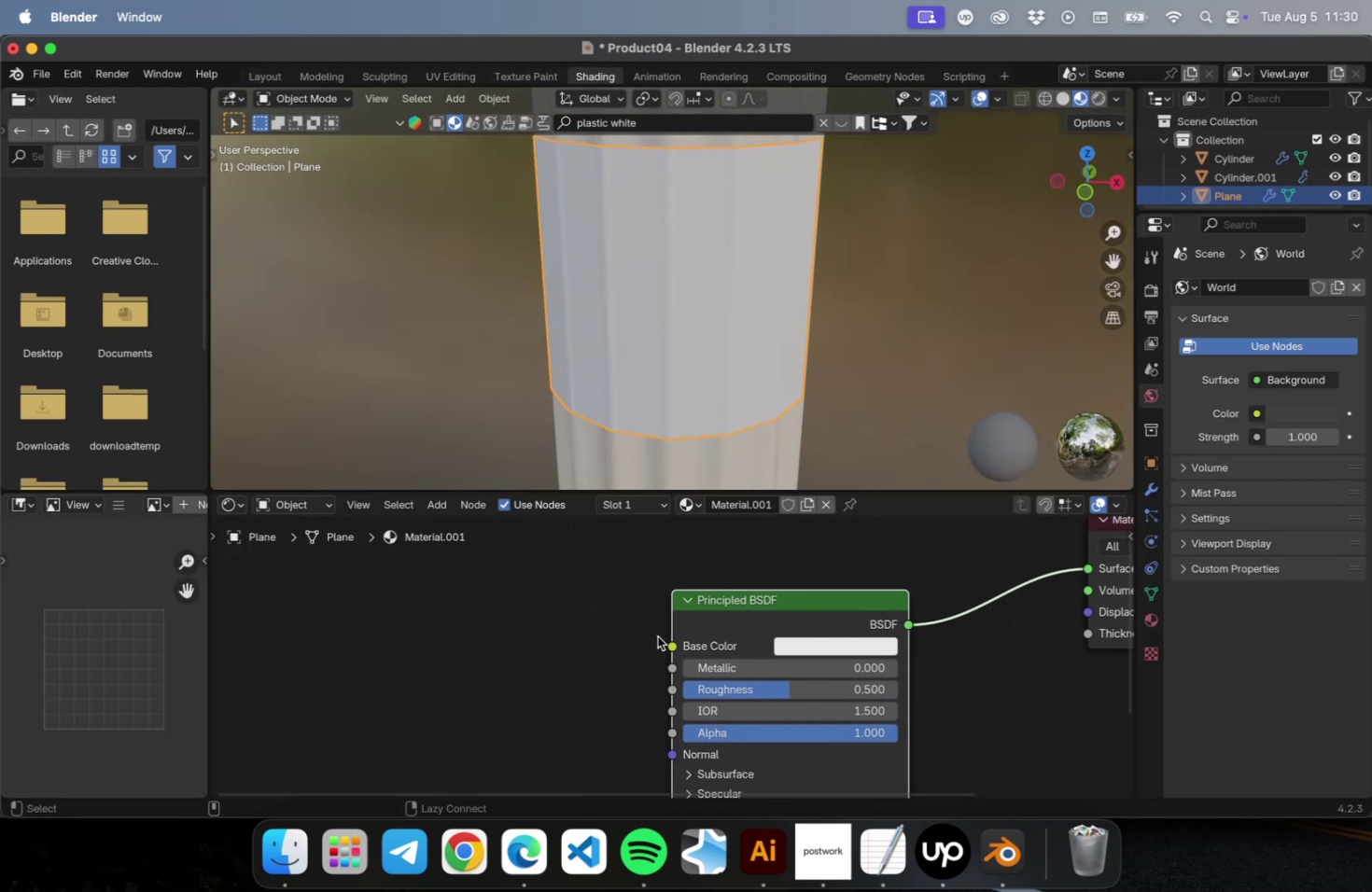 
key(Alt+T)
 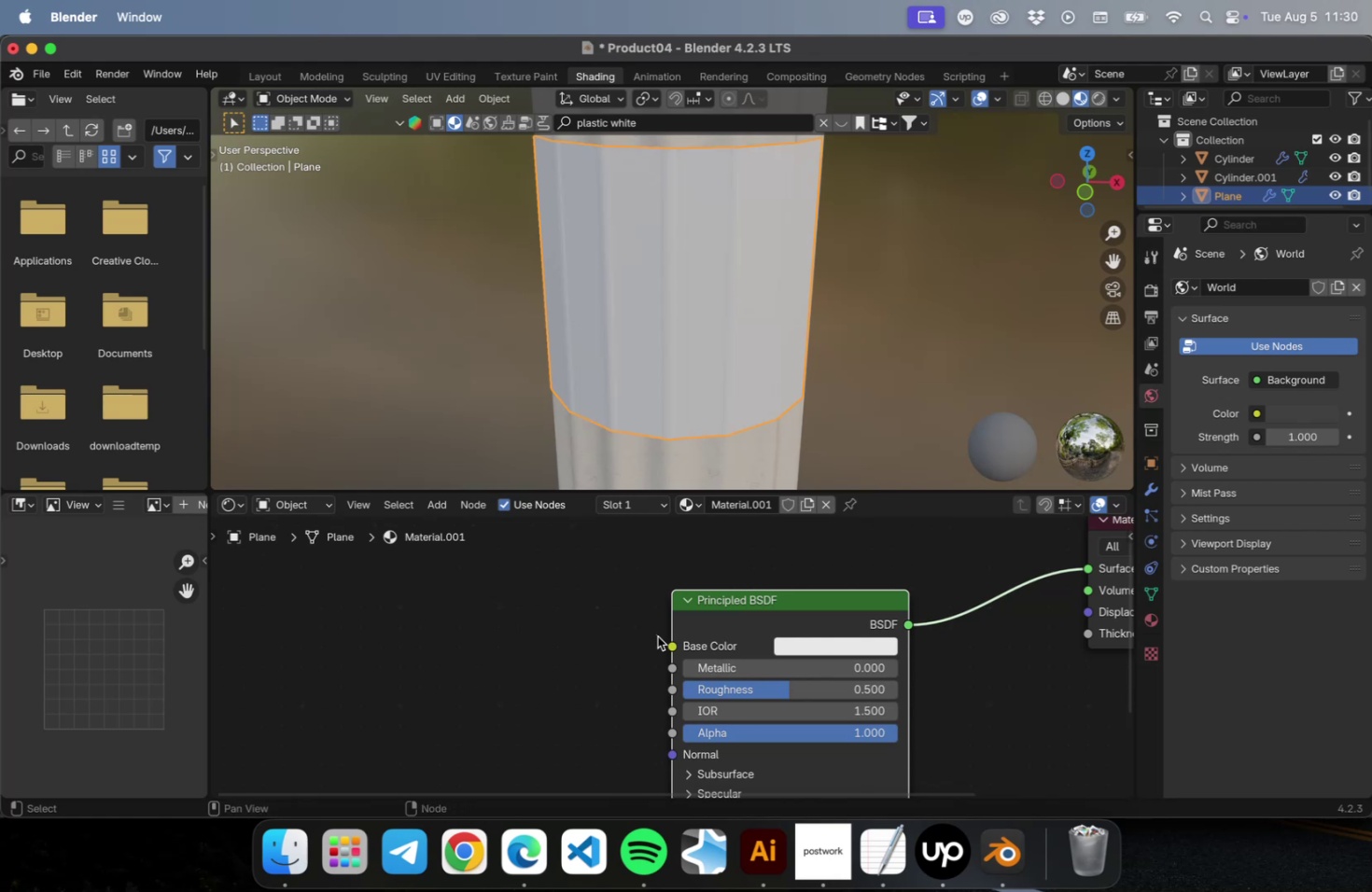 
left_click([655, 636])
 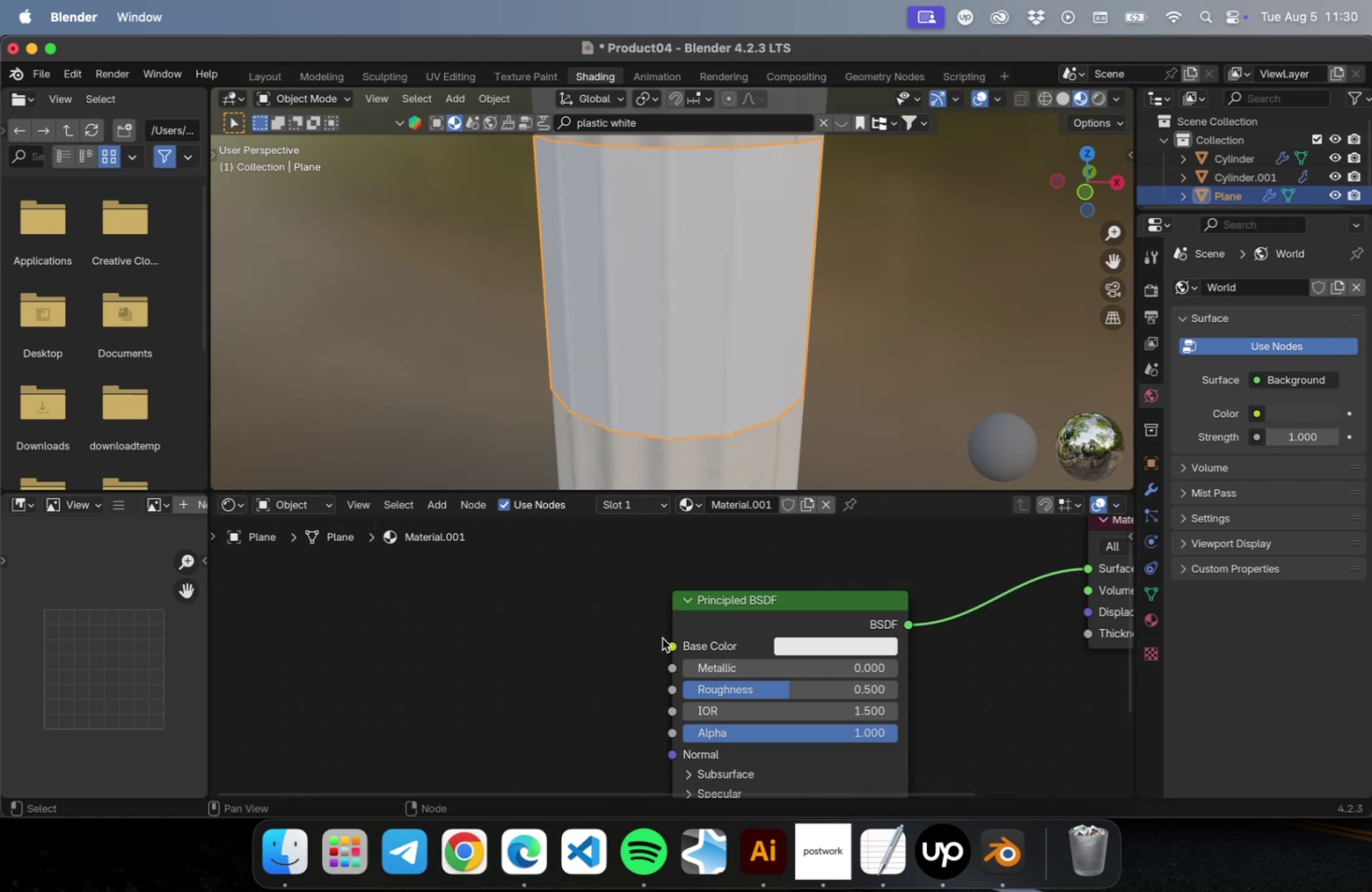 
left_click([751, 604])
 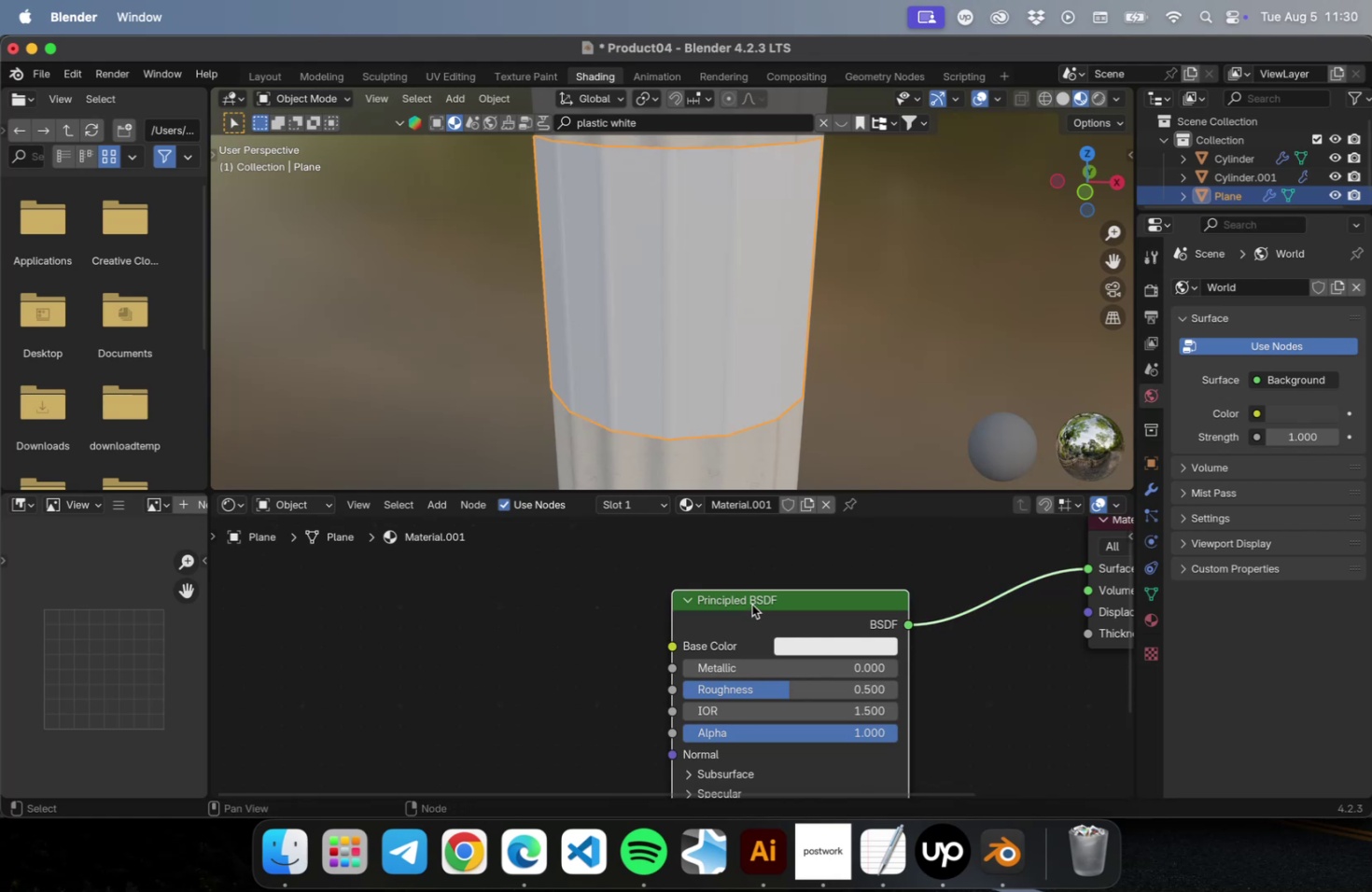 
key(Alt+T)
 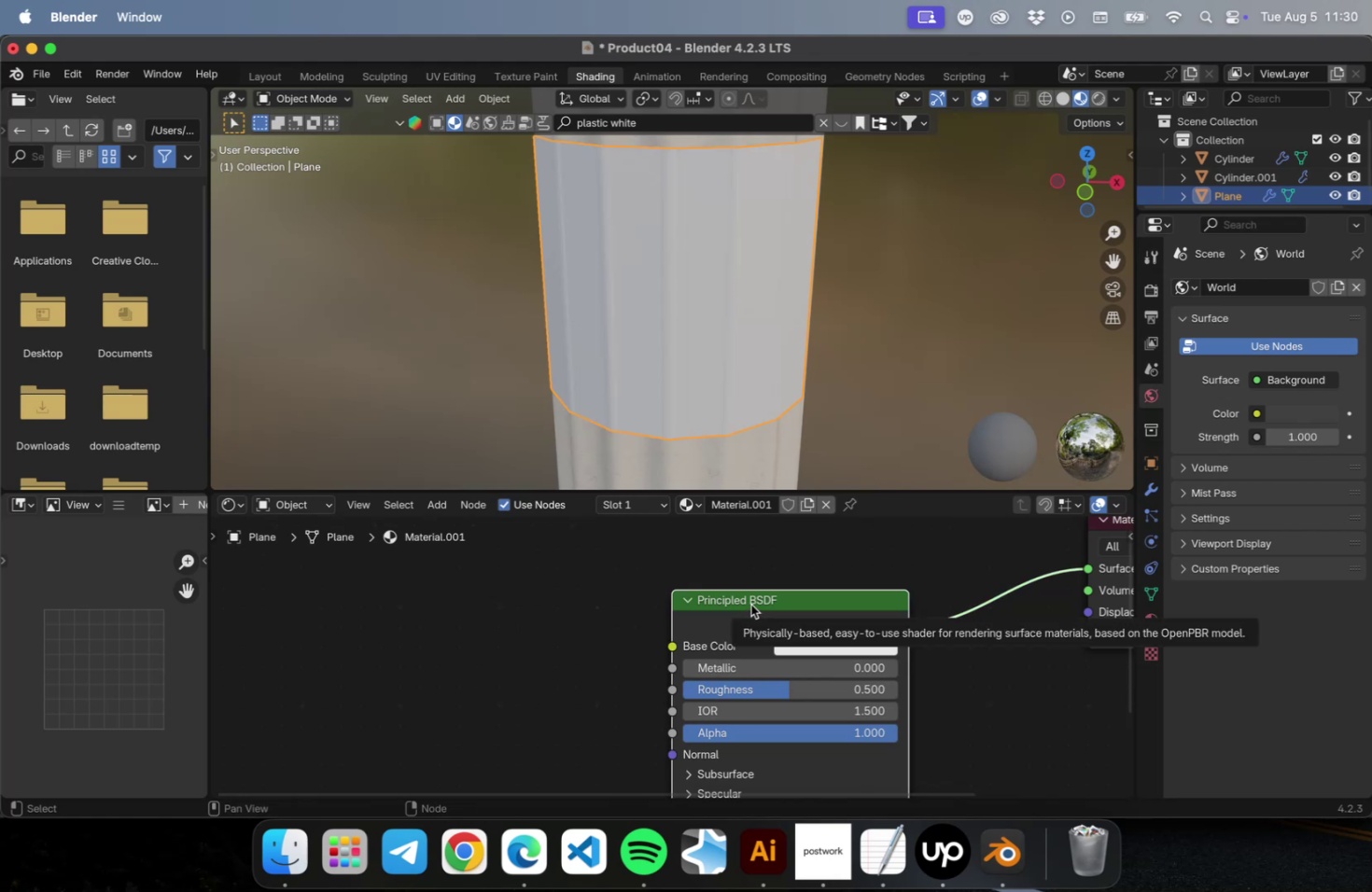 
key(Control+ControlLeft)
 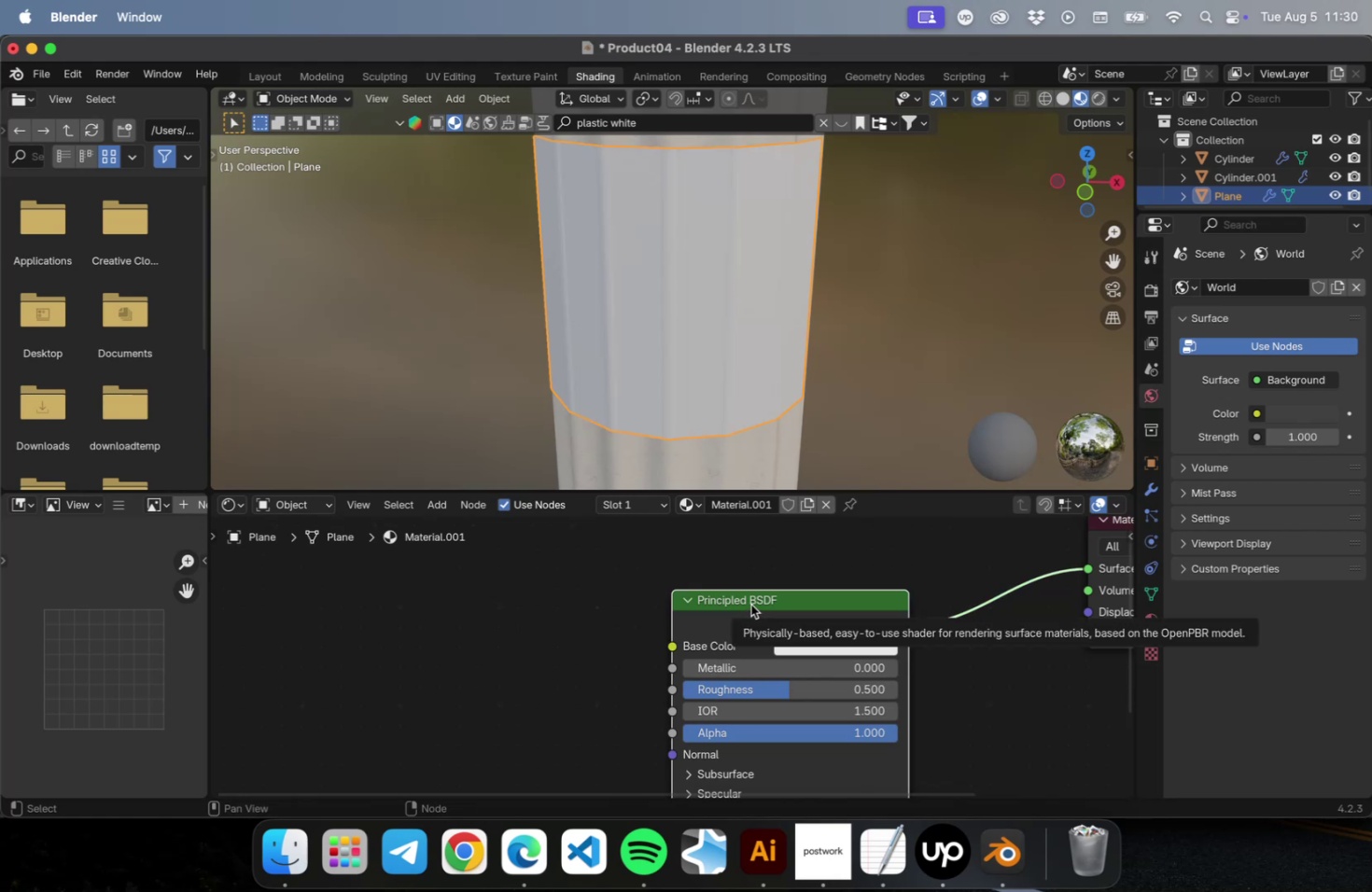 
key(Control+T)
 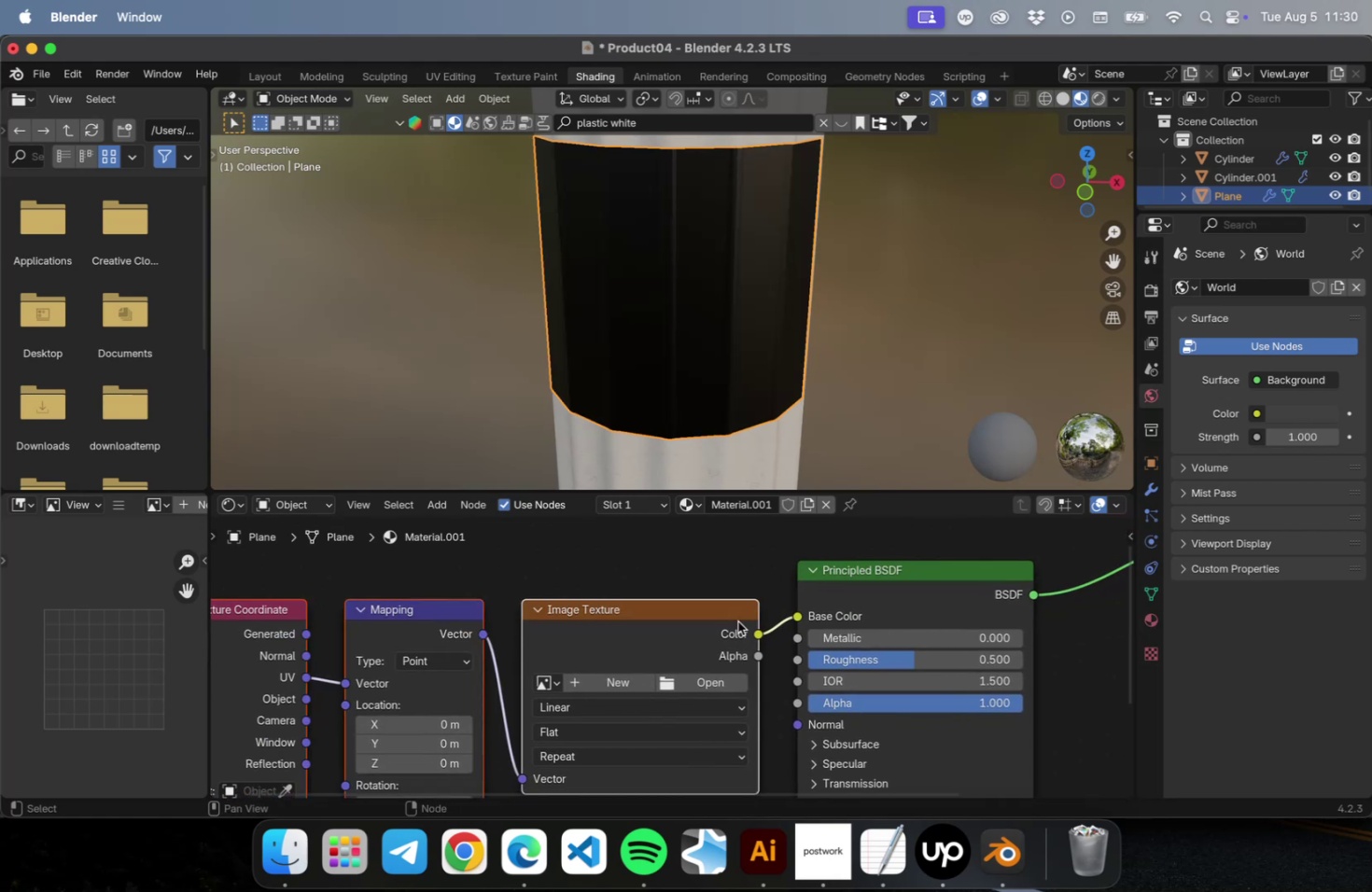 
left_click([691, 682])
 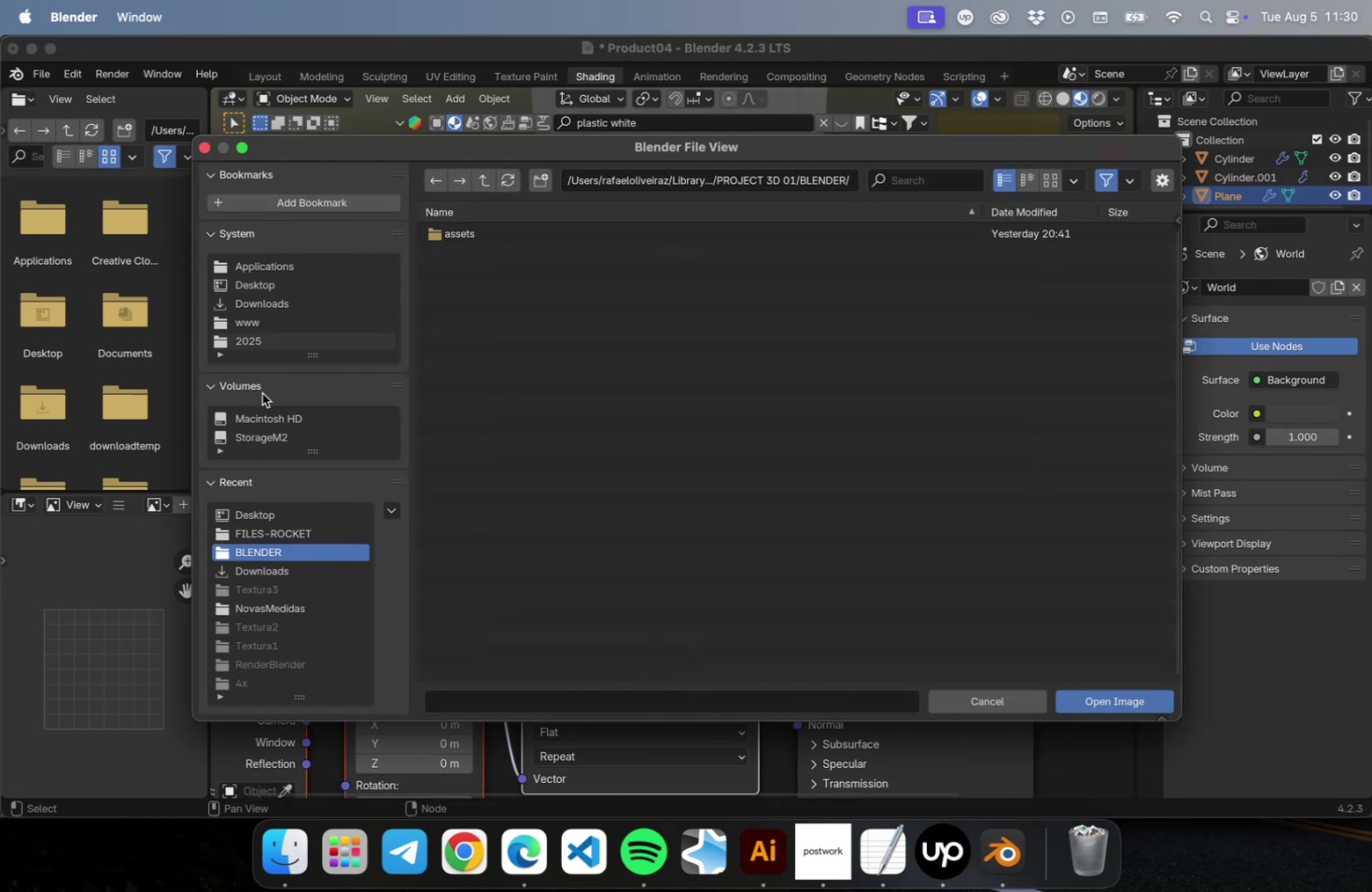 
left_click([257, 348])
 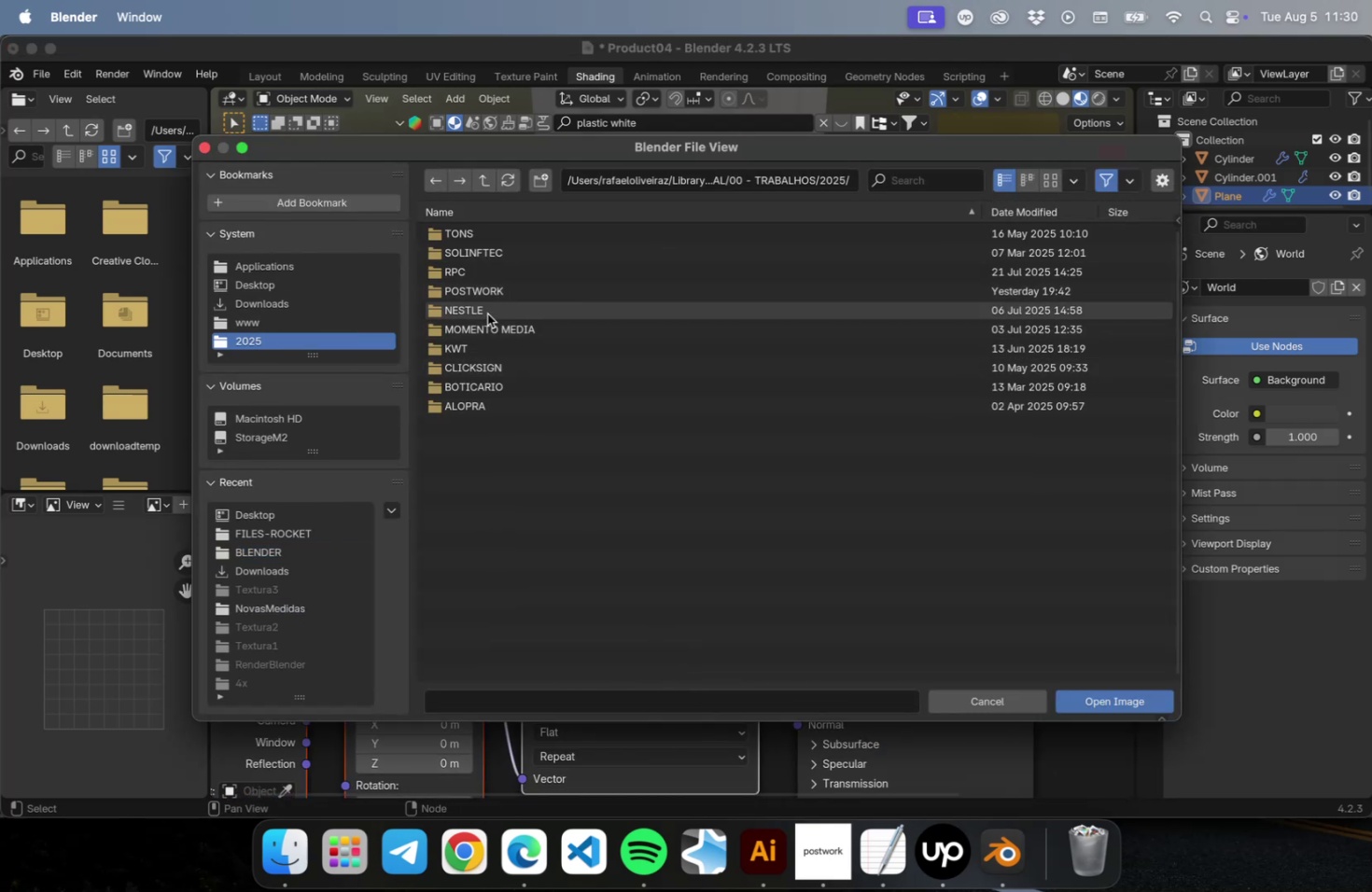 
double_click([487, 291])
 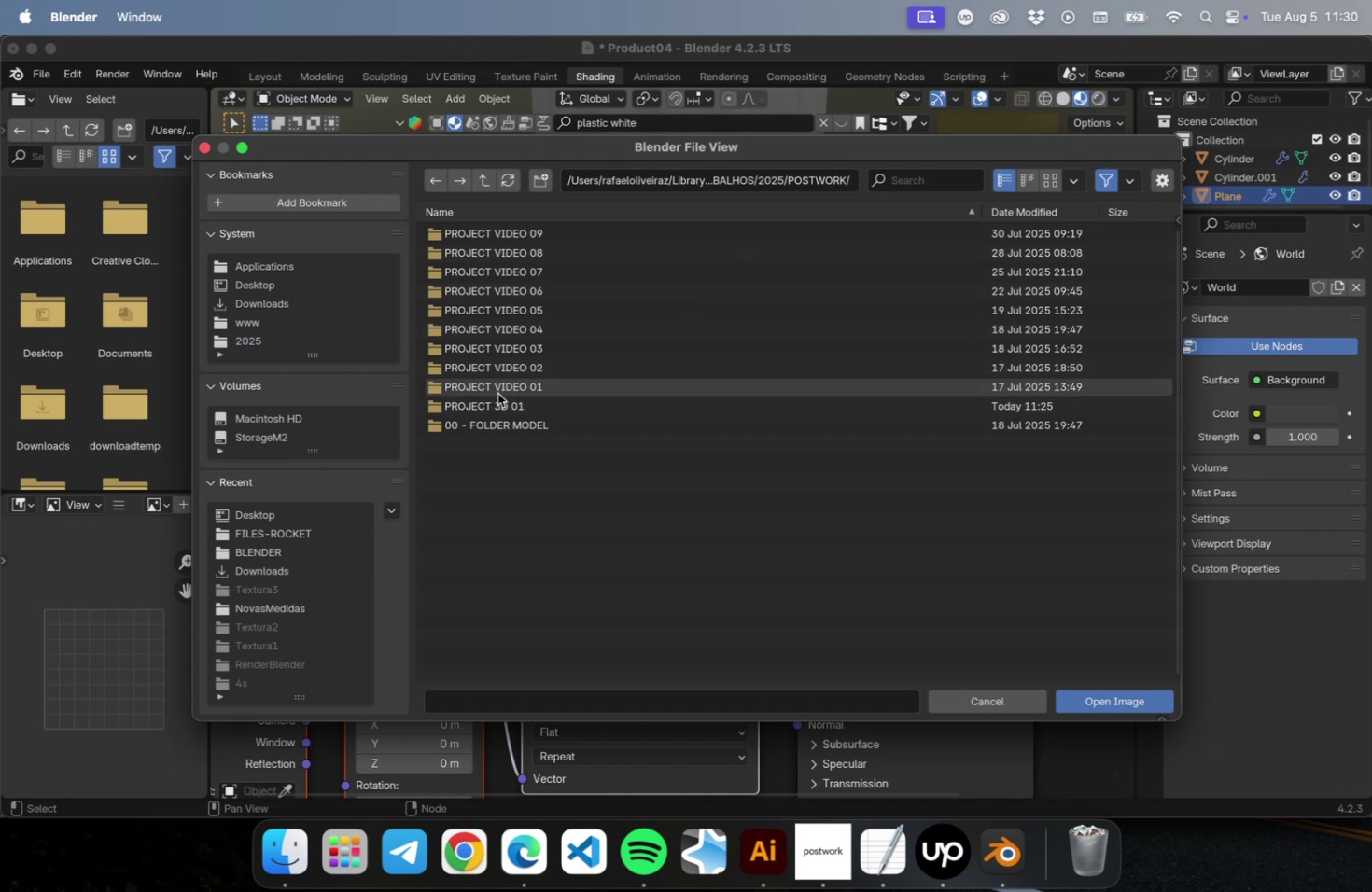 
double_click([495, 399])
 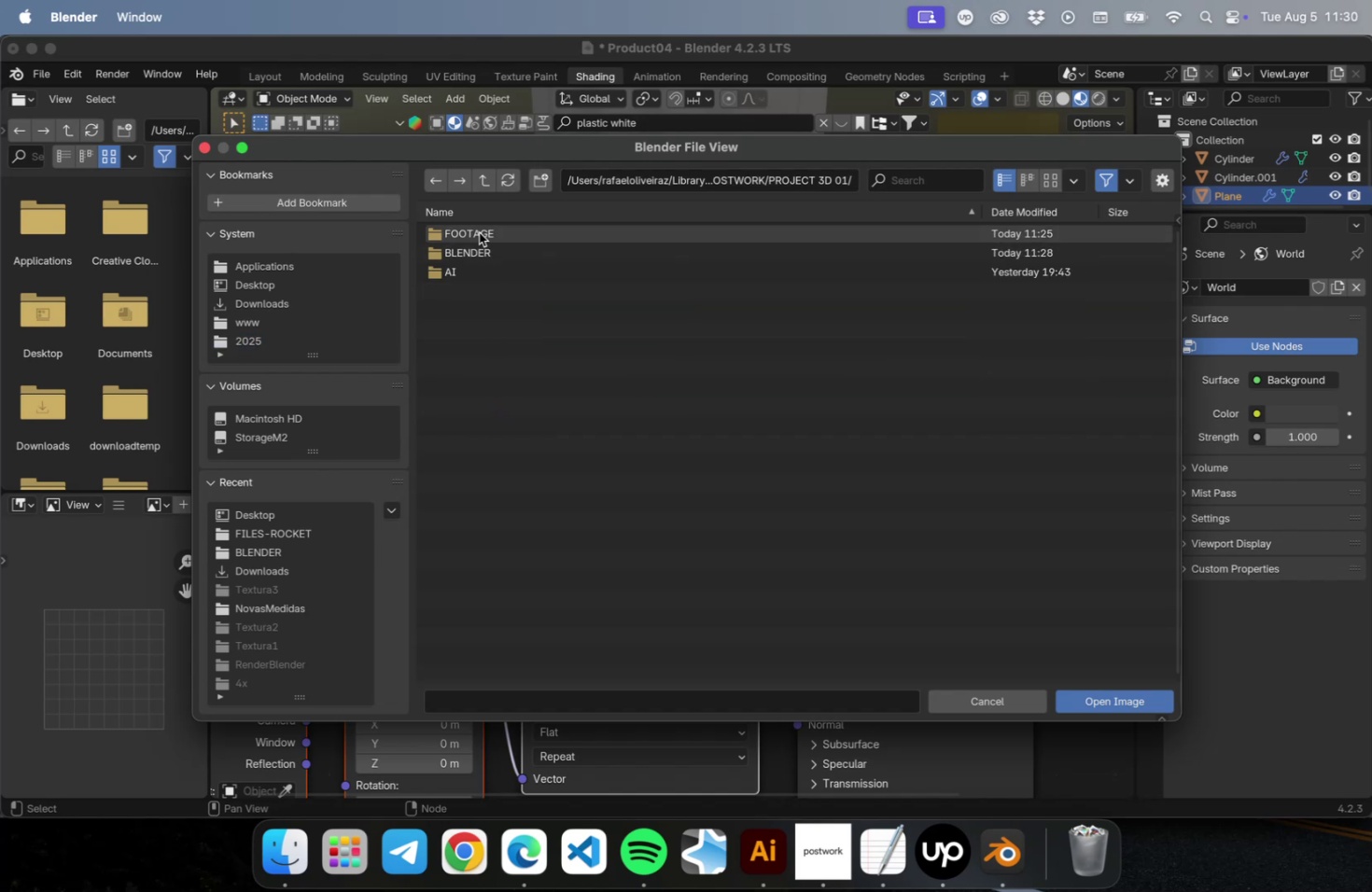 
double_click([479, 231])
 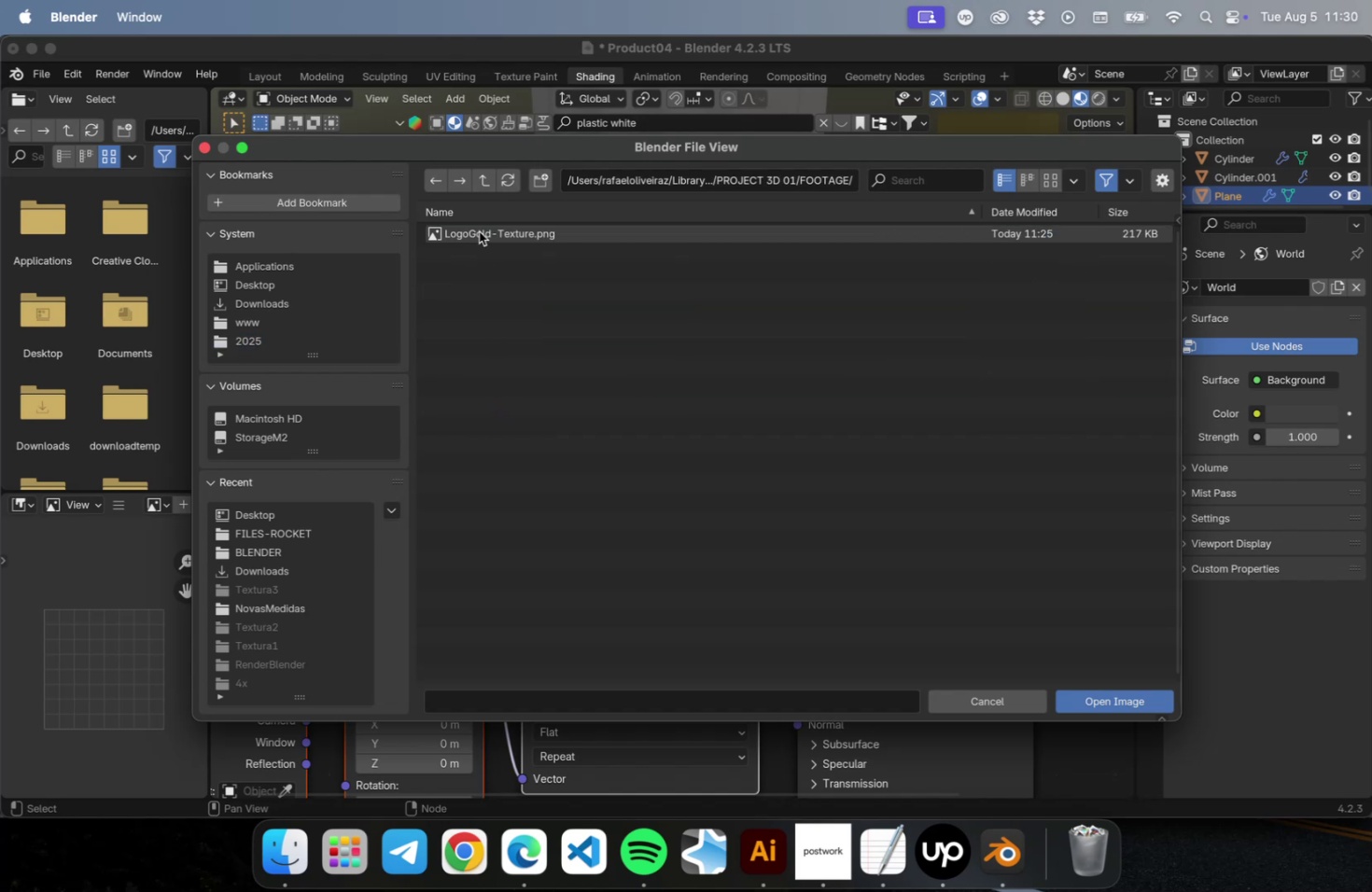 
triple_click([480, 232])
 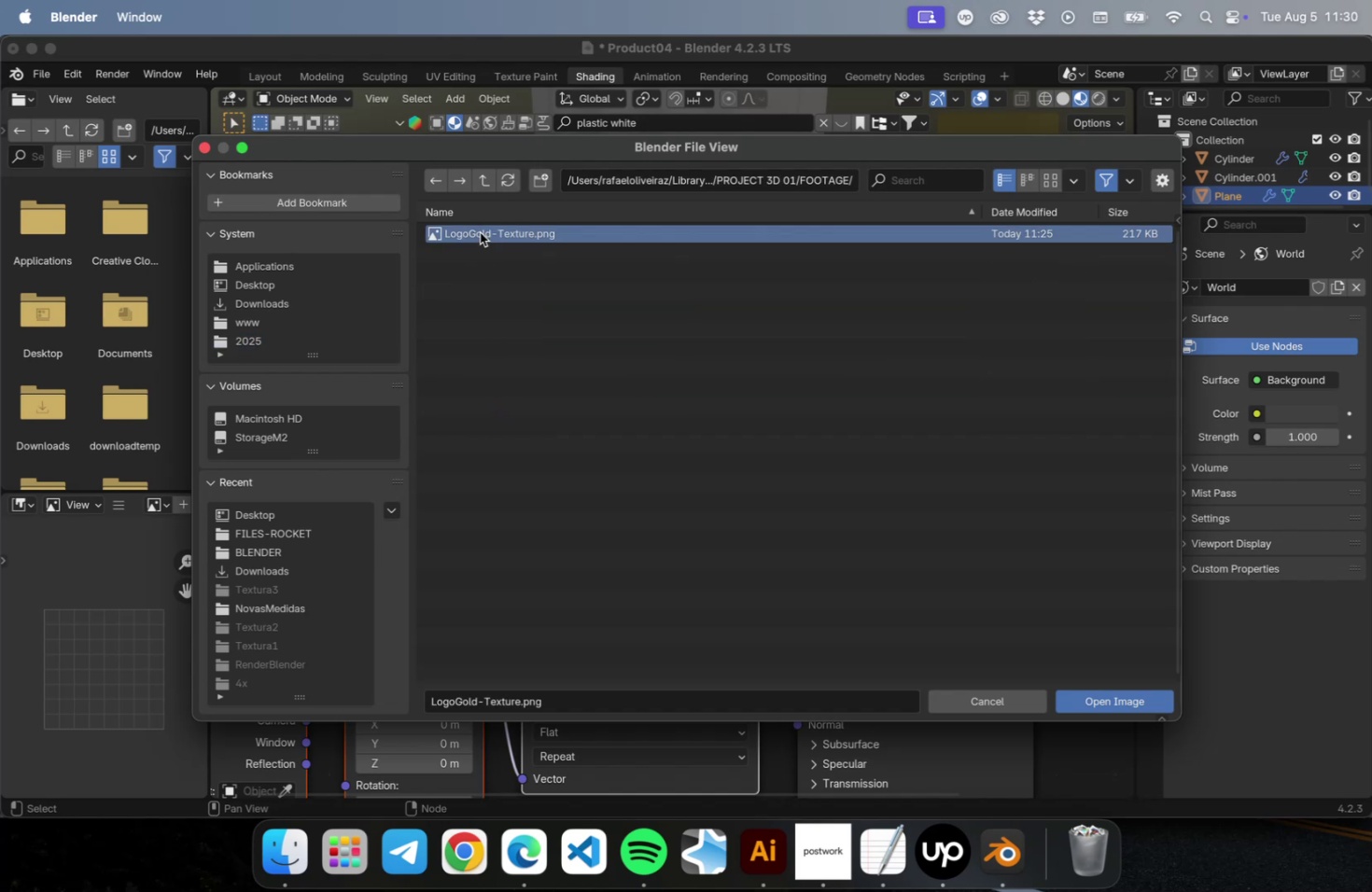 
triple_click([480, 232])
 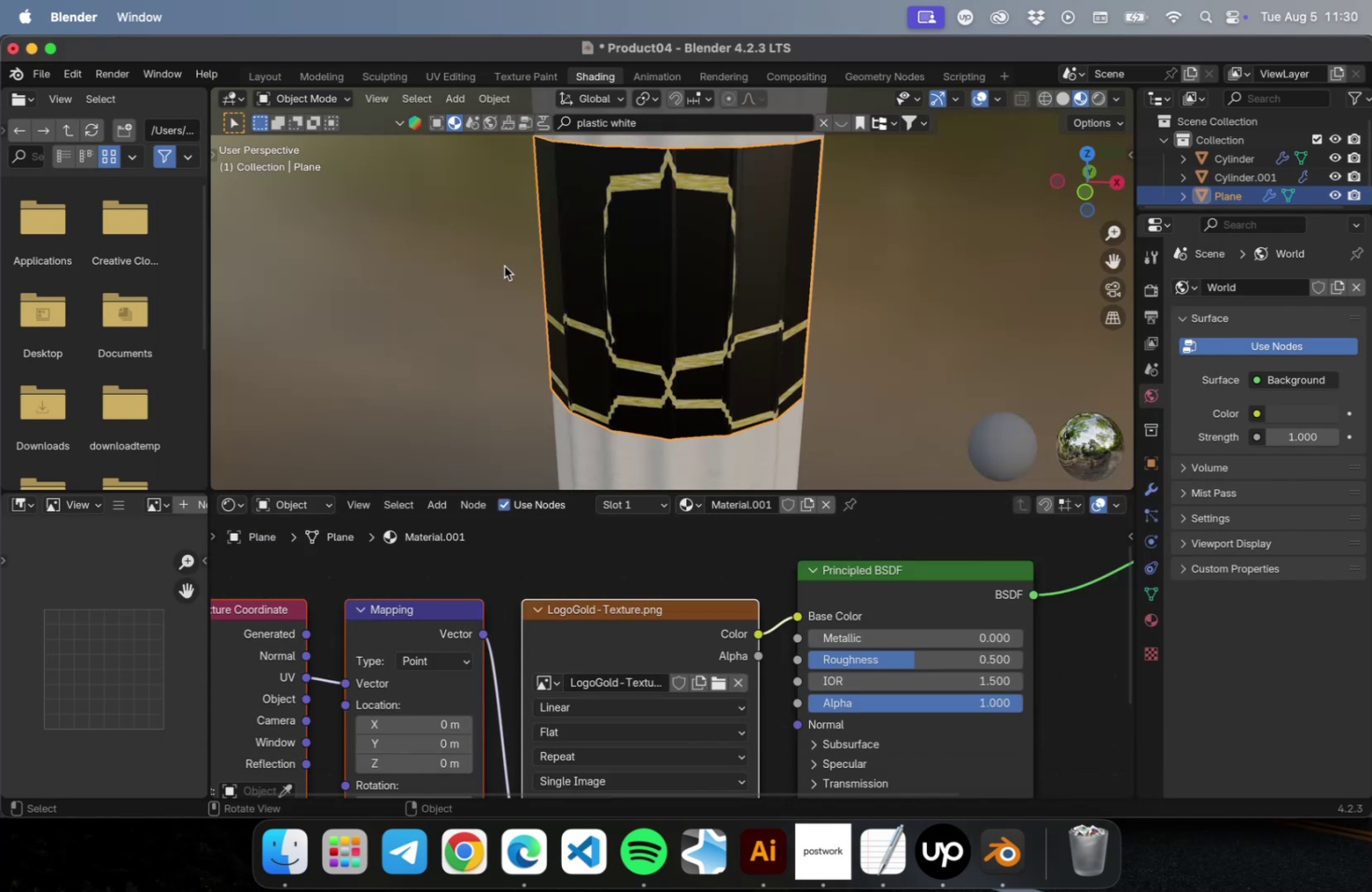 
scroll: coordinate [814, 711], scroll_direction: down, amount: 13.0
 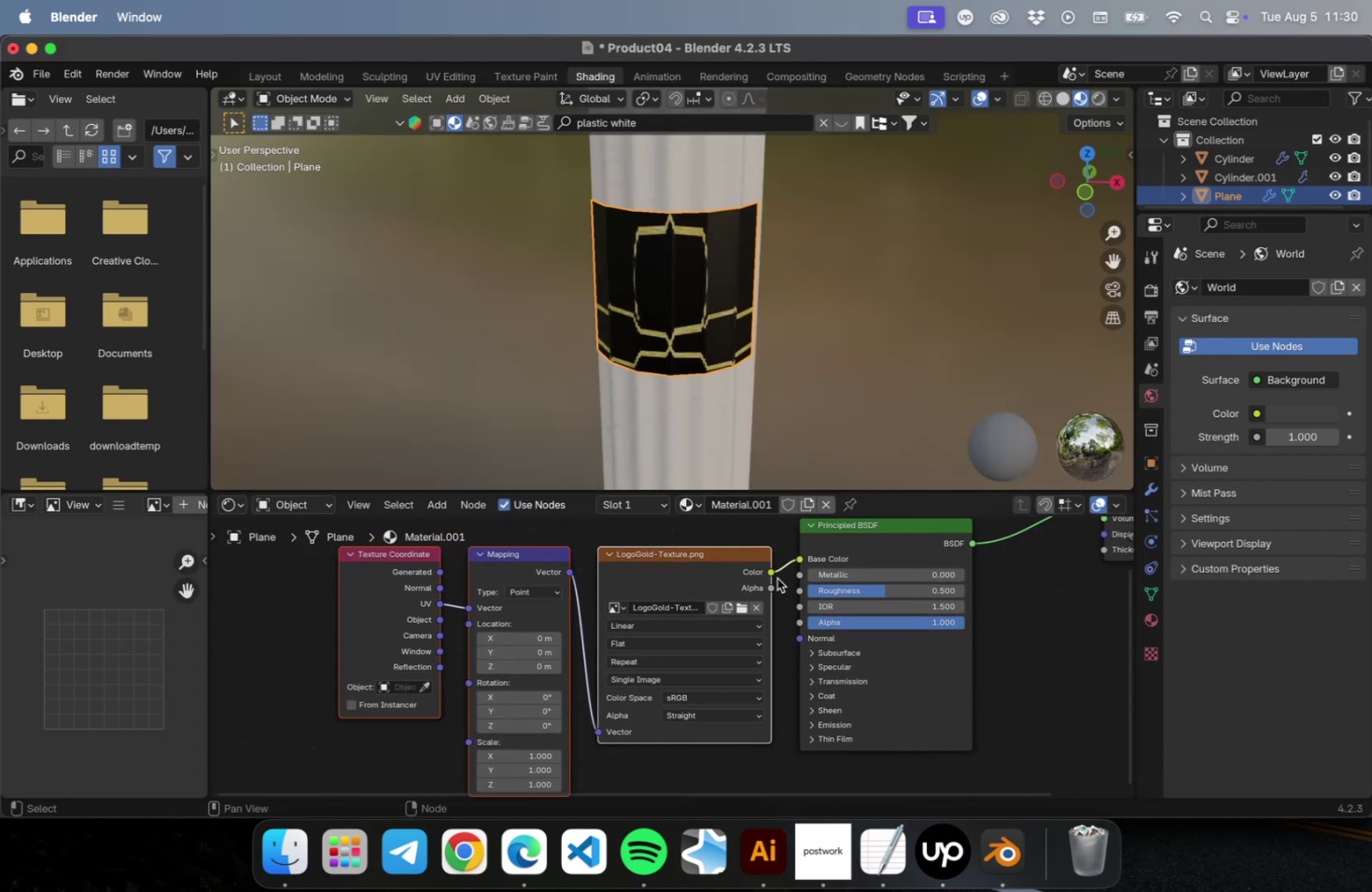 
left_click_drag(start_coordinate=[769, 575], to_coordinate=[796, 622])
 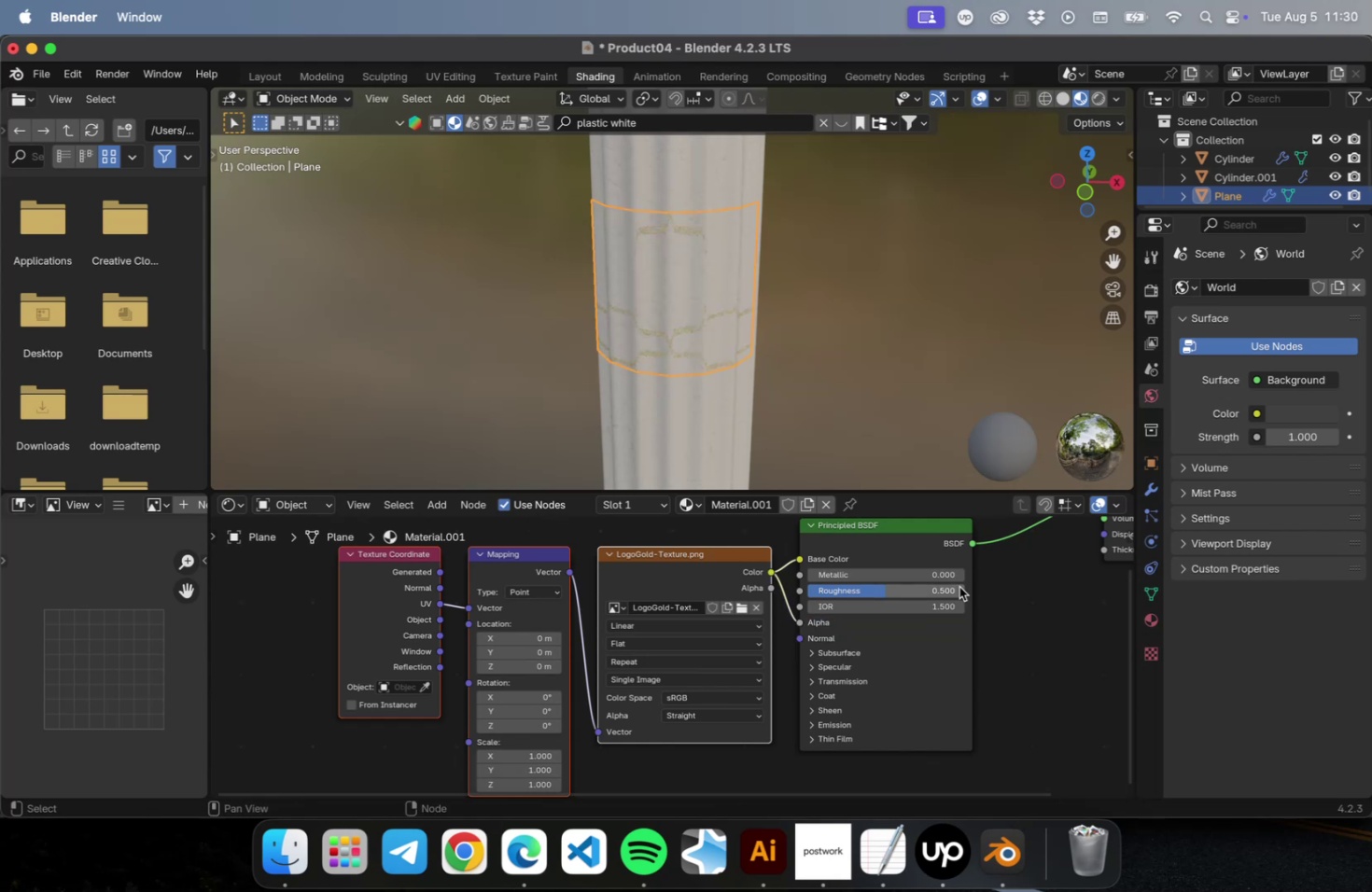 
scroll: coordinate [716, 331], scroll_direction: up, amount: 16.0
 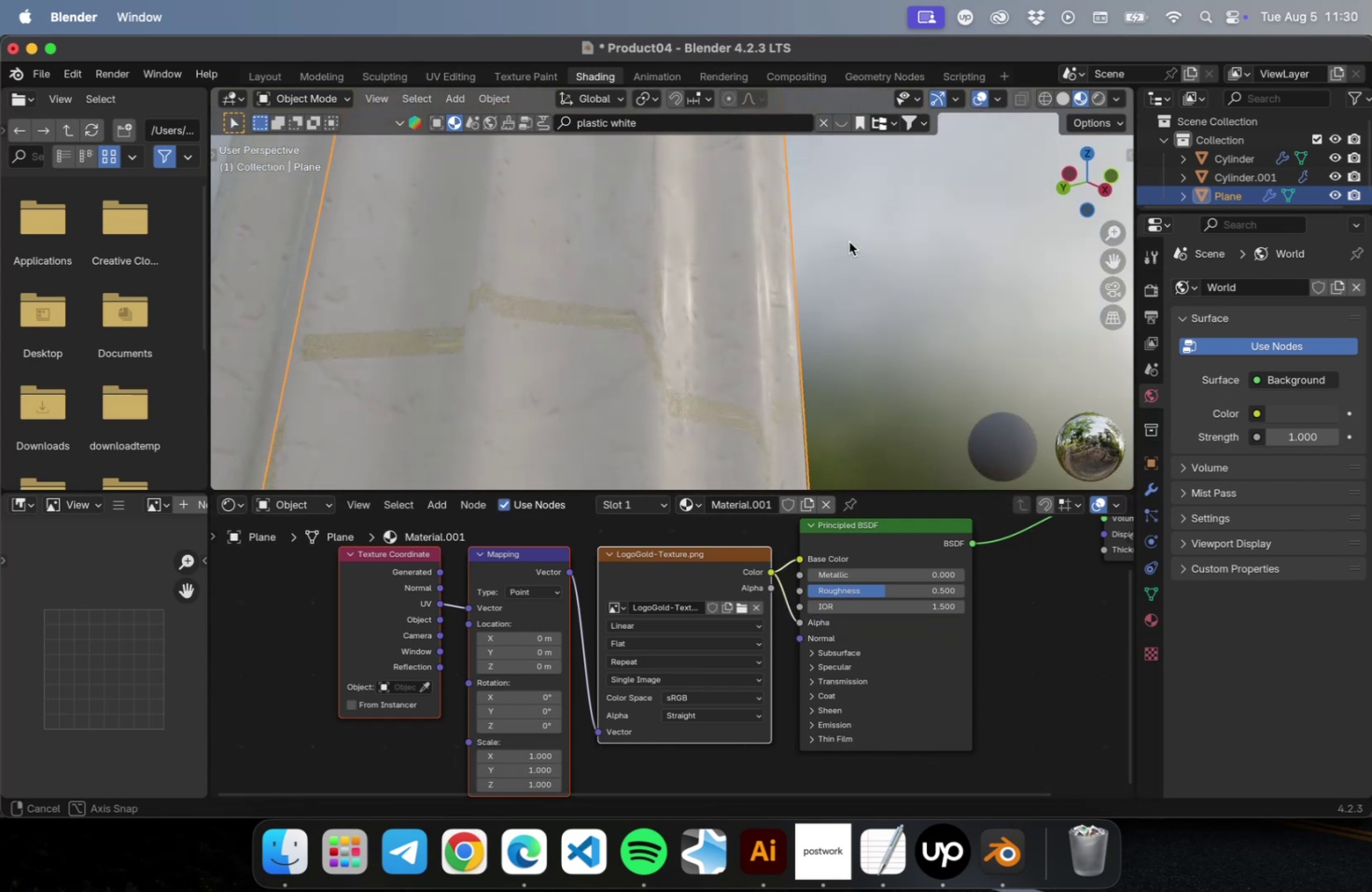 
scroll: coordinate [618, 335], scroll_direction: down, amount: 1.0
 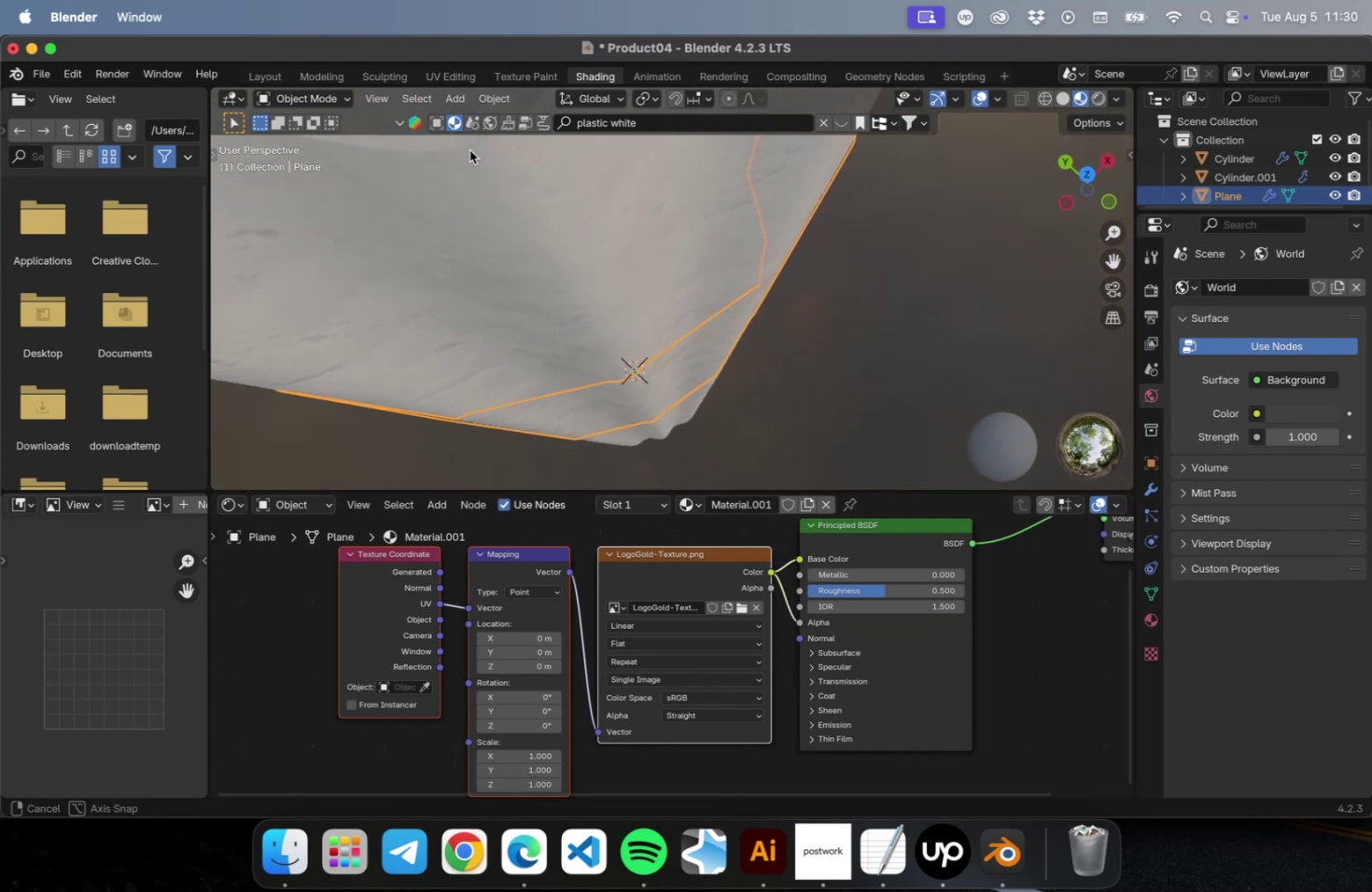 
wait(5.05)
 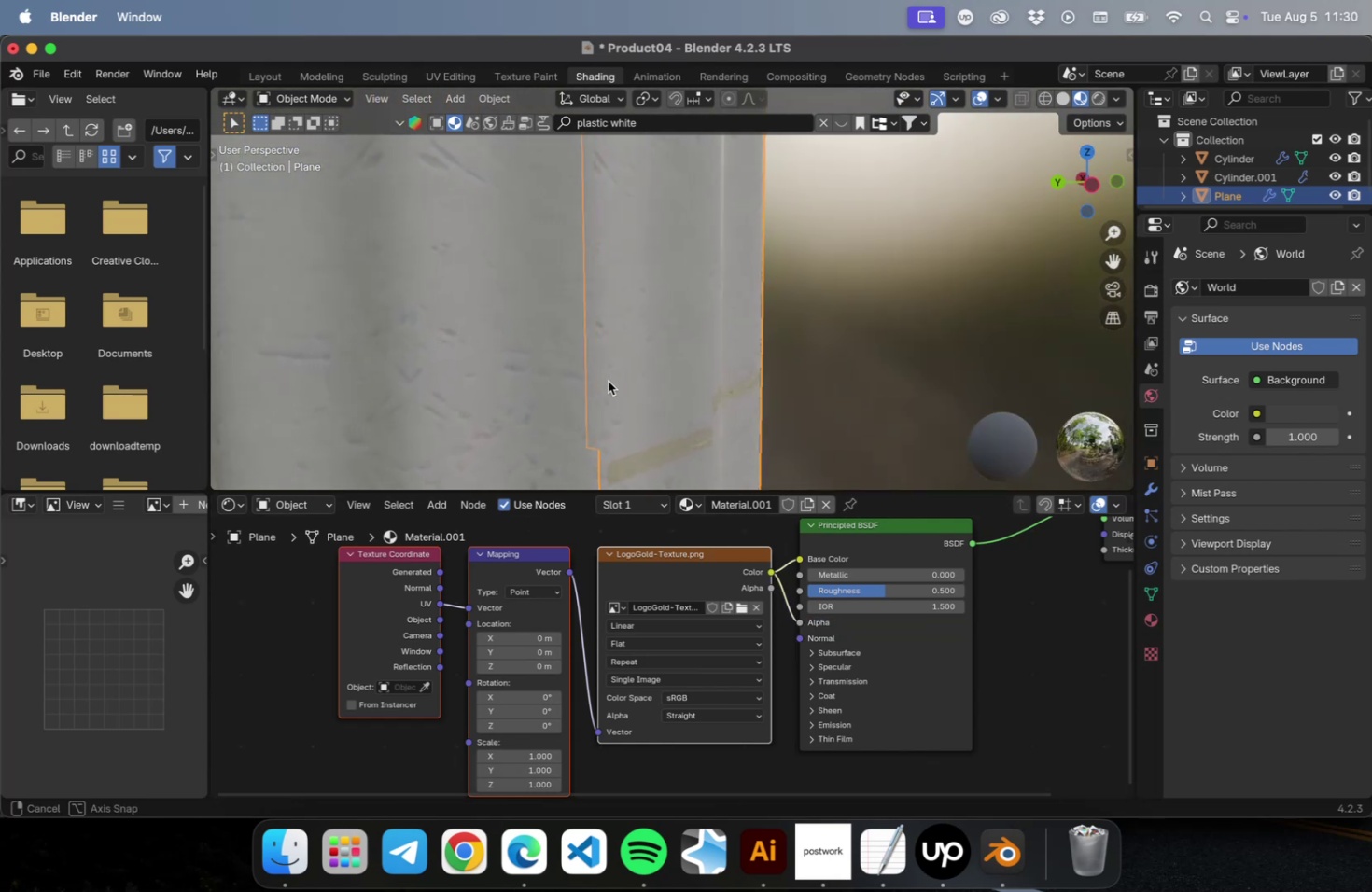 
scroll: coordinate [658, 356], scroll_direction: down, amount: 9.0
 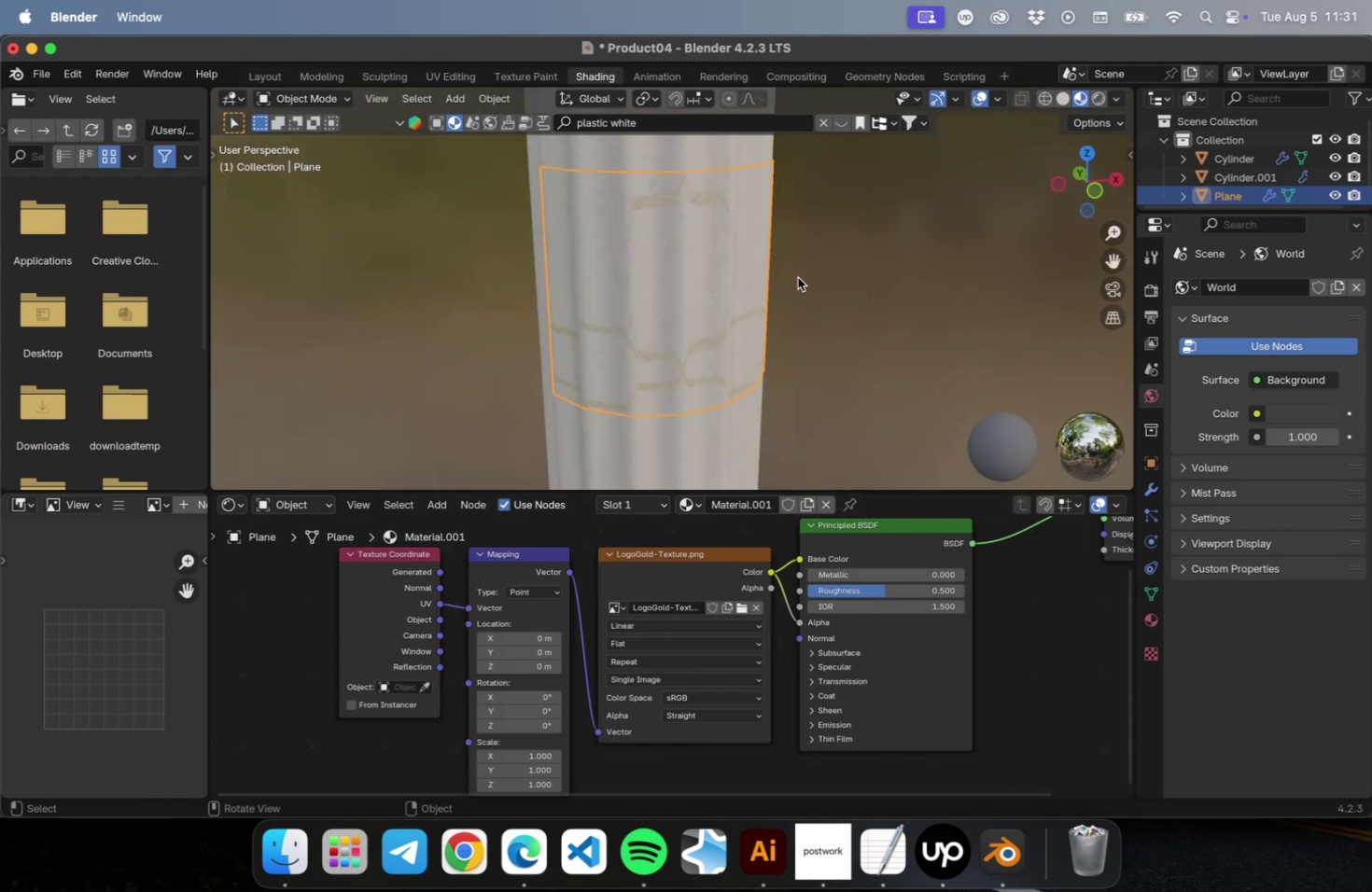 
mouse_move([654, 666])
 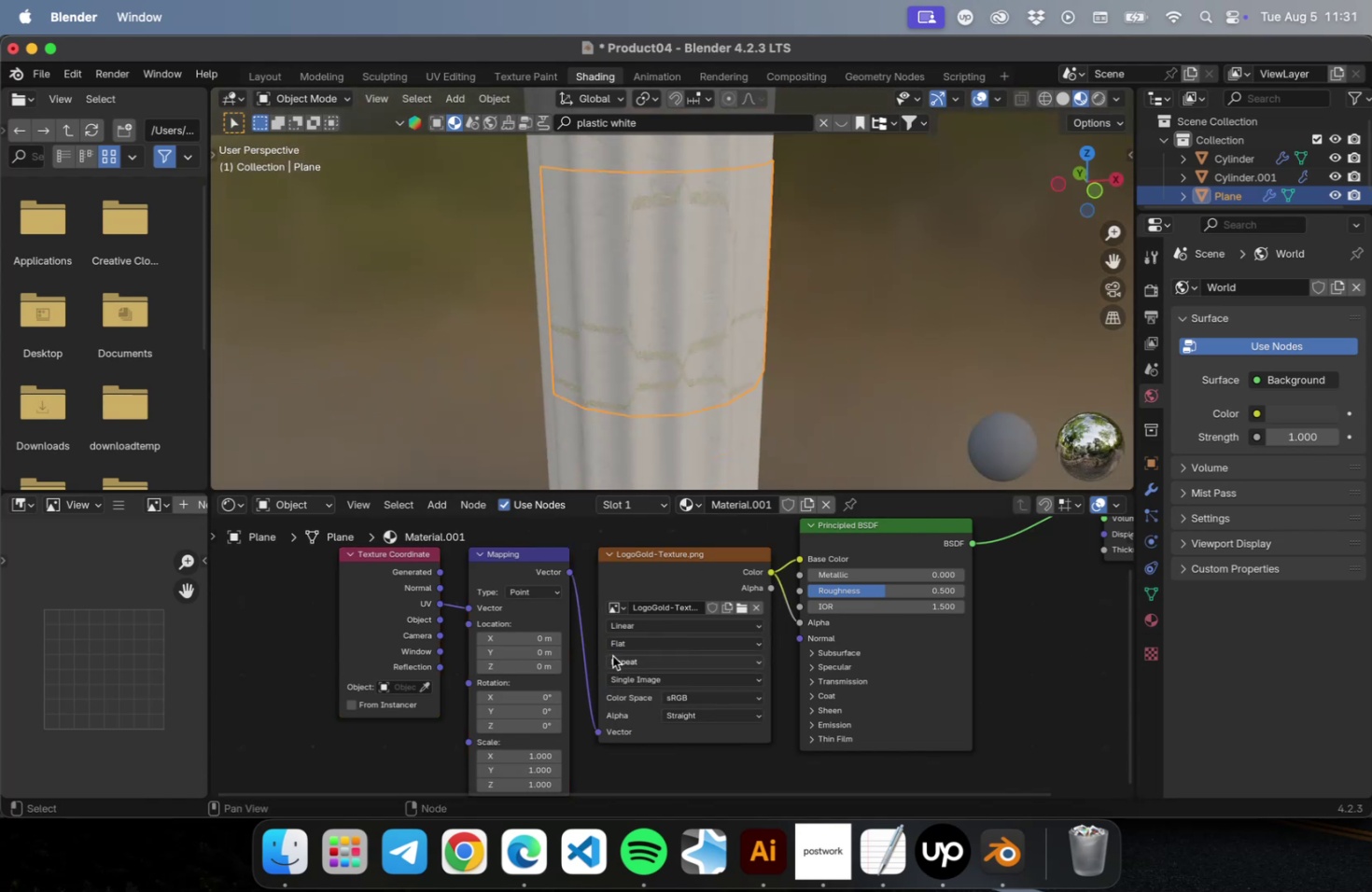 
left_click([697, 654])
 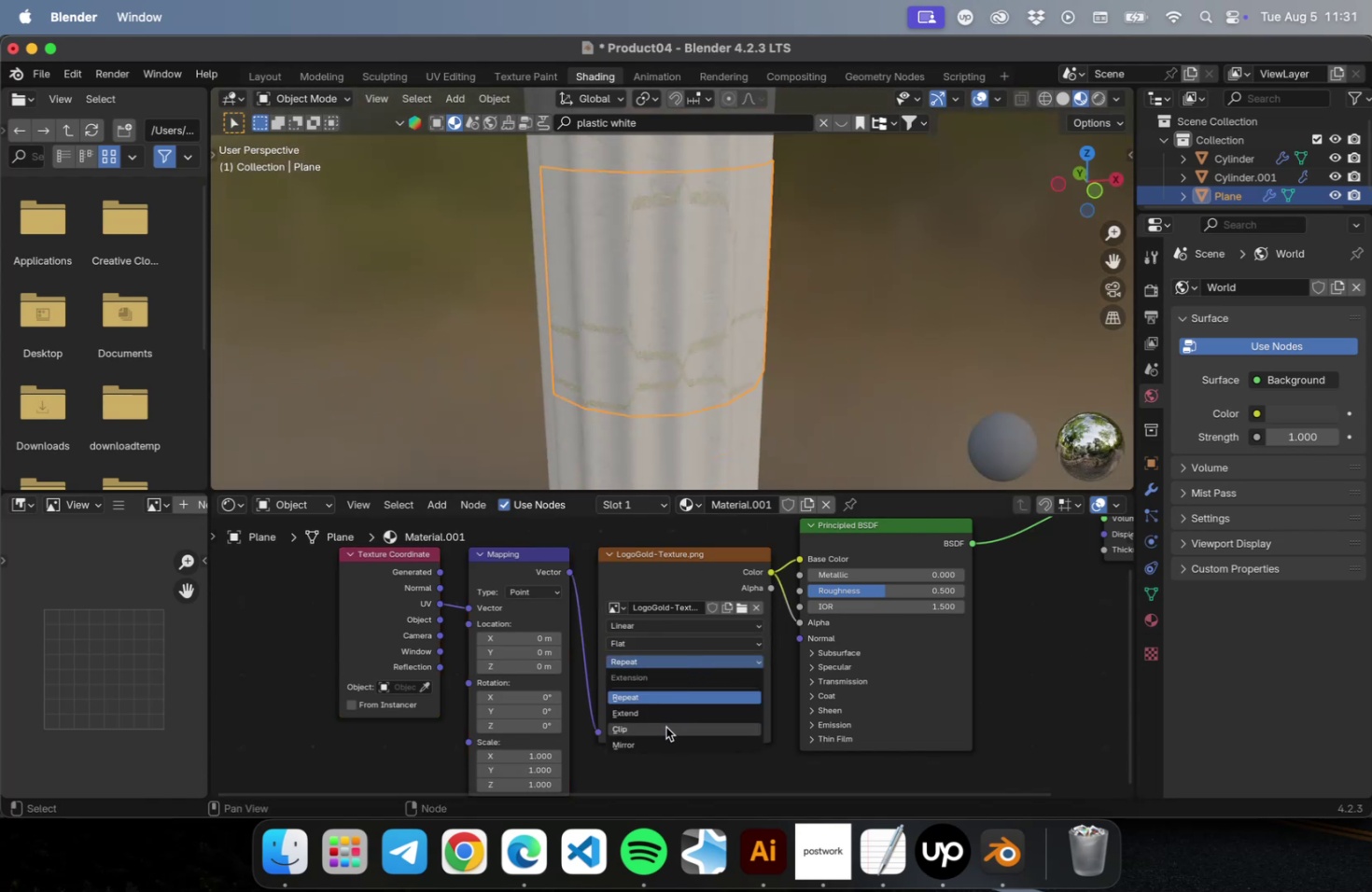 
left_click([665, 727])
 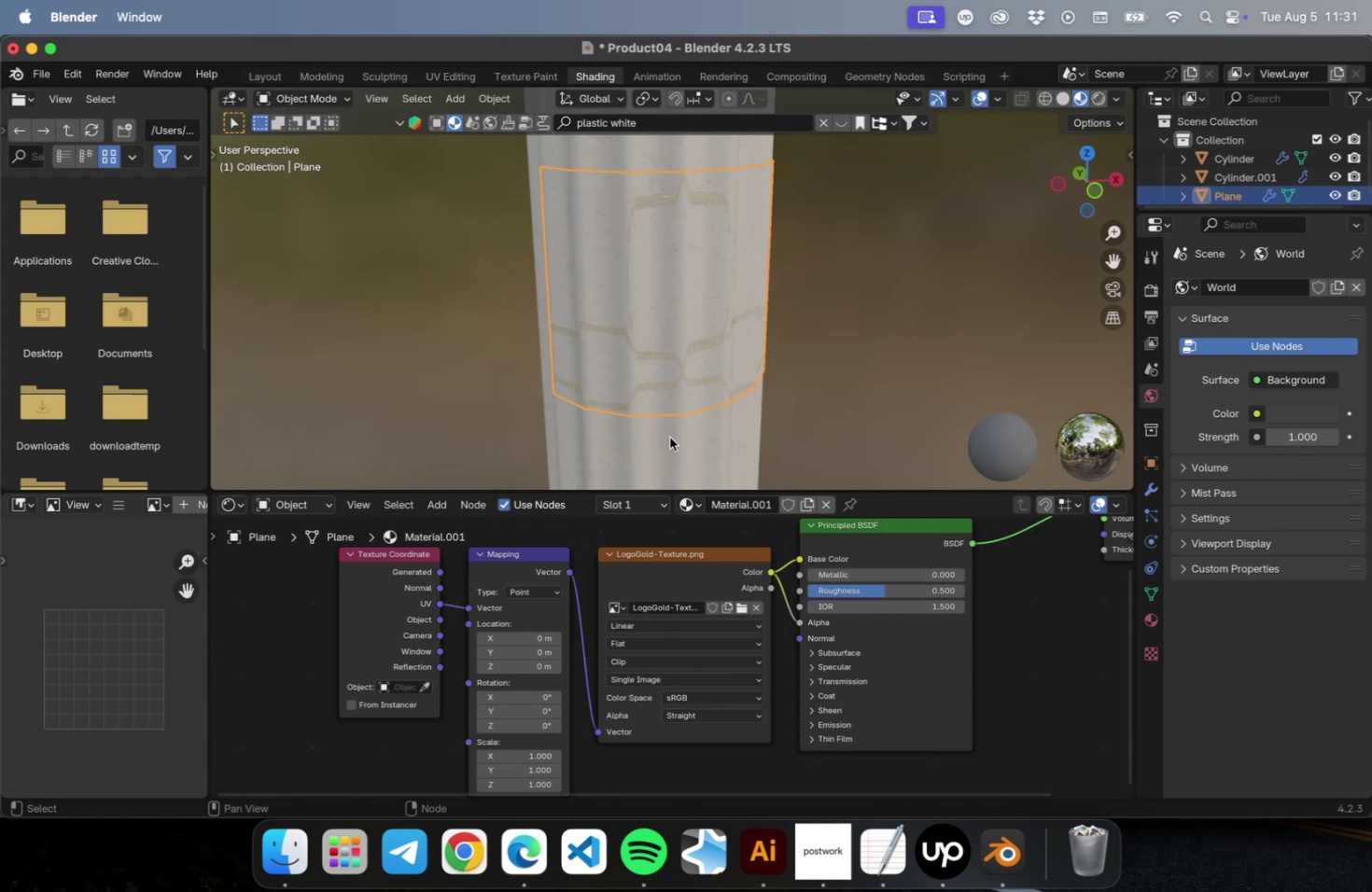 
scroll: coordinate [674, 398], scroll_direction: down, amount: 2.0
 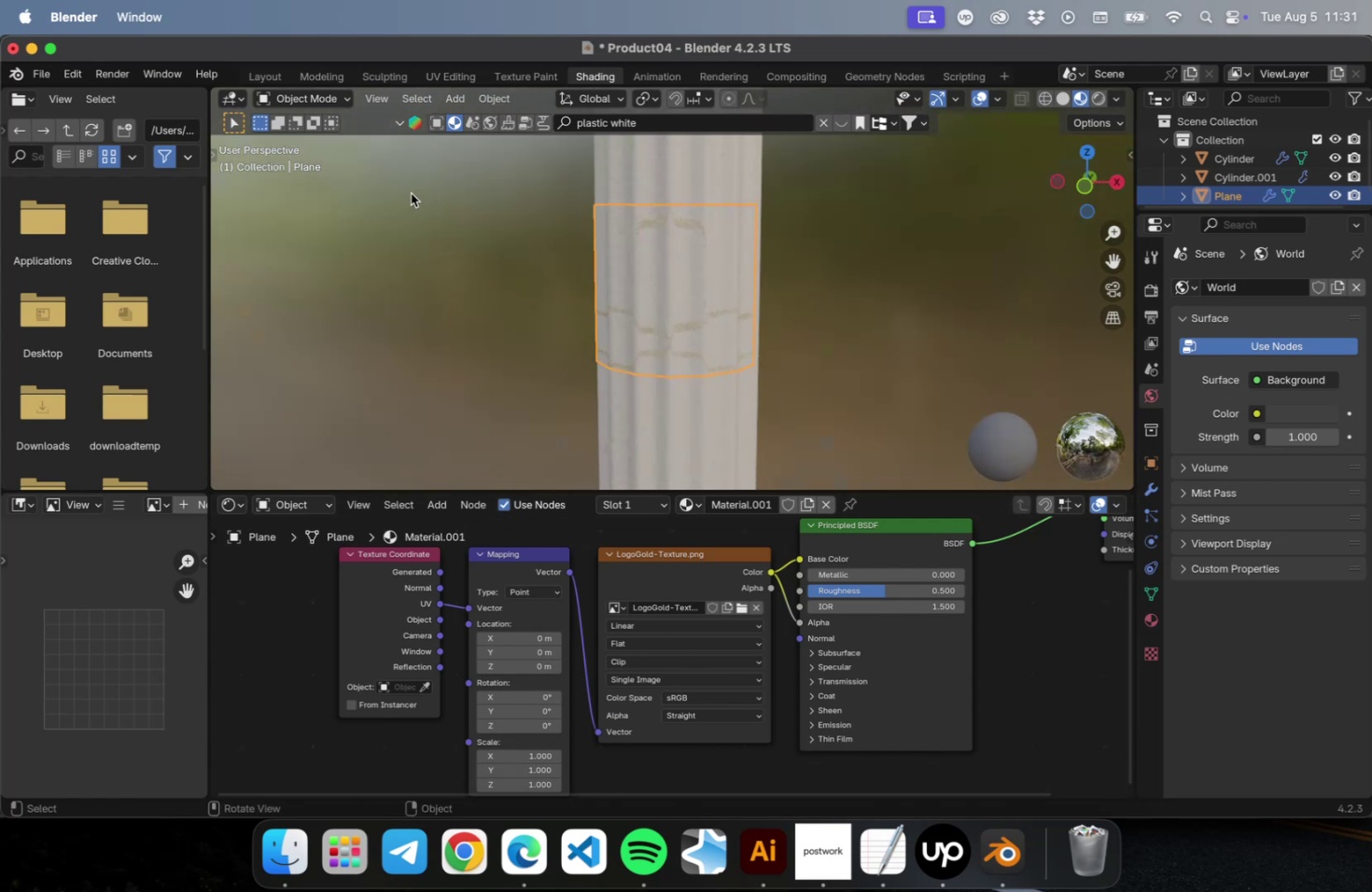 
left_click([442, 77])
 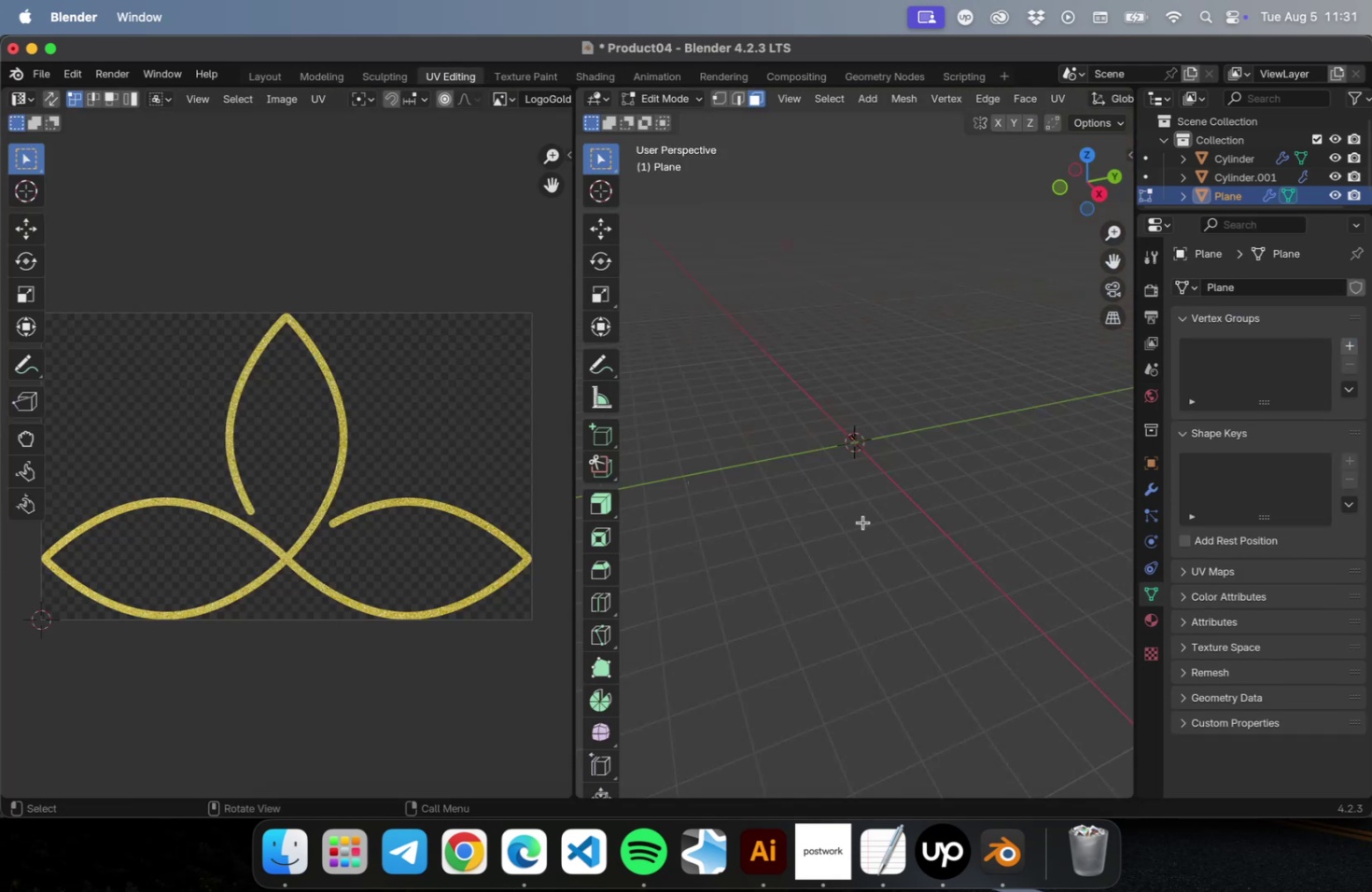 
left_click_drag(start_coordinate=[783, 381], to_coordinate=[988, 528])
 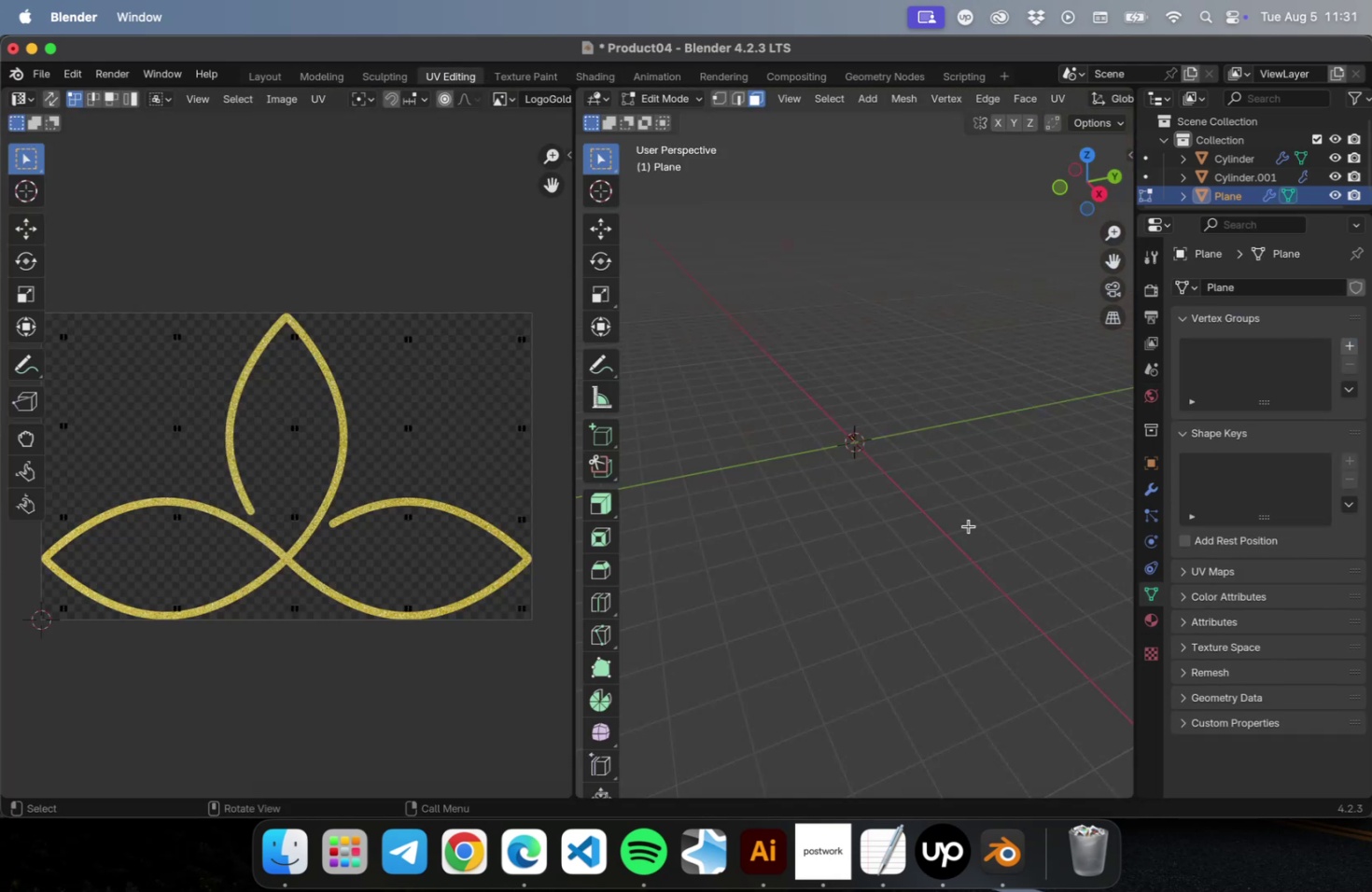 
key(A)
 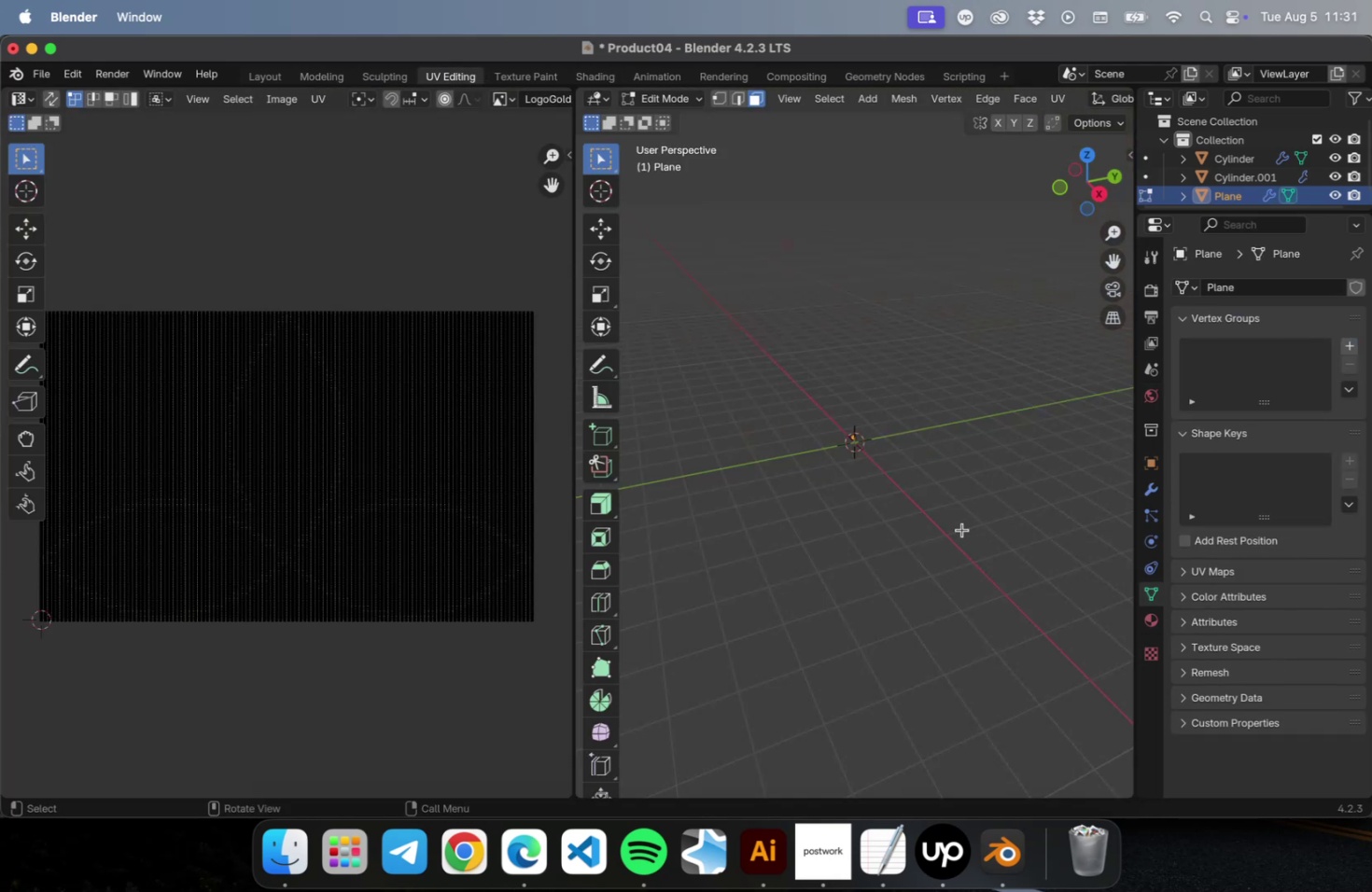 
scroll: coordinate [884, 477], scroll_direction: up, amount: 30.0
 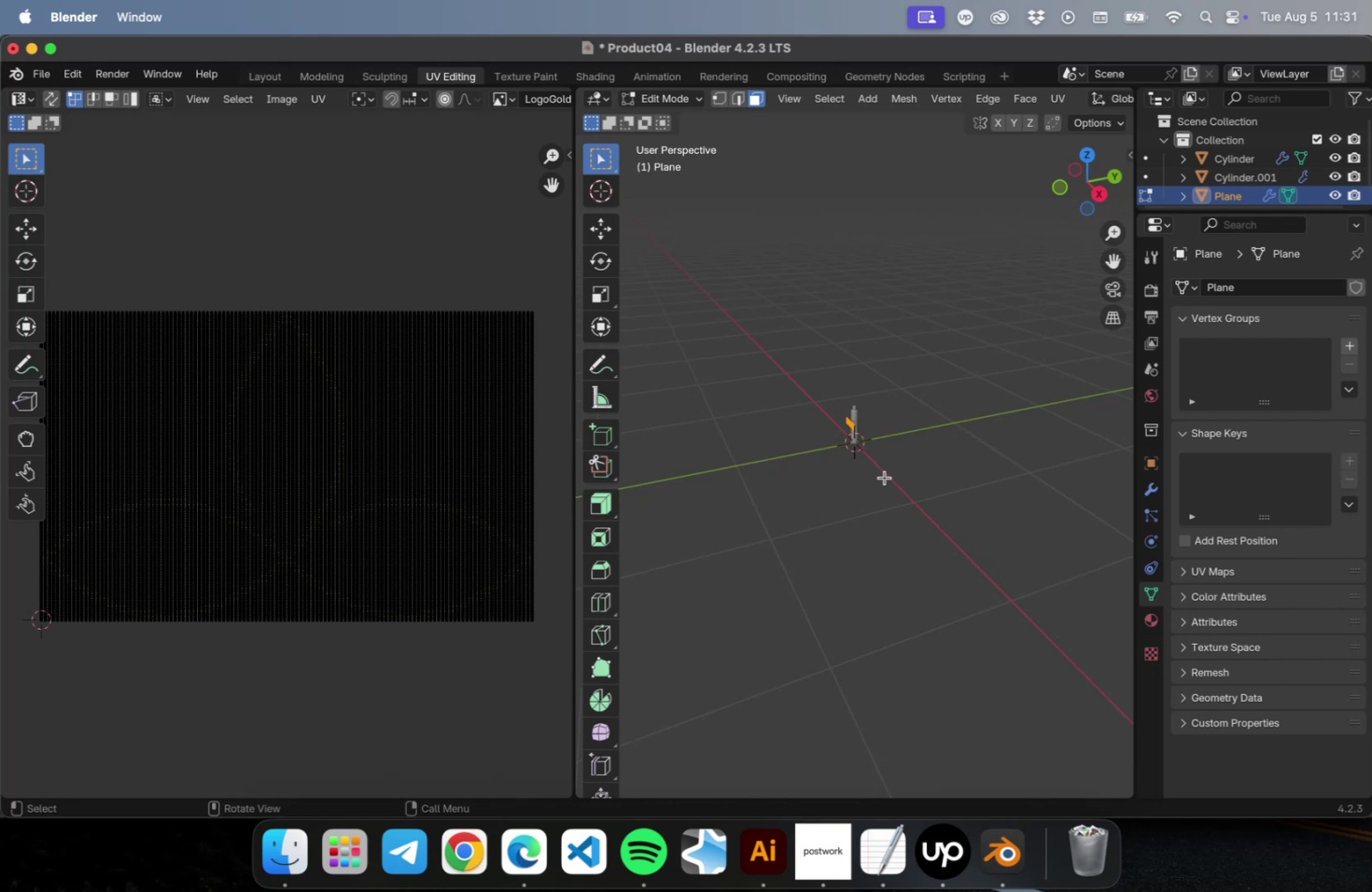 
key(NumLock)
 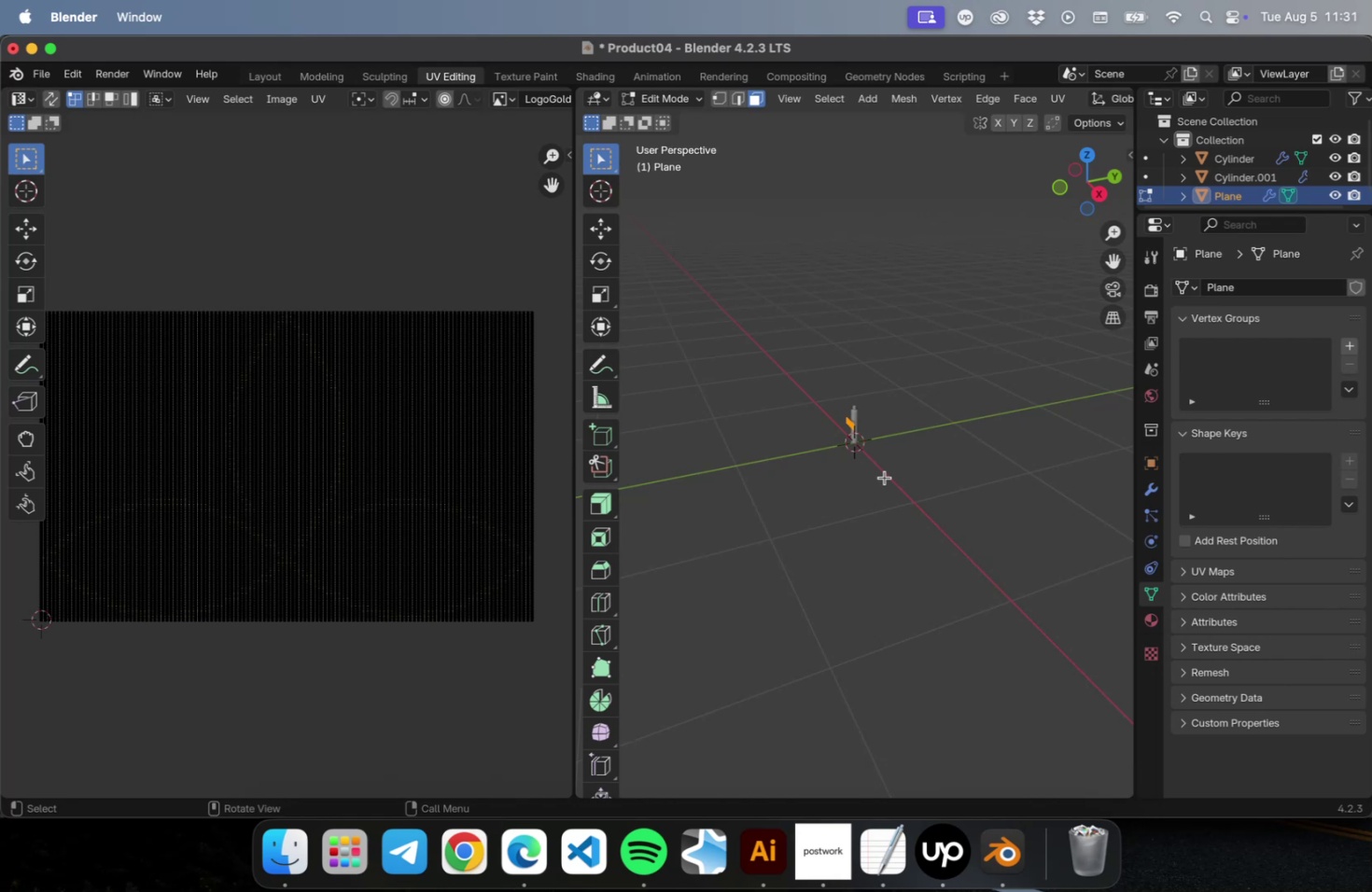 
key(NumpadDecimal)
 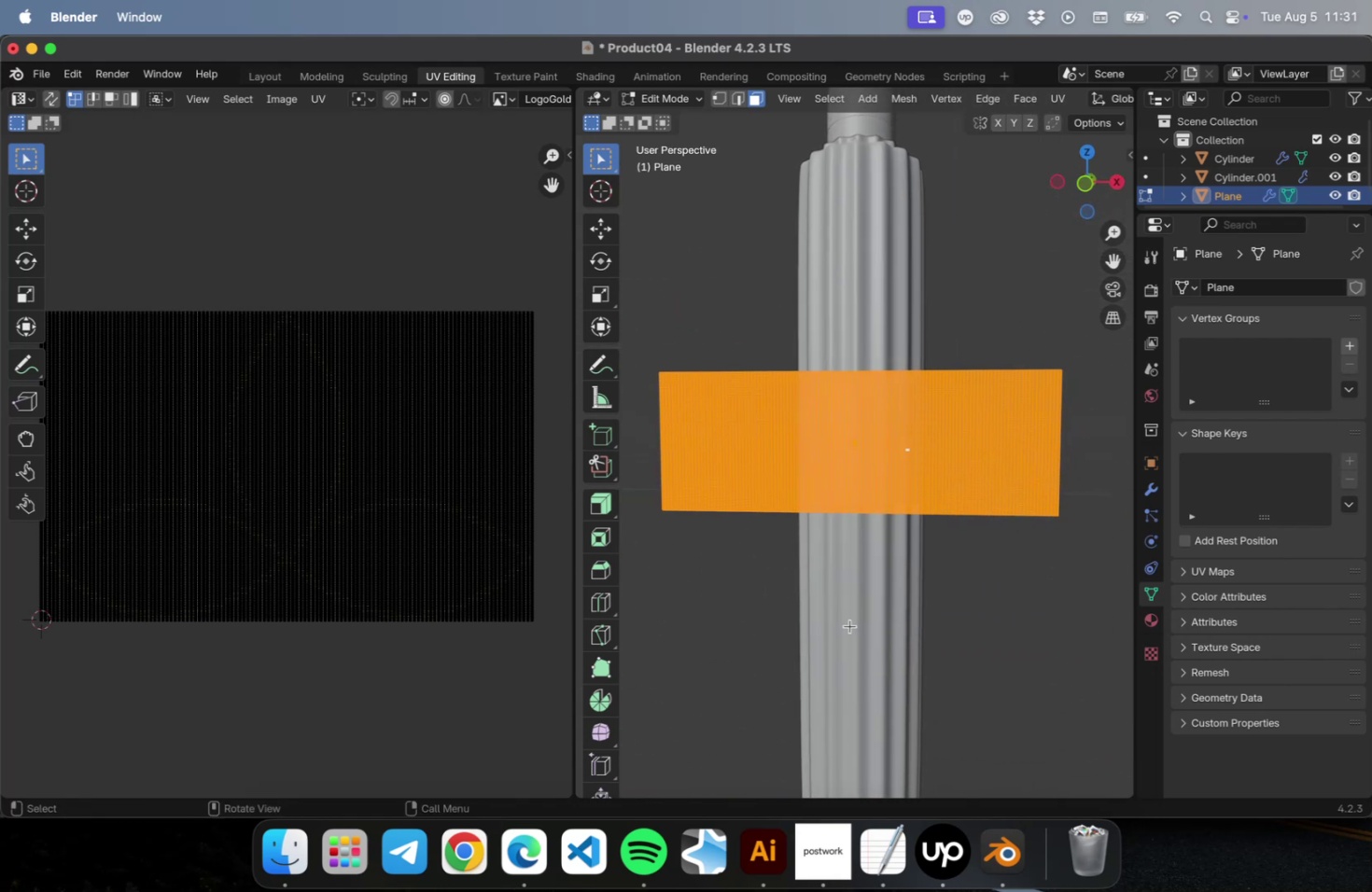 
scroll: coordinate [869, 538], scroll_direction: up, amount: 6.0
 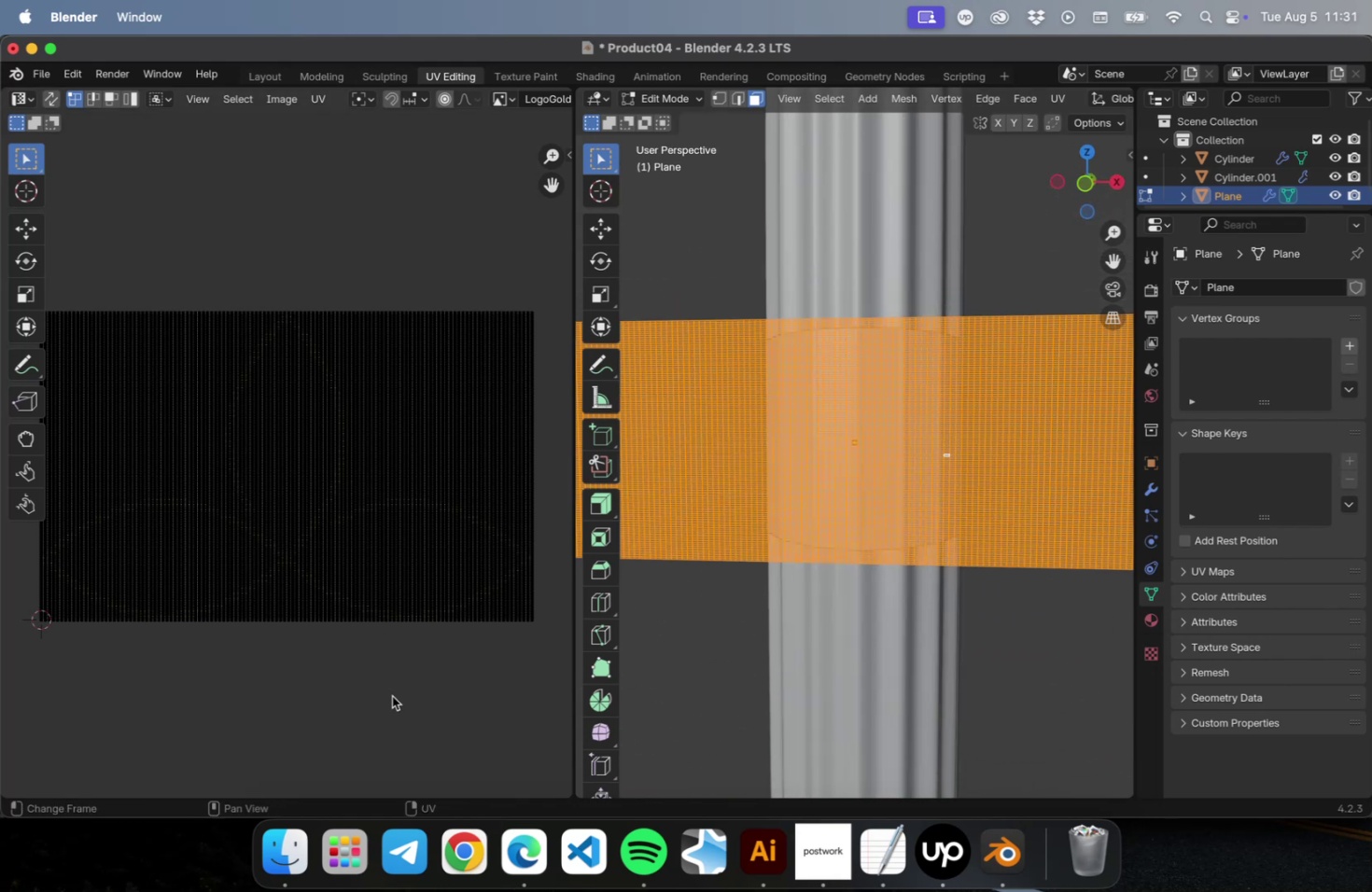 
left_click([1019, 690])
 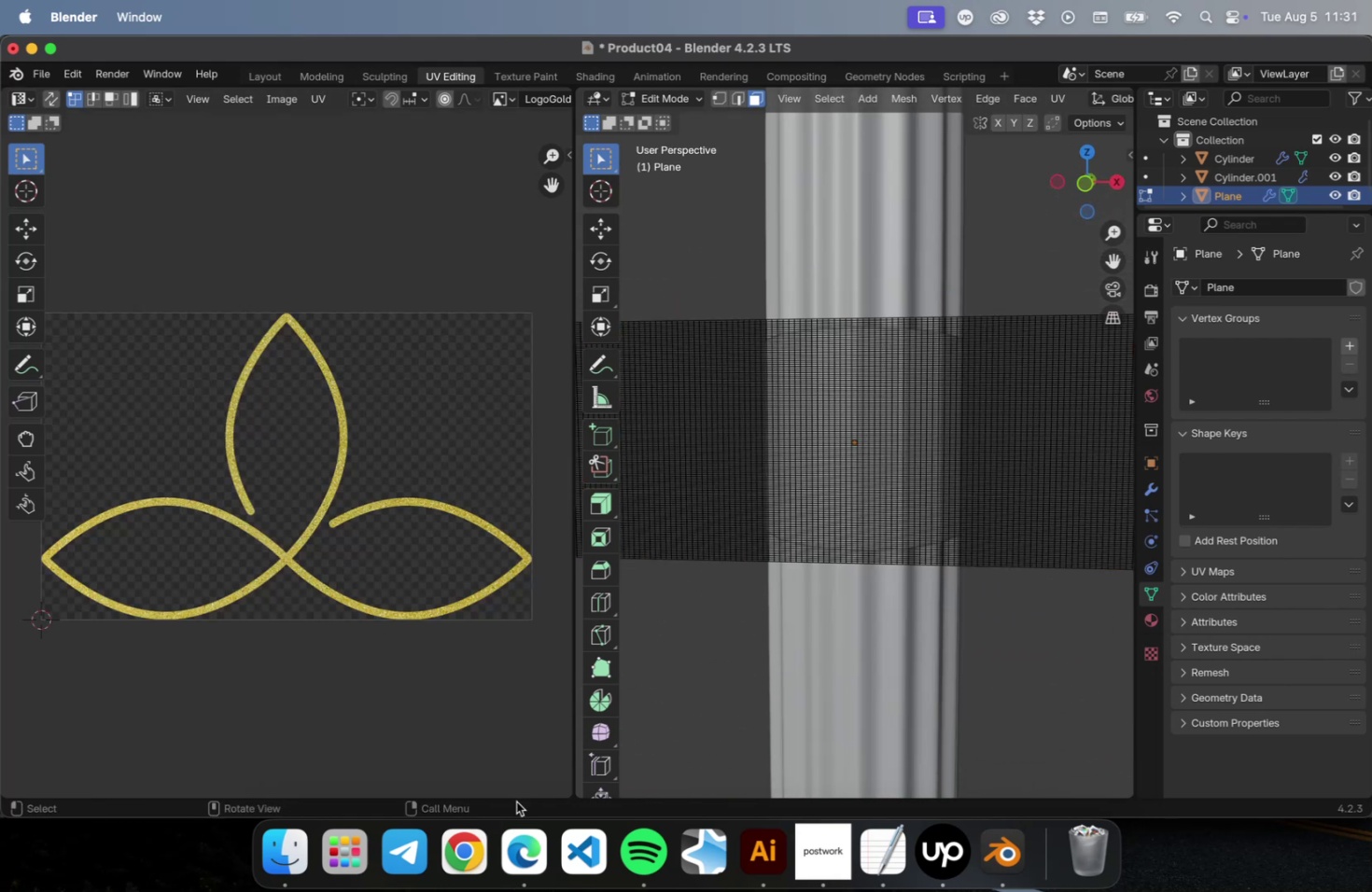 
left_click([298, 789])
 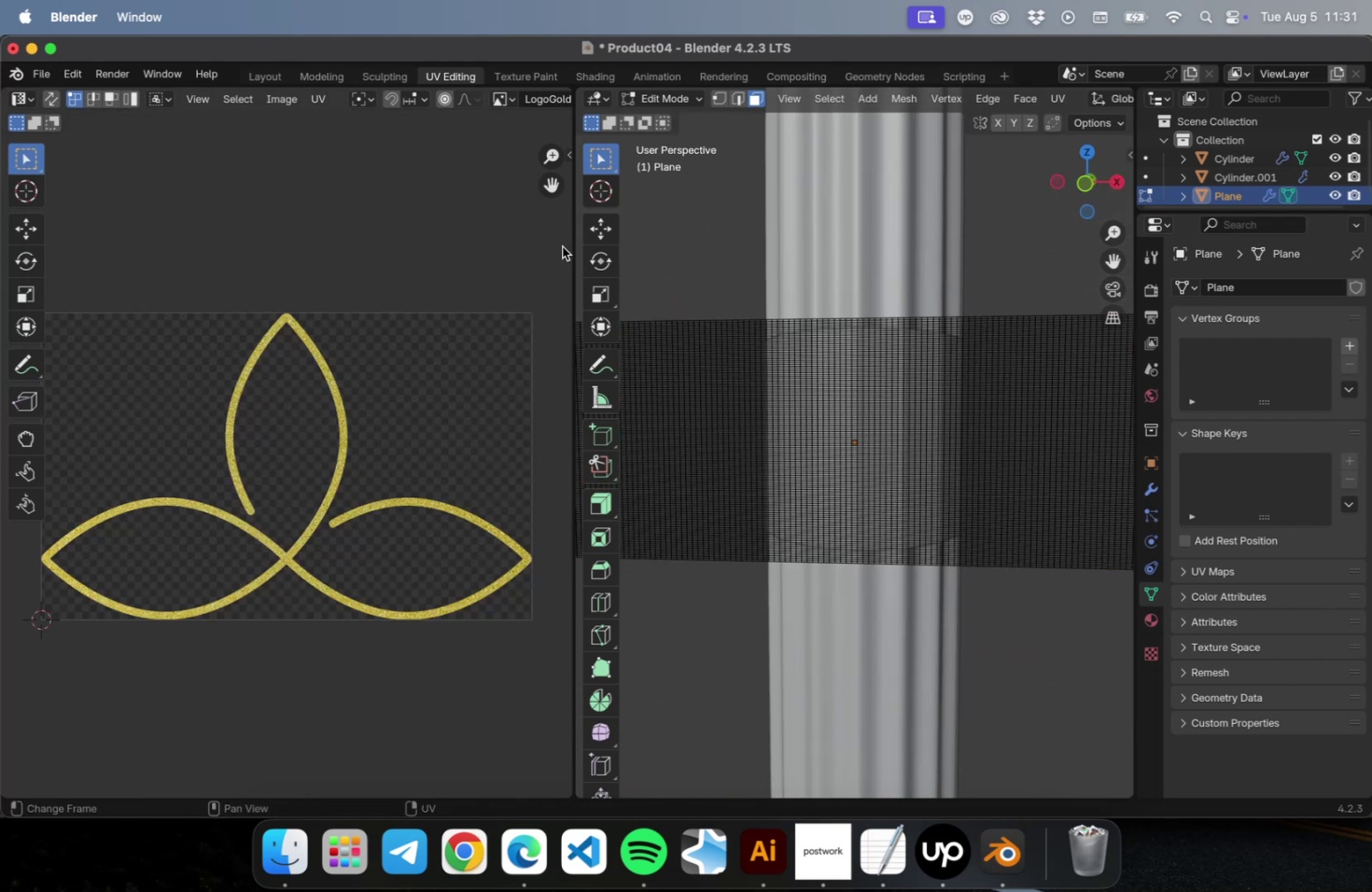 
left_click([782, 272])
 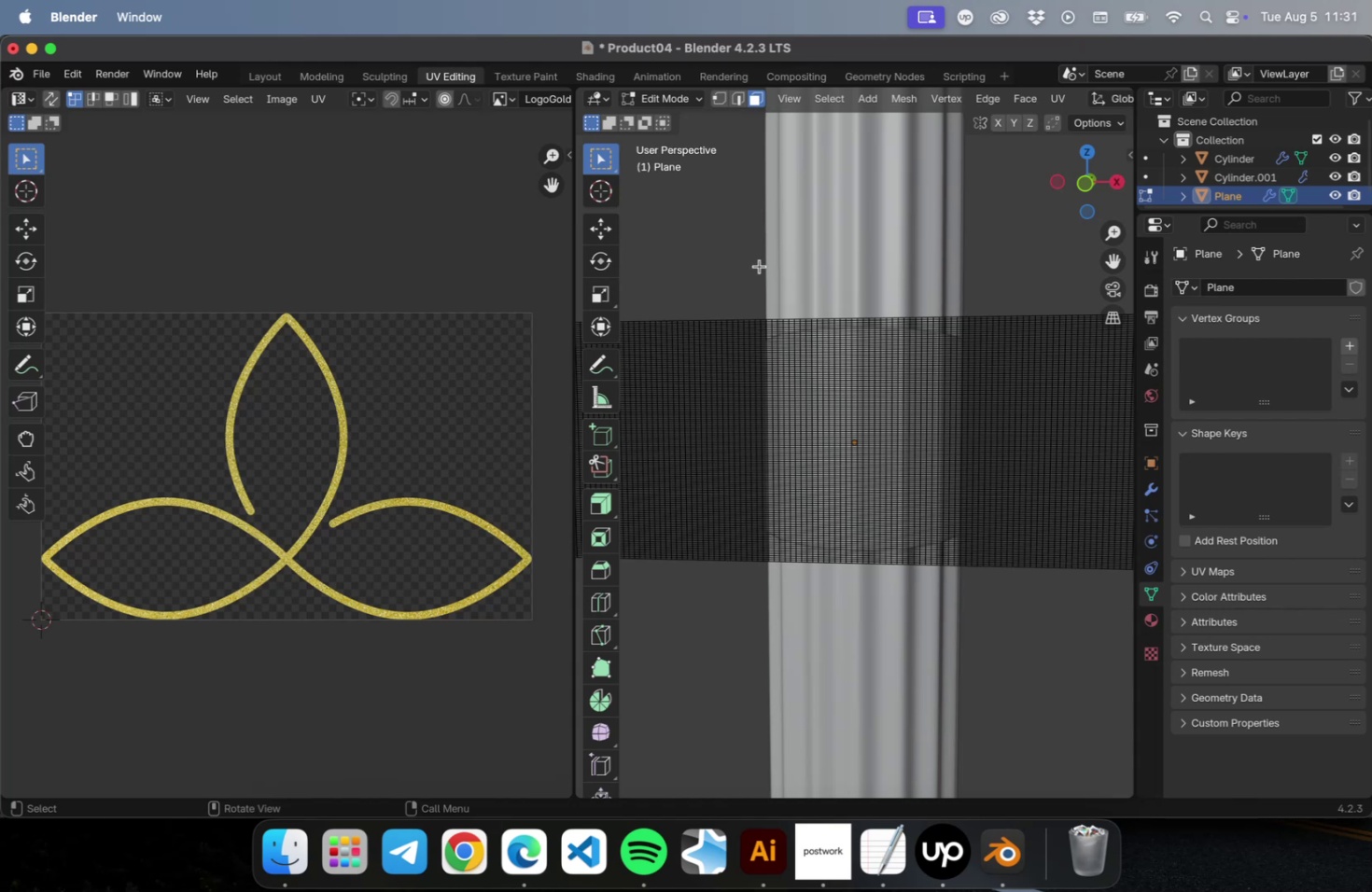 
key(Z)
 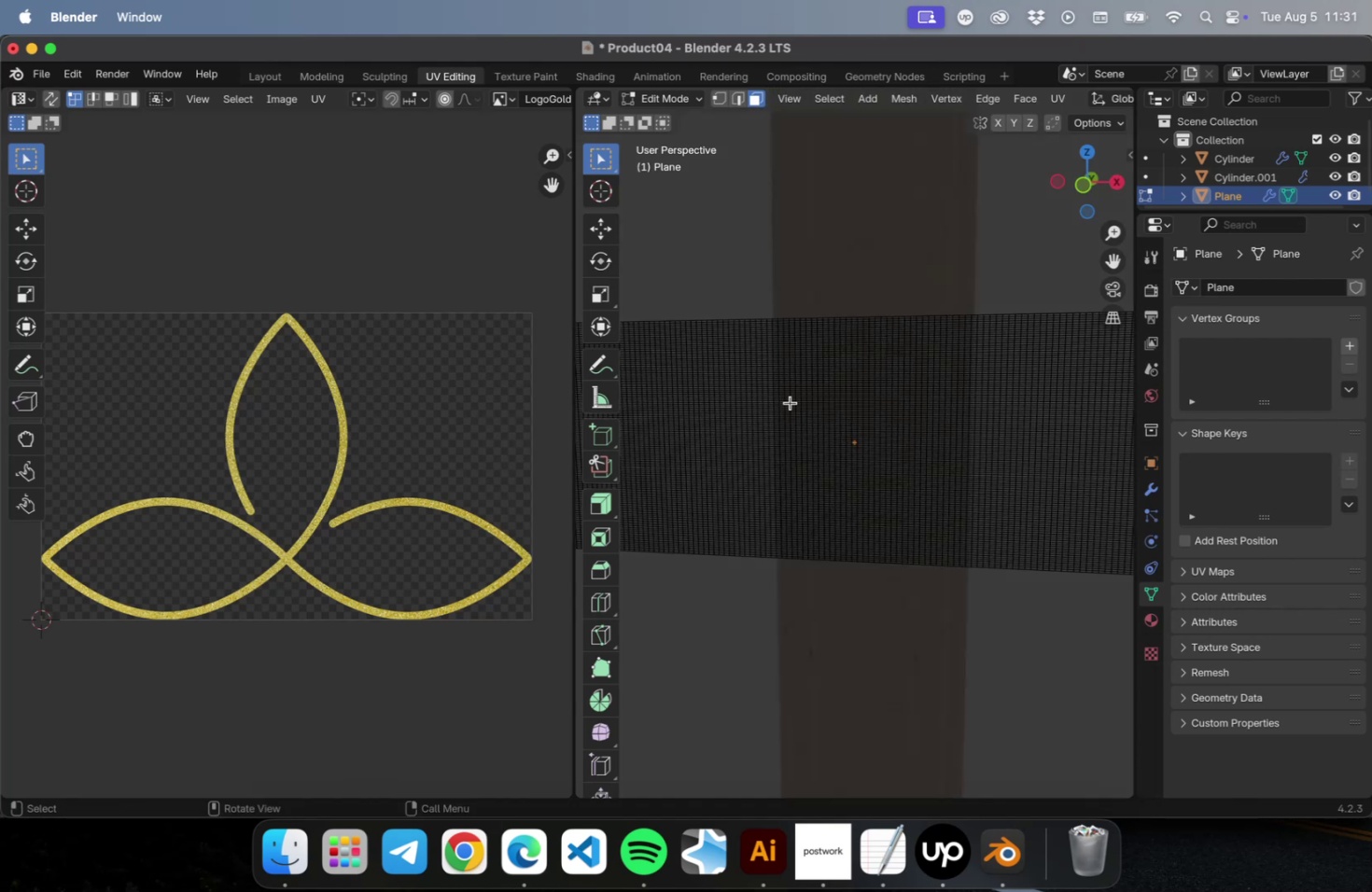 
key(Z)
 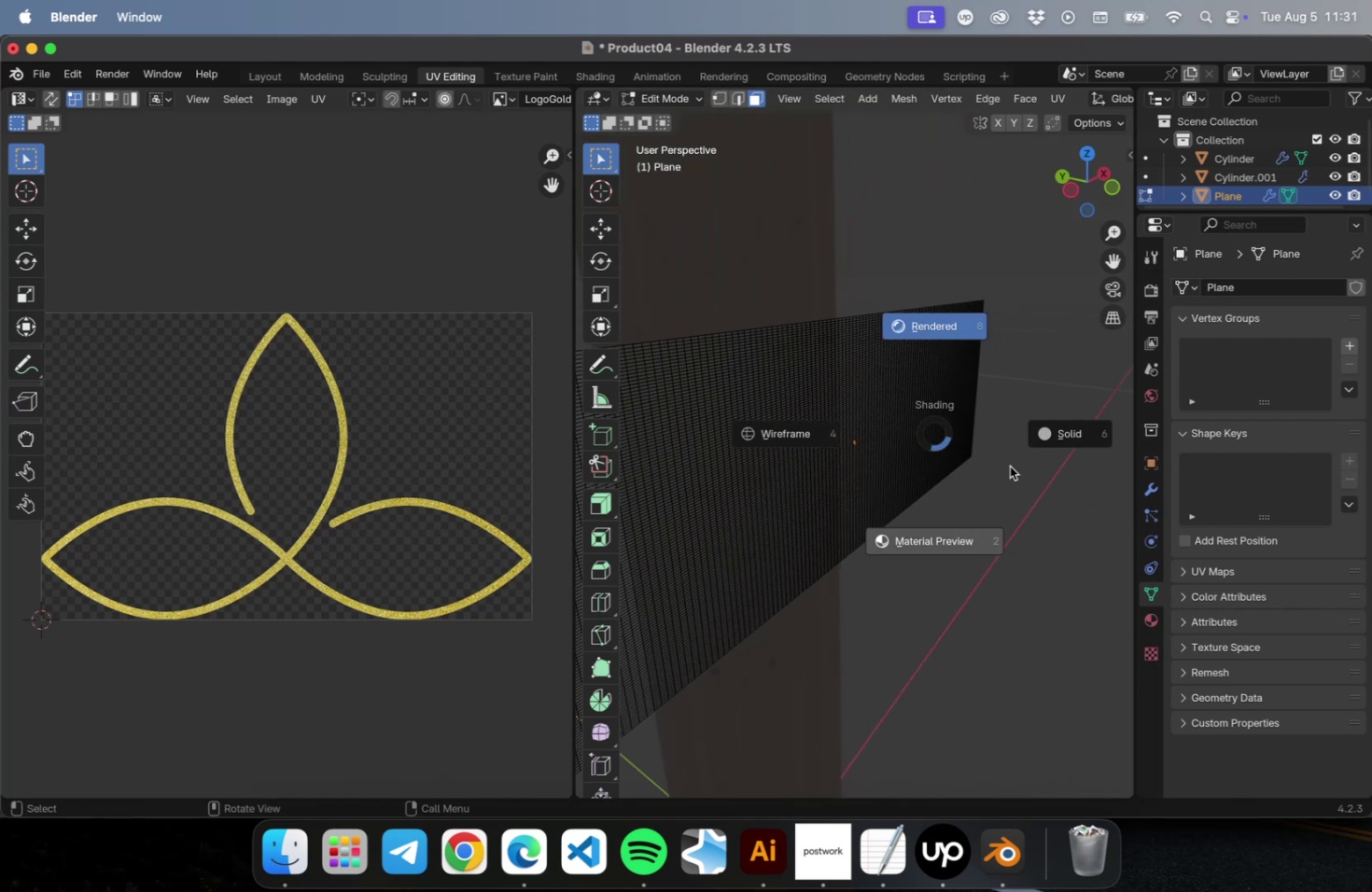 
left_click([925, 534])
 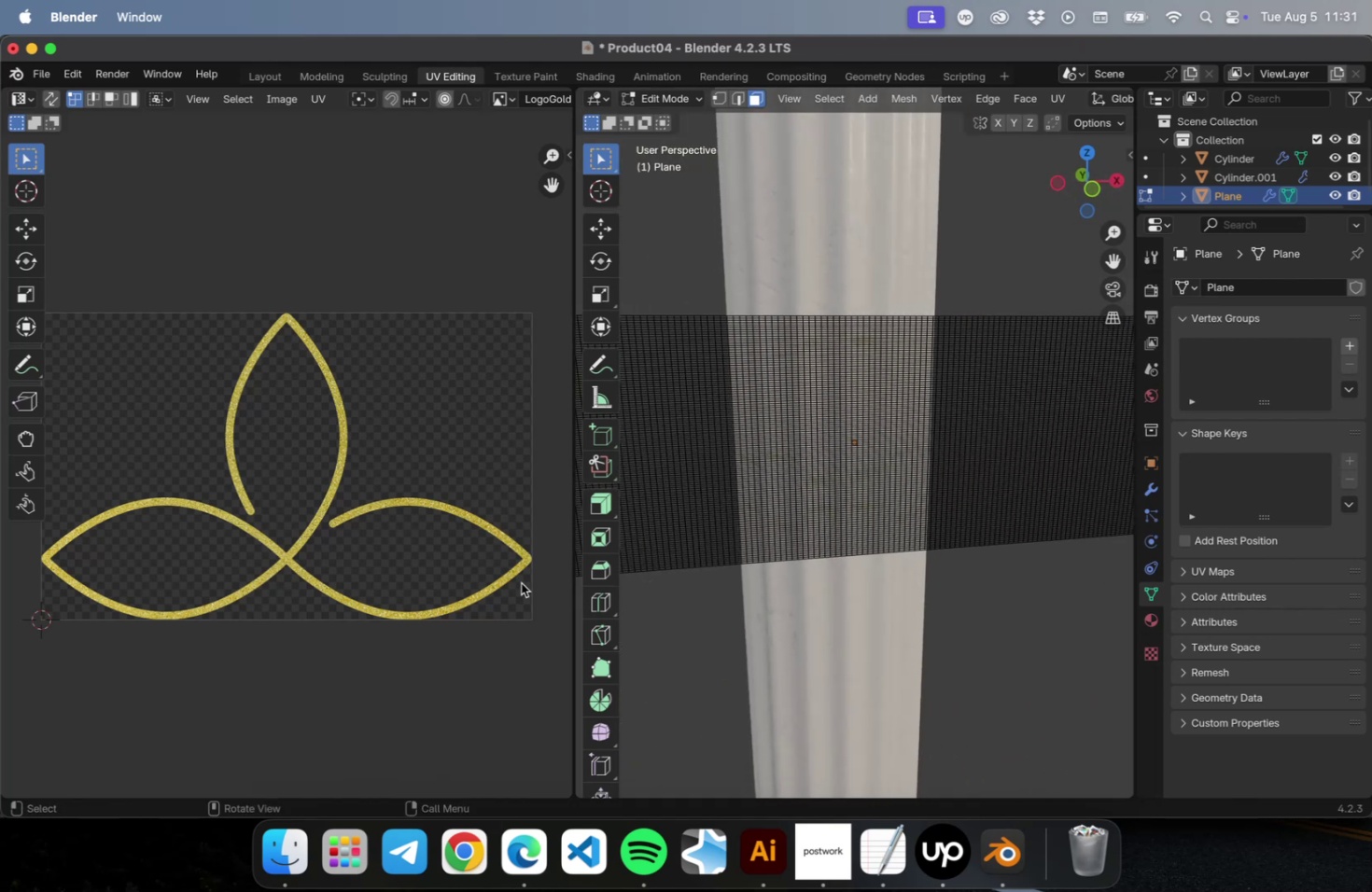 
key(A)
 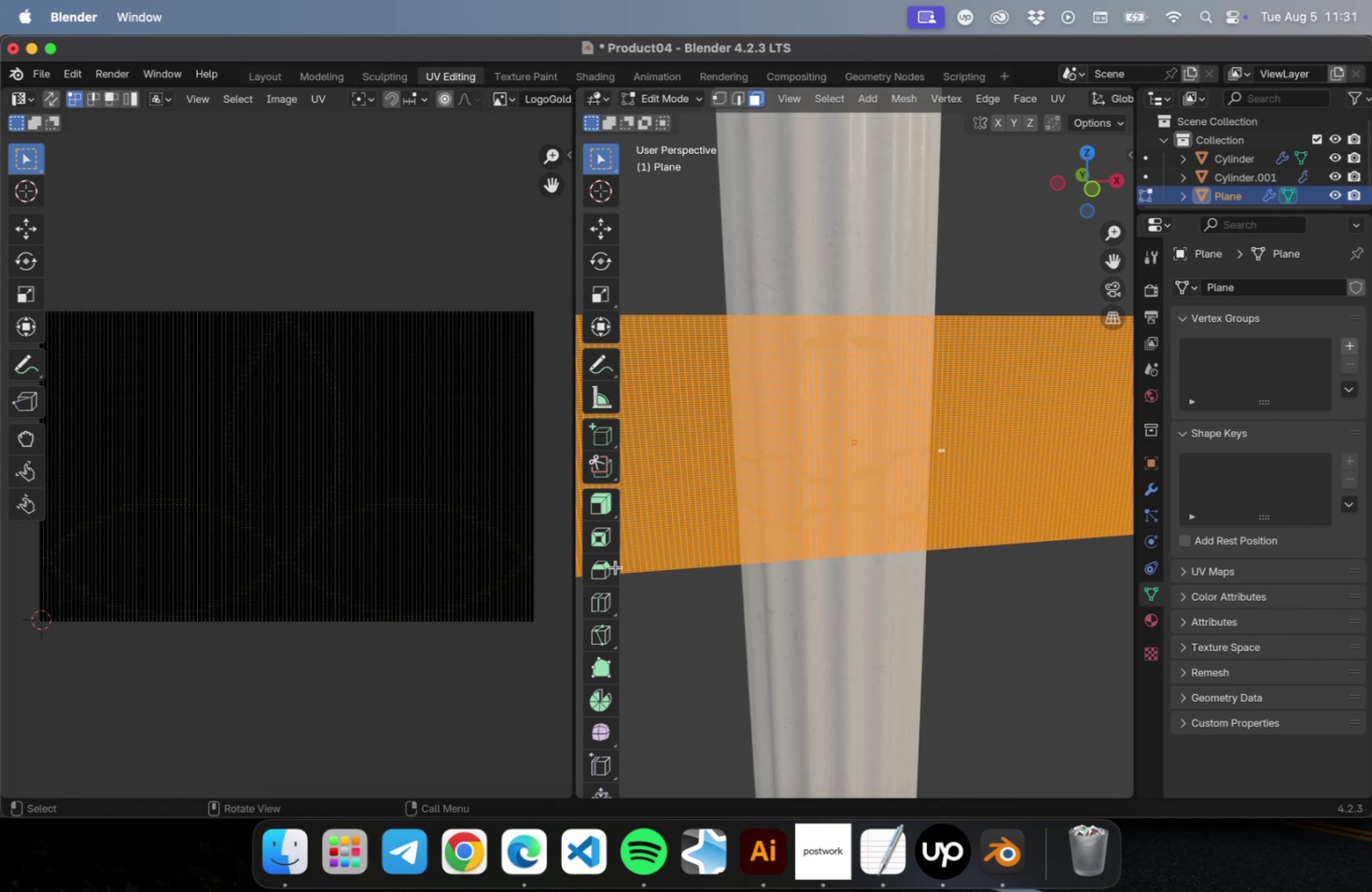 
left_click([459, 648])
 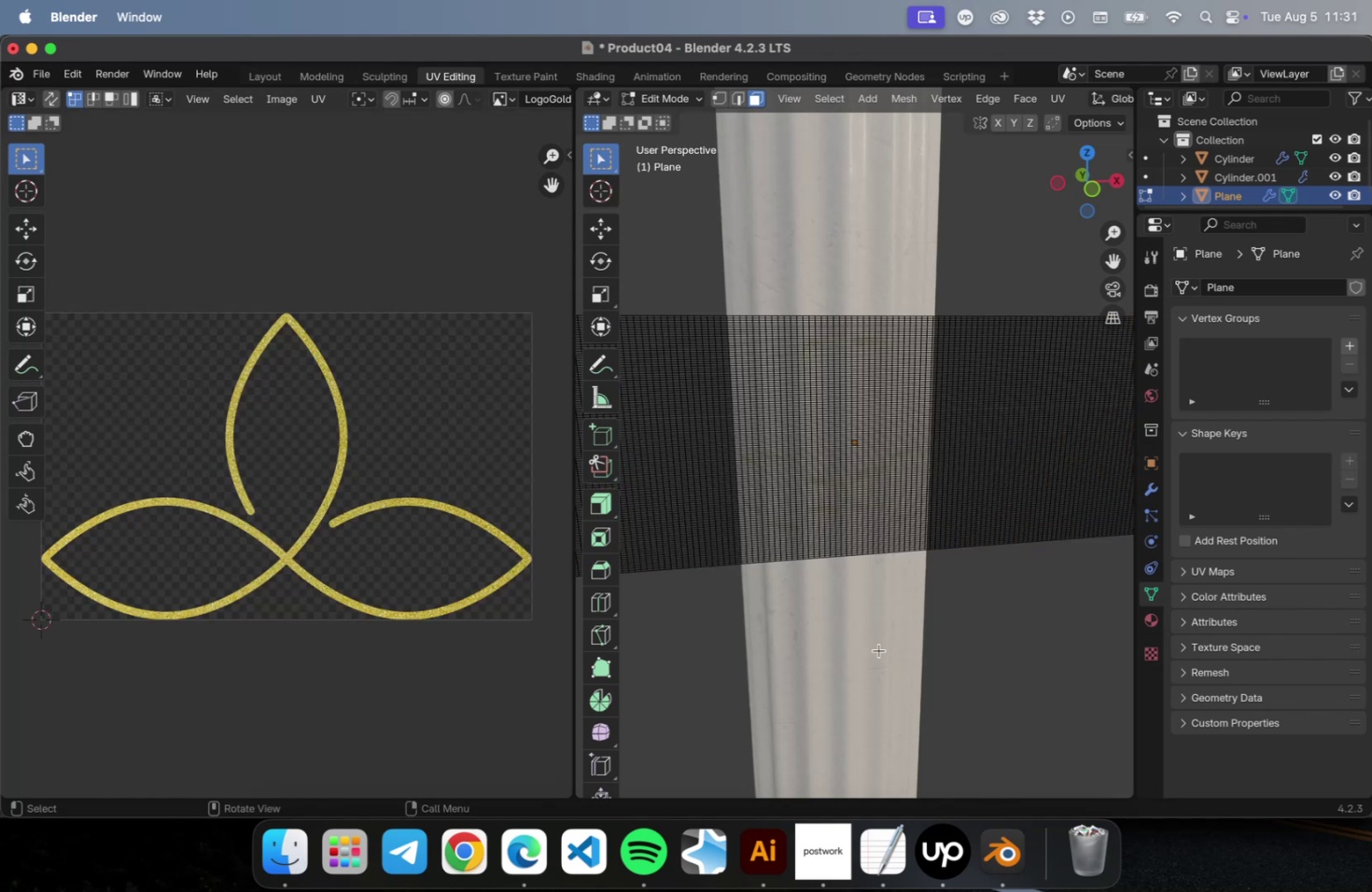 
scroll: coordinate [843, 492], scroll_direction: up, amount: 14.0
 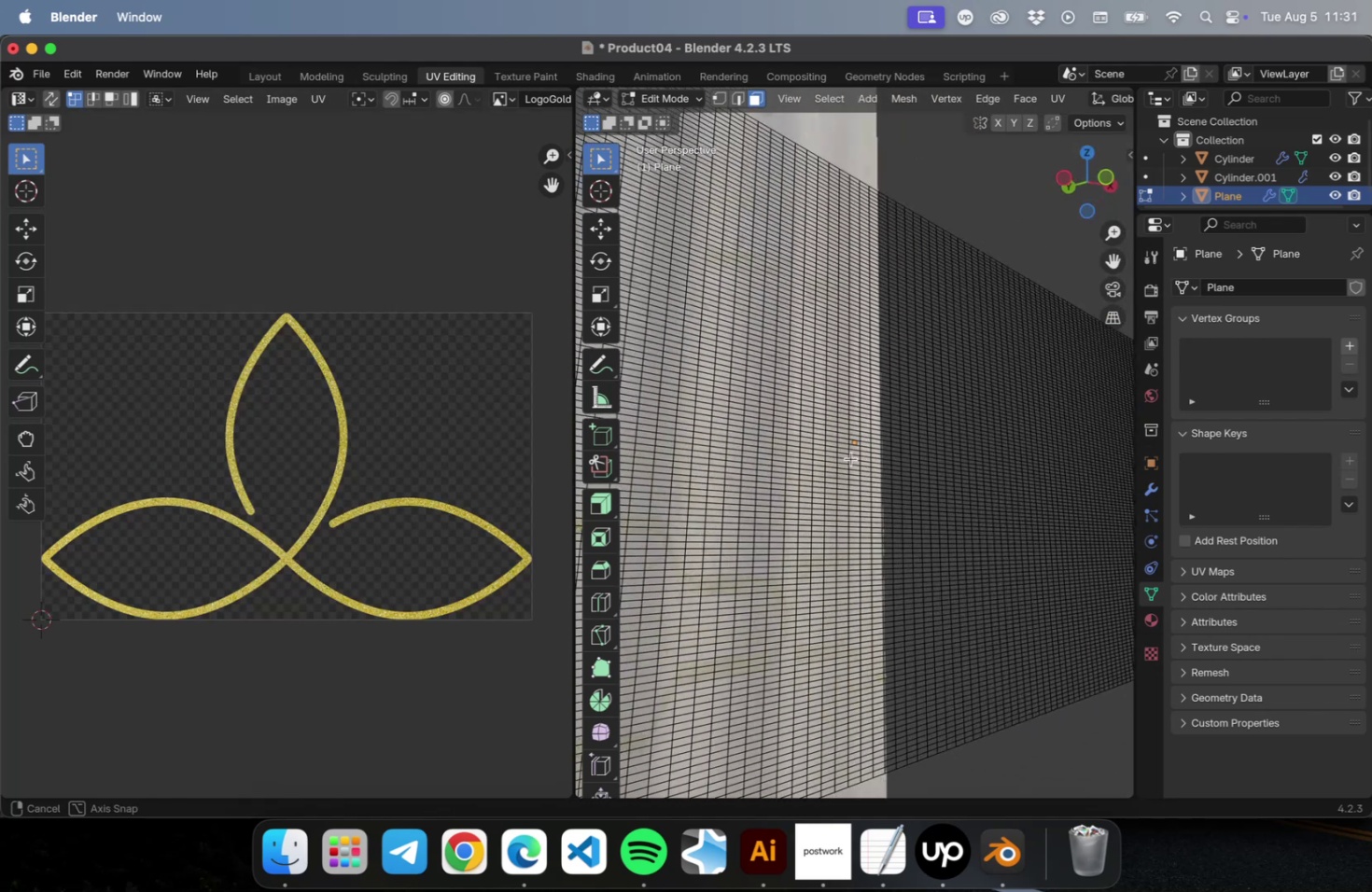 
key(A)
 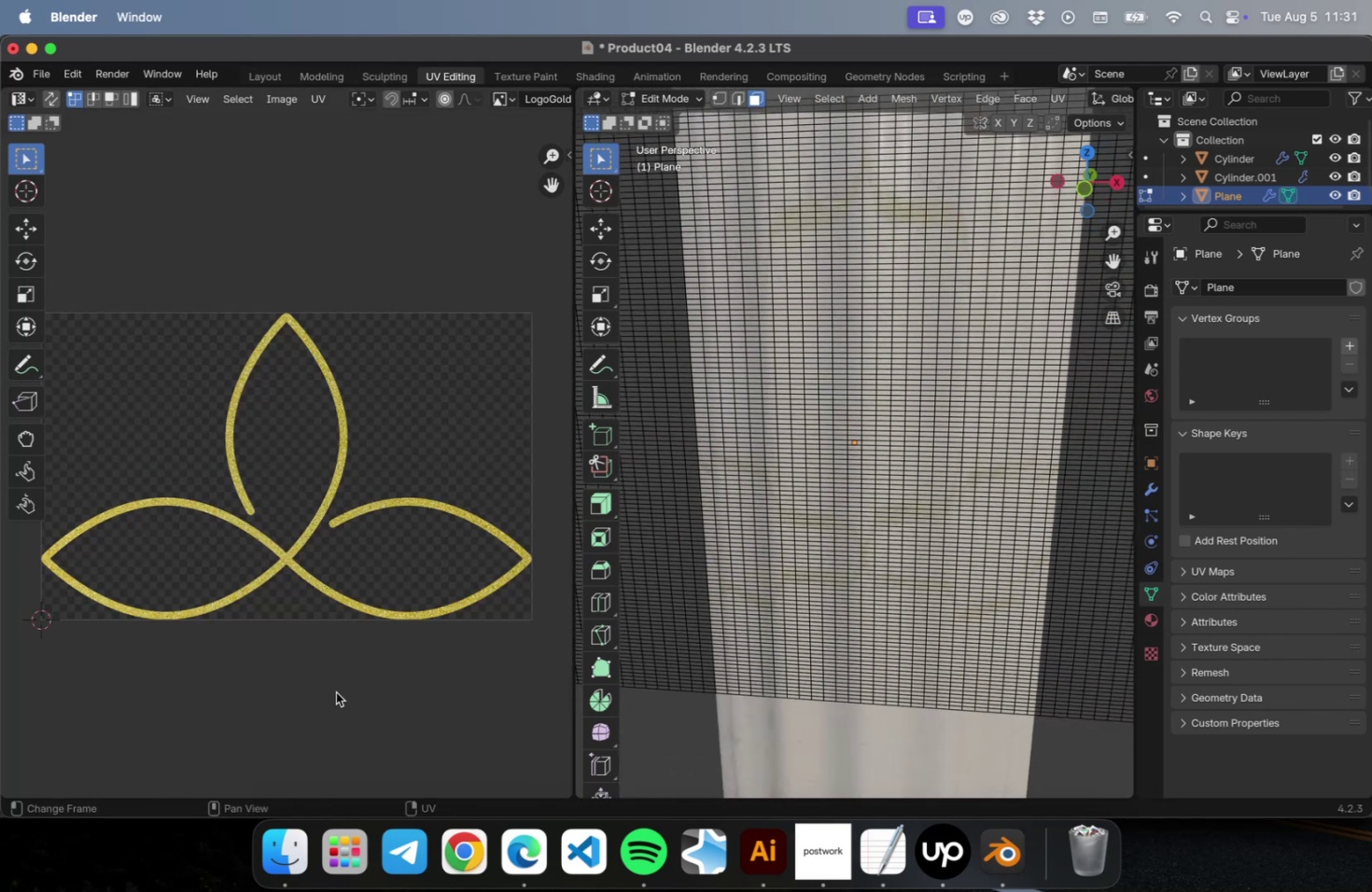 
left_click_drag(start_coordinate=[434, 657], to_coordinate=[306, 549])
 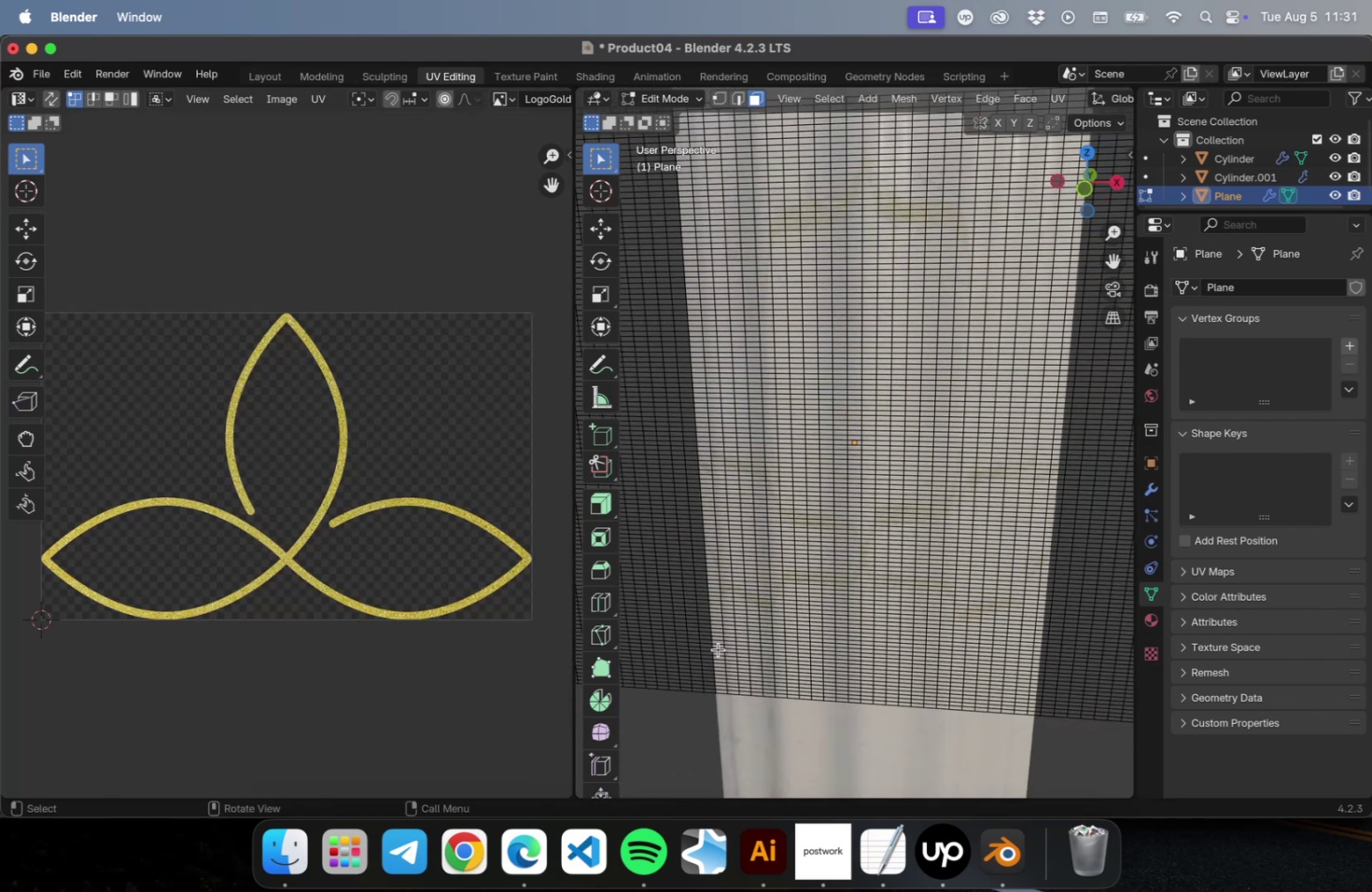 
left_click([927, 648])
 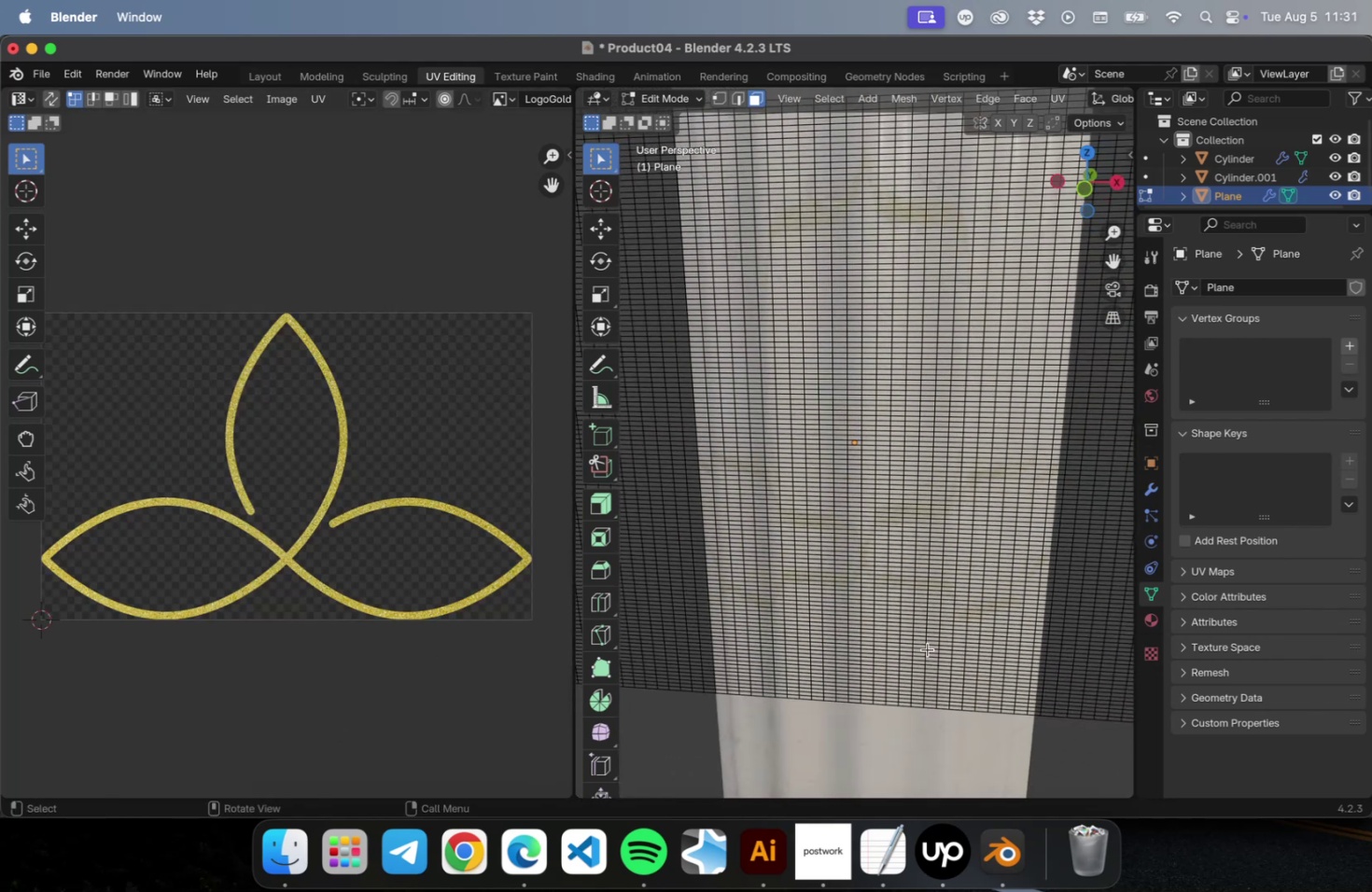 
key(A)
 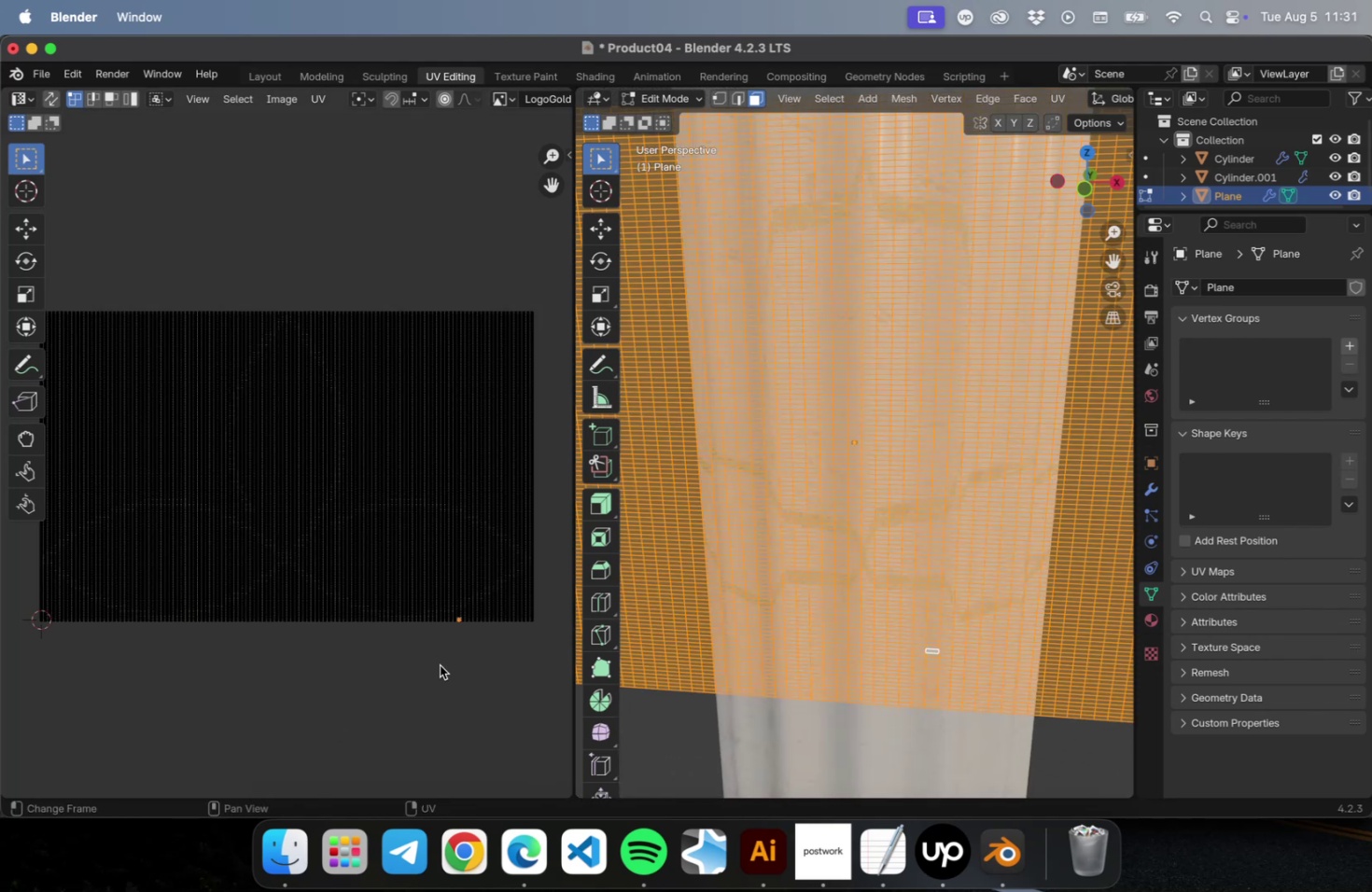 
left_click([444, 669])
 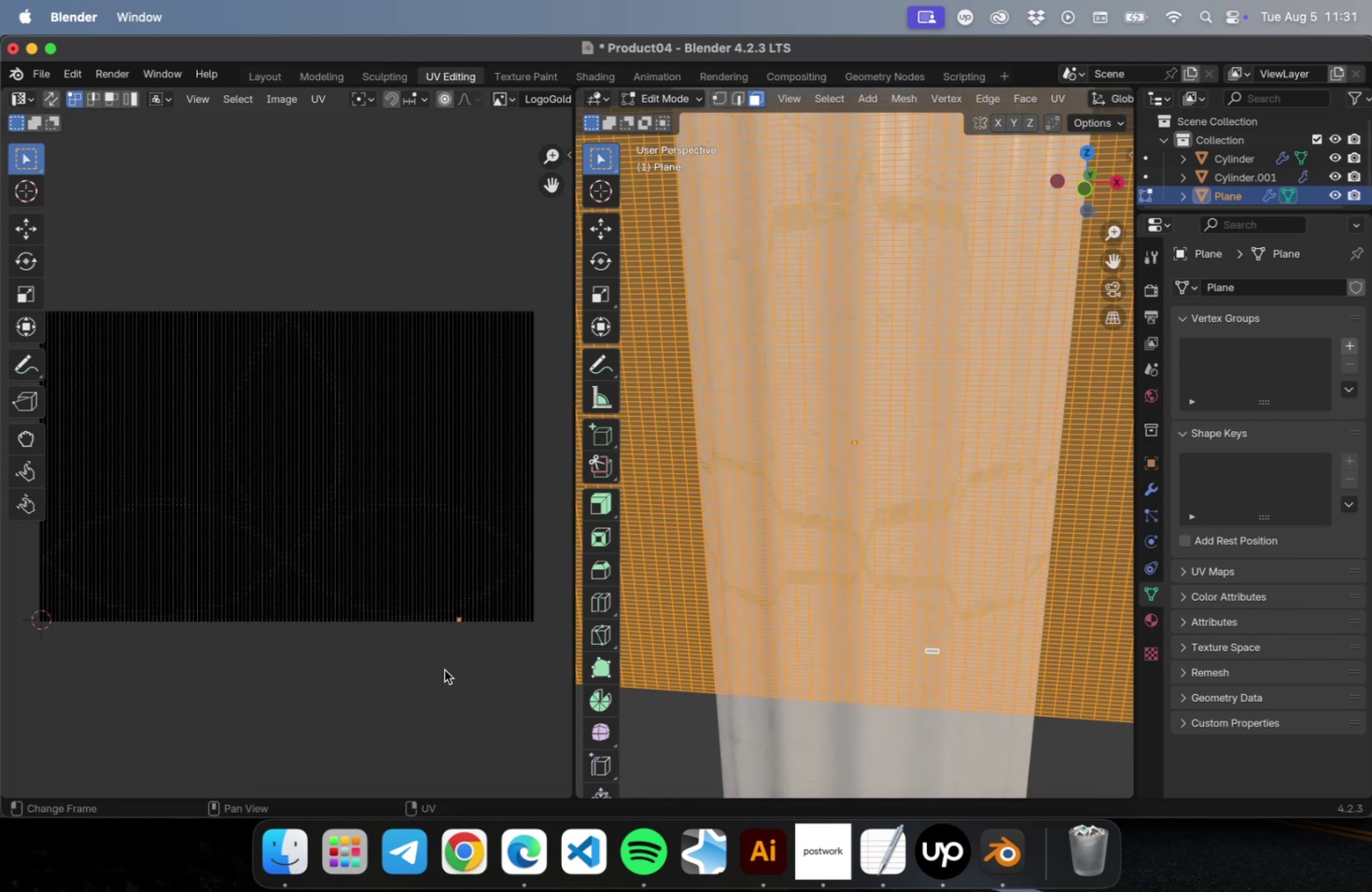 
key(A)
 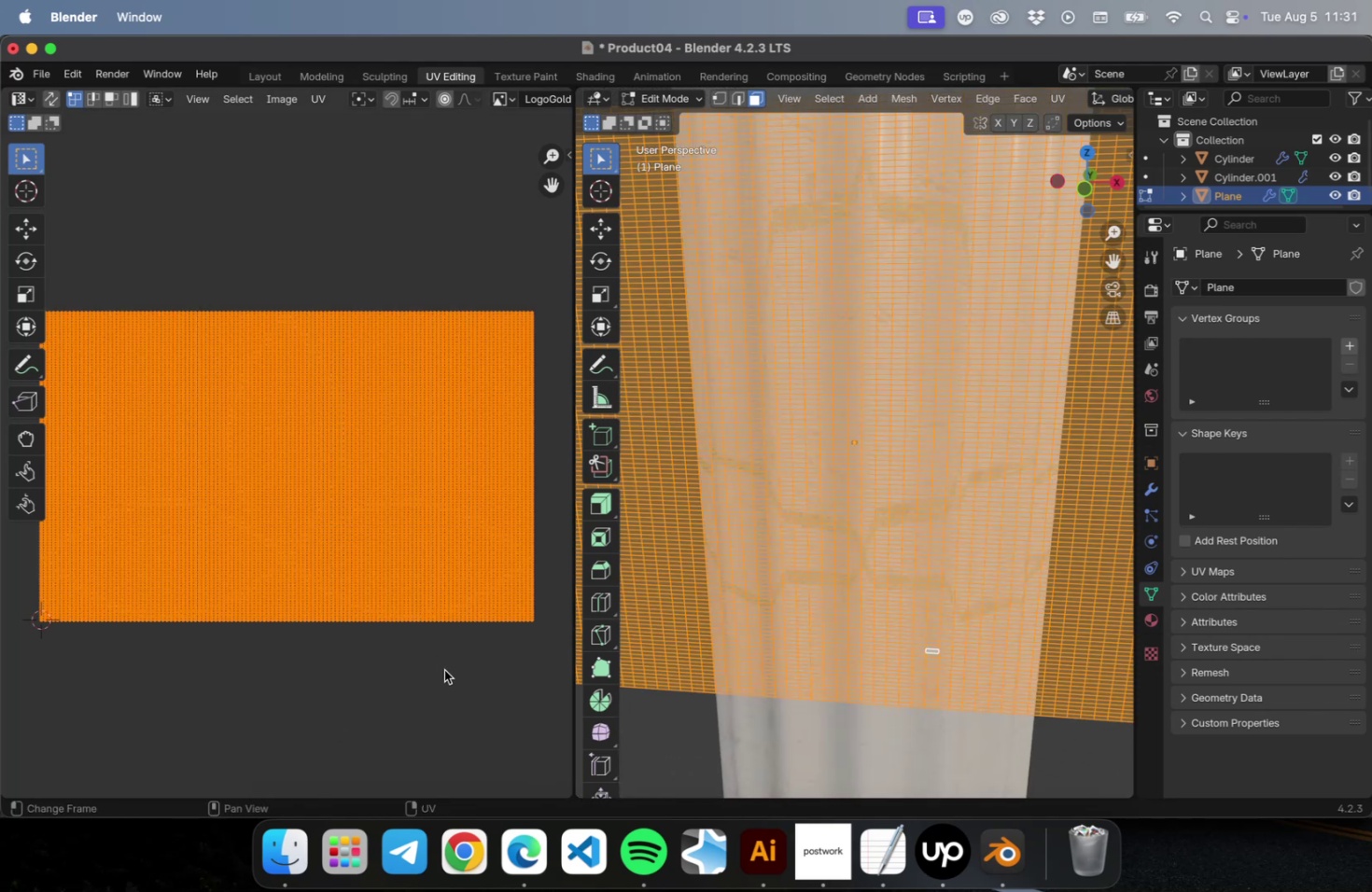 
scroll: coordinate [953, 412], scroll_direction: down, amount: 8.0
 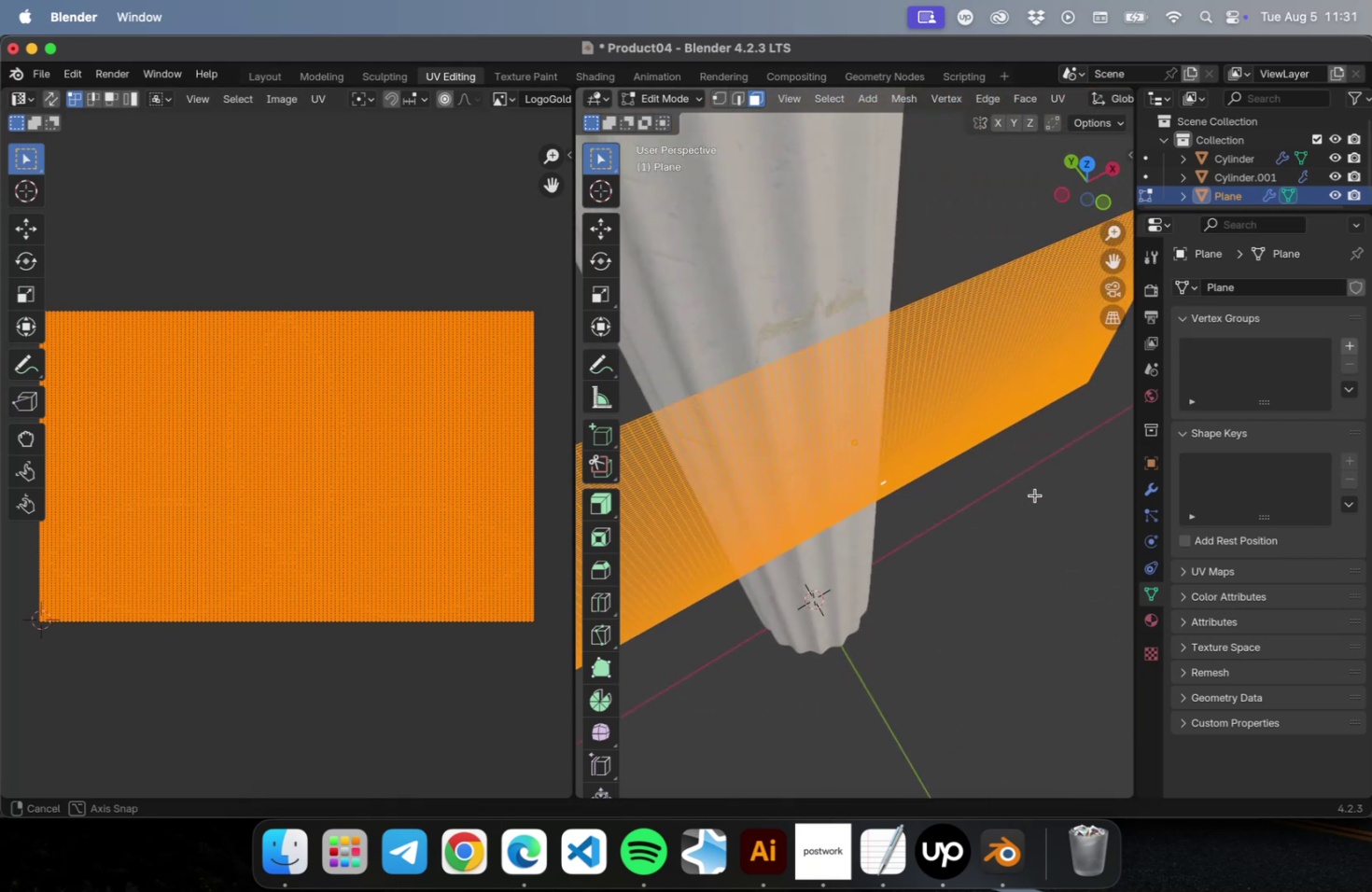 
hold_key(key=ShiftLeft, duration=0.46)
 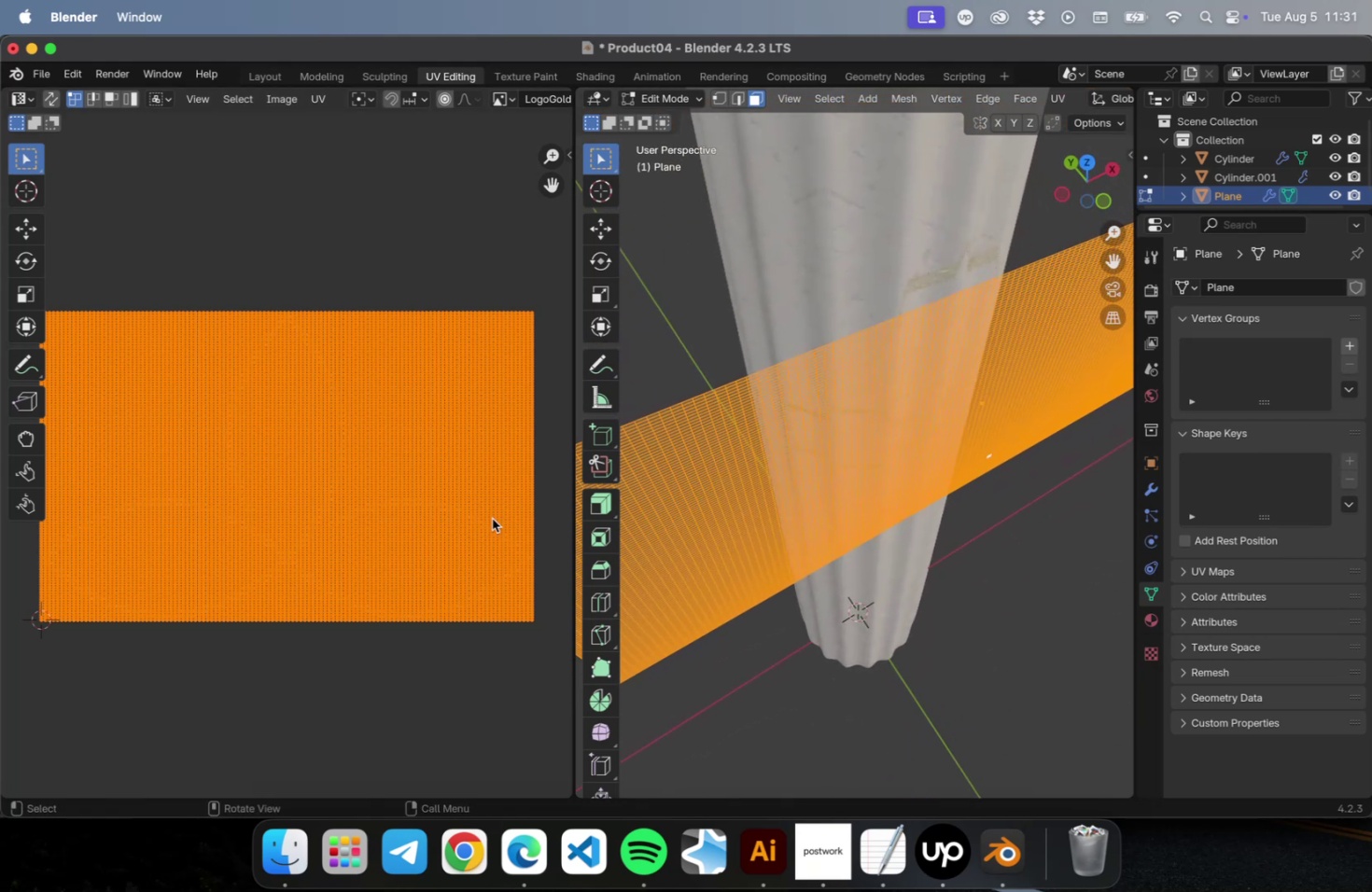 
key(S)
 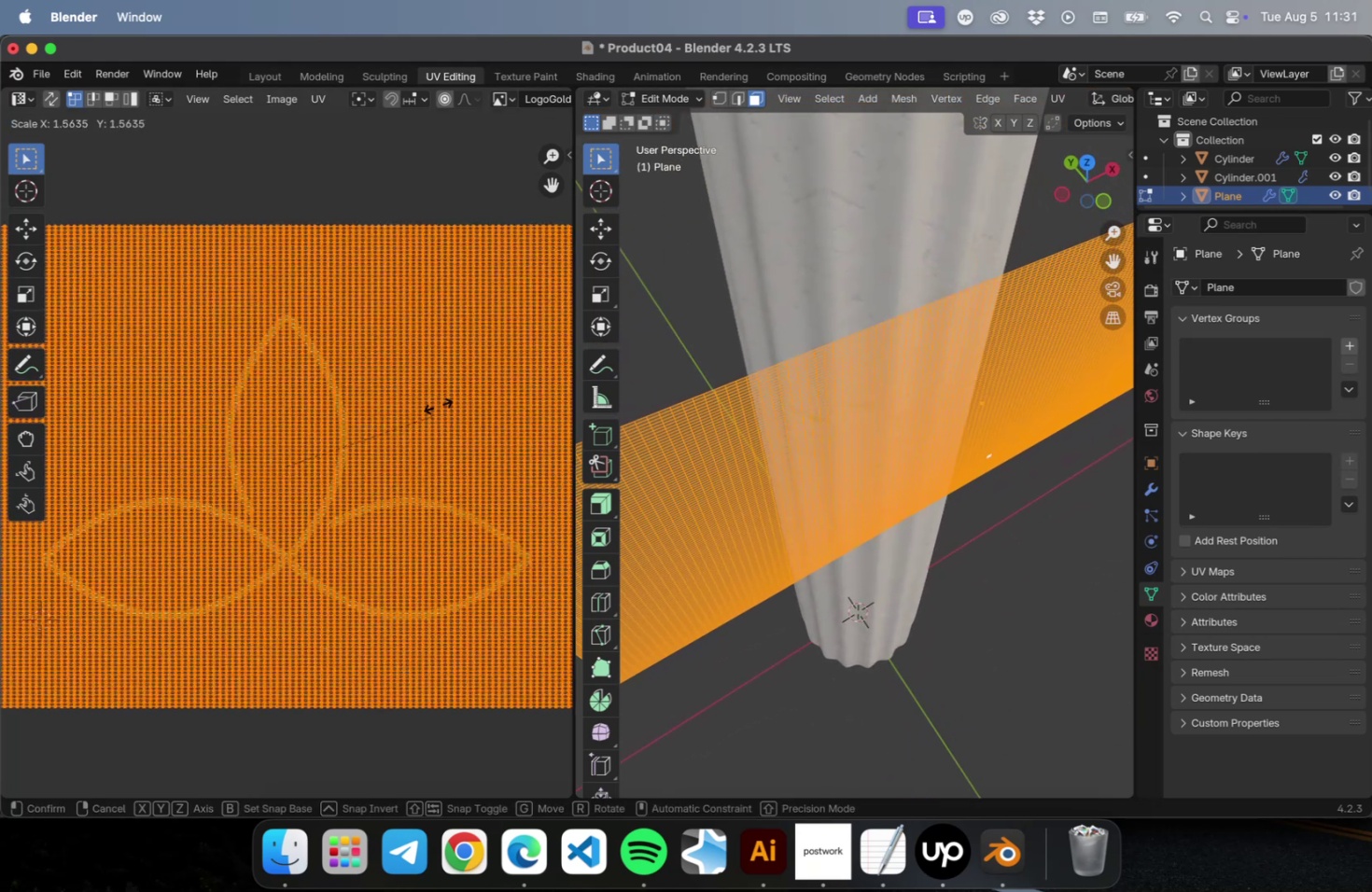 
left_click([448, 365])
 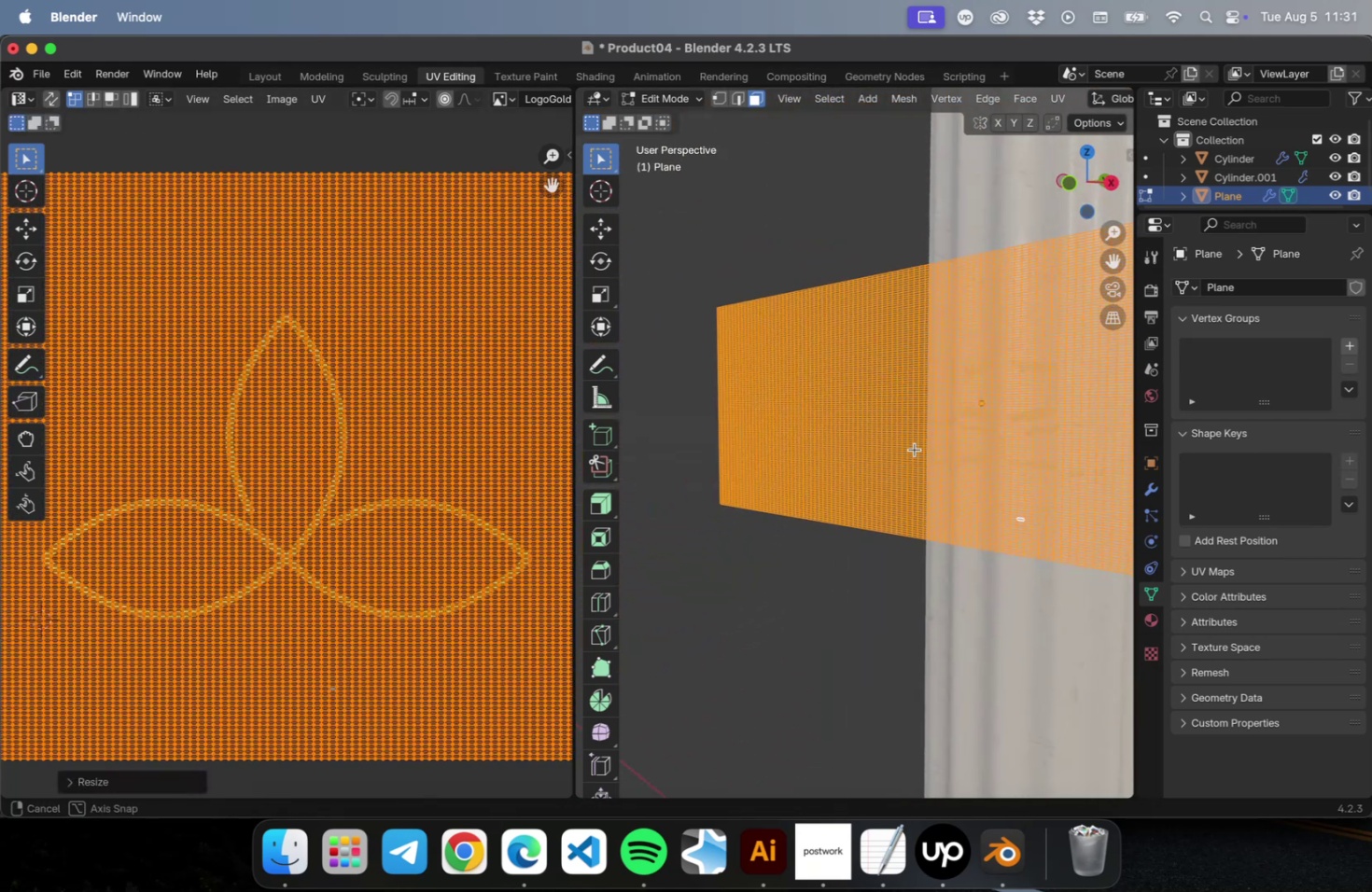 
key(Tab)
 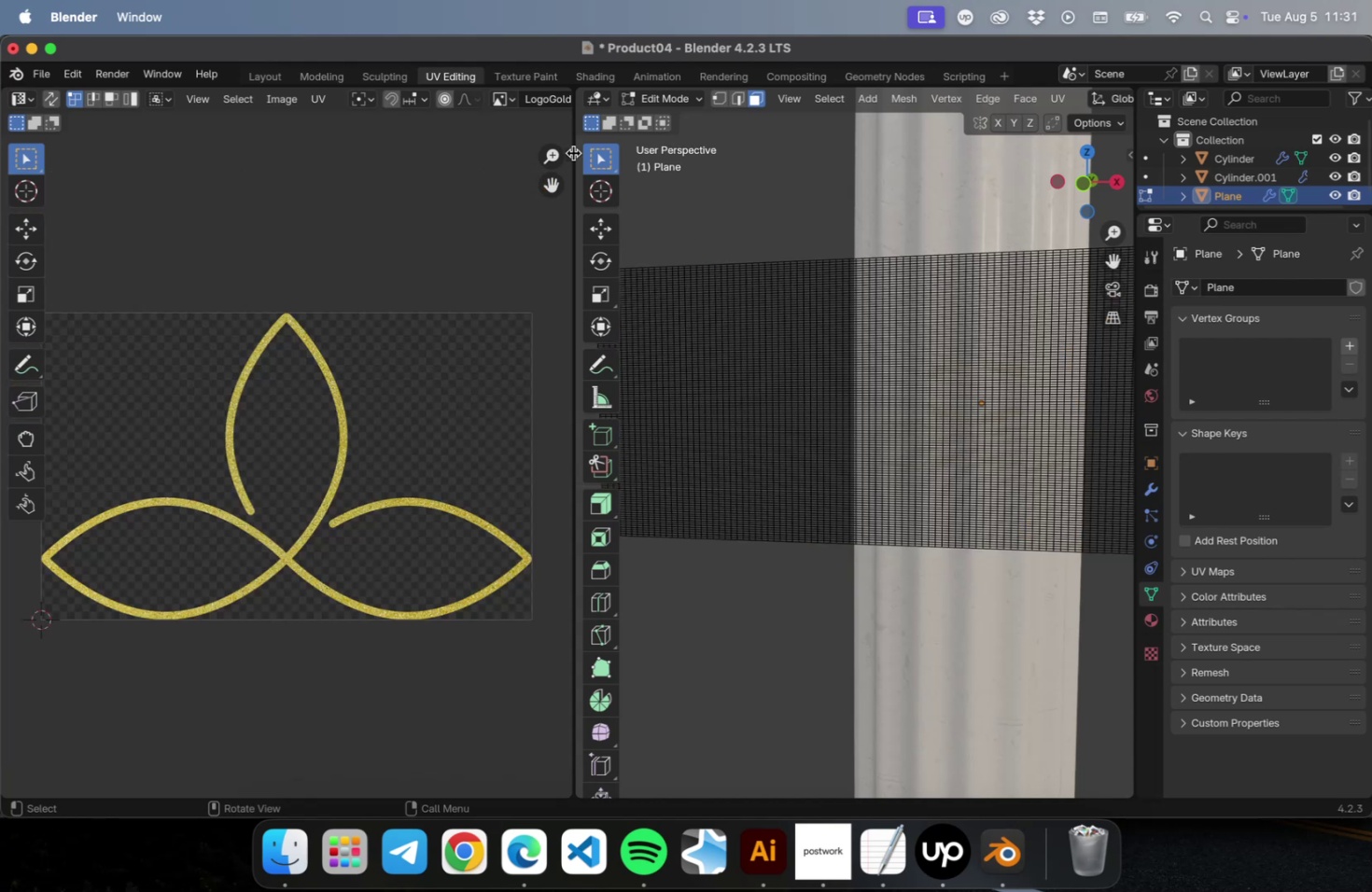 
left_click([586, 73])
 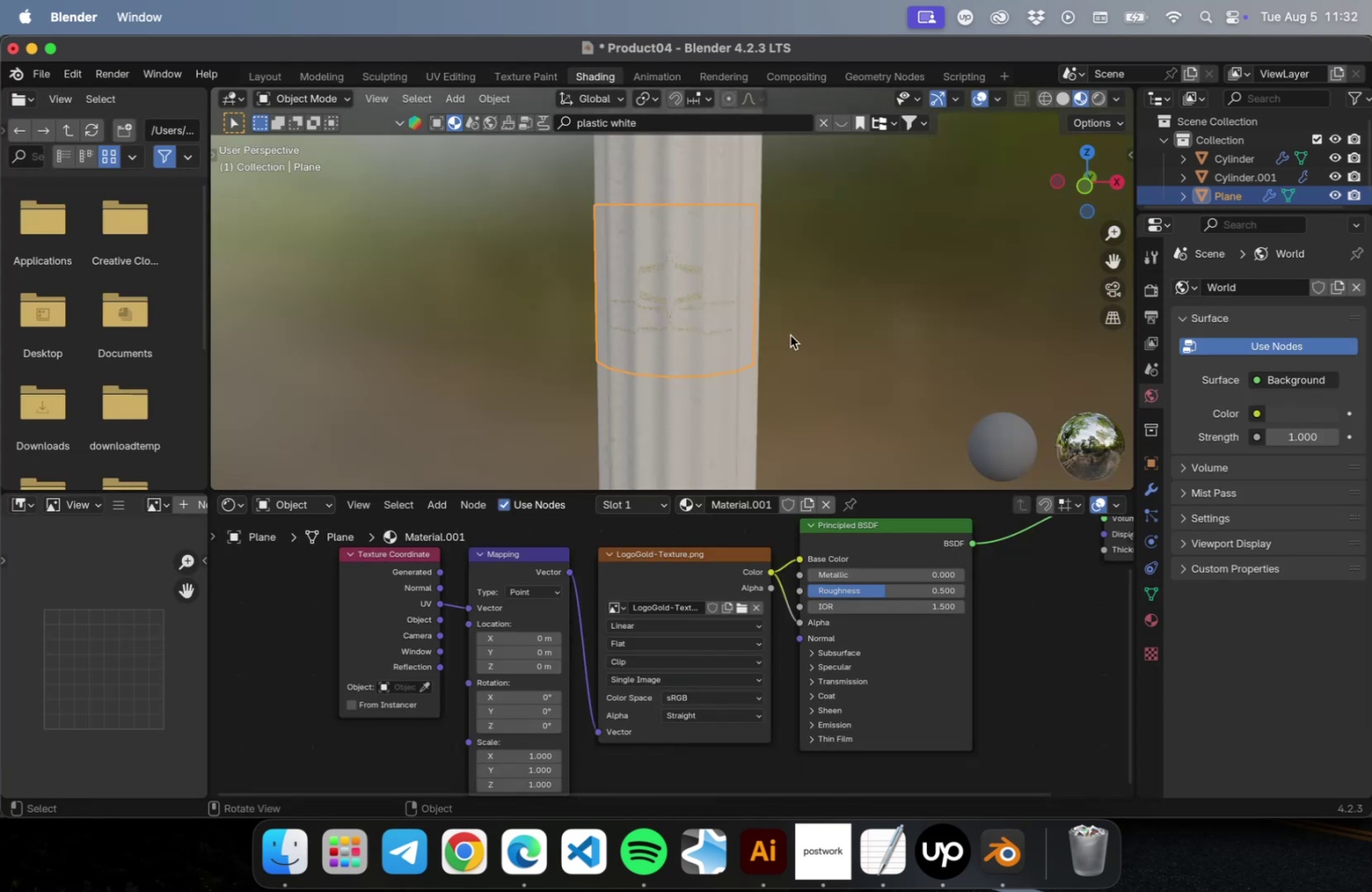 
scroll: coordinate [660, 294], scroll_direction: up, amount: 16.0
 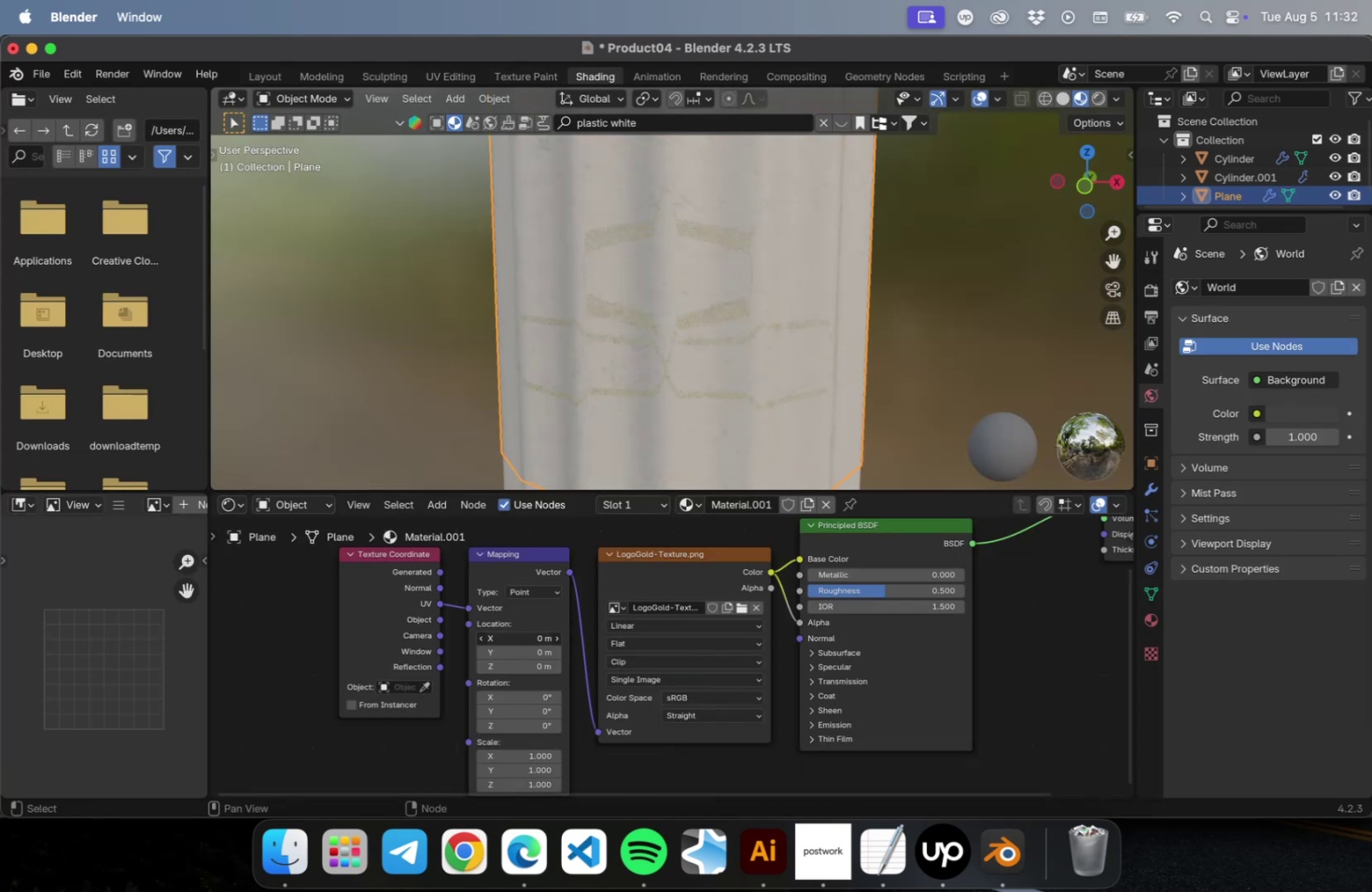 
wait(7.64)
 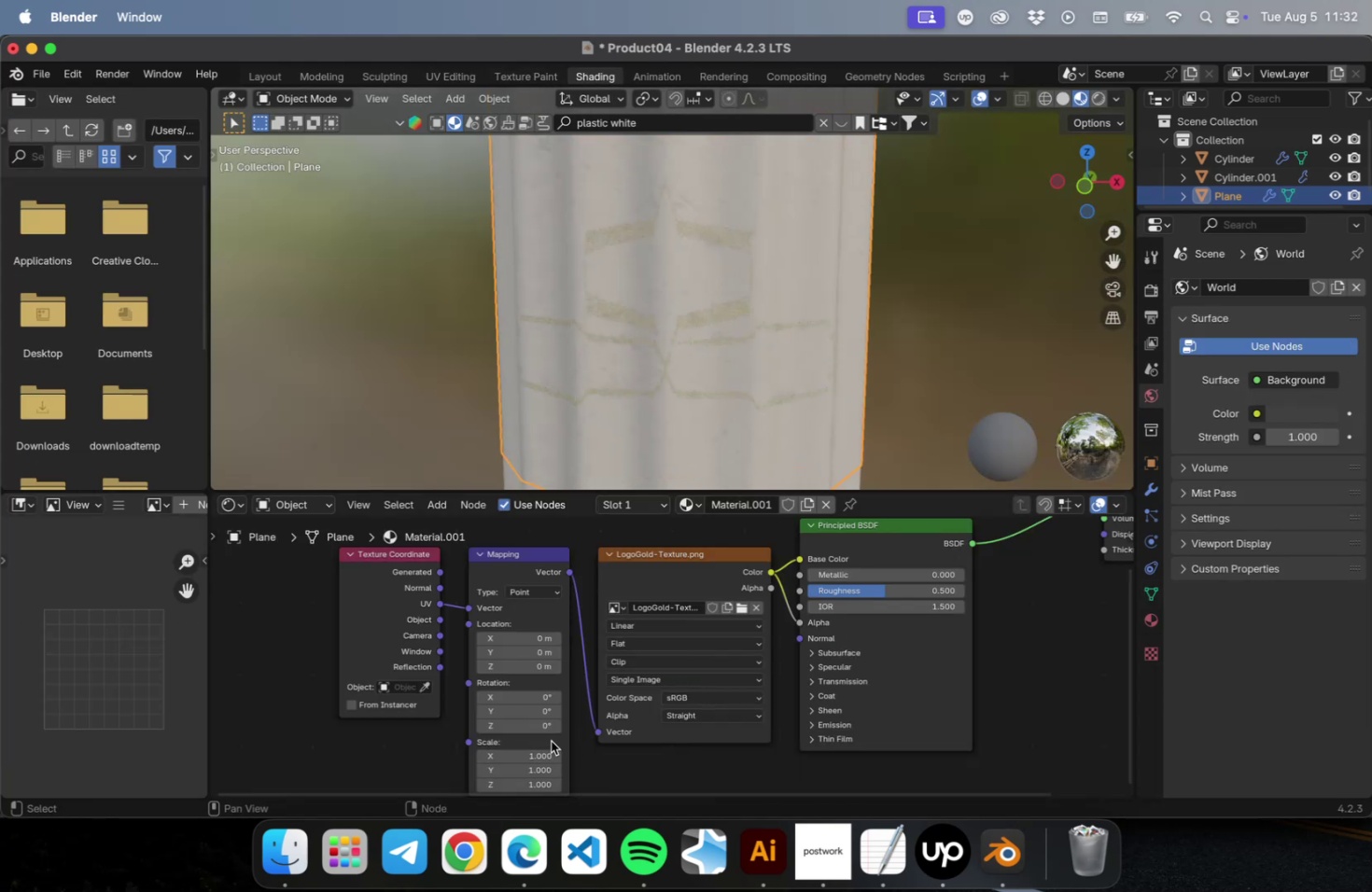 
left_click_drag(start_coordinate=[439, 572], to_coordinate=[469, 610])
 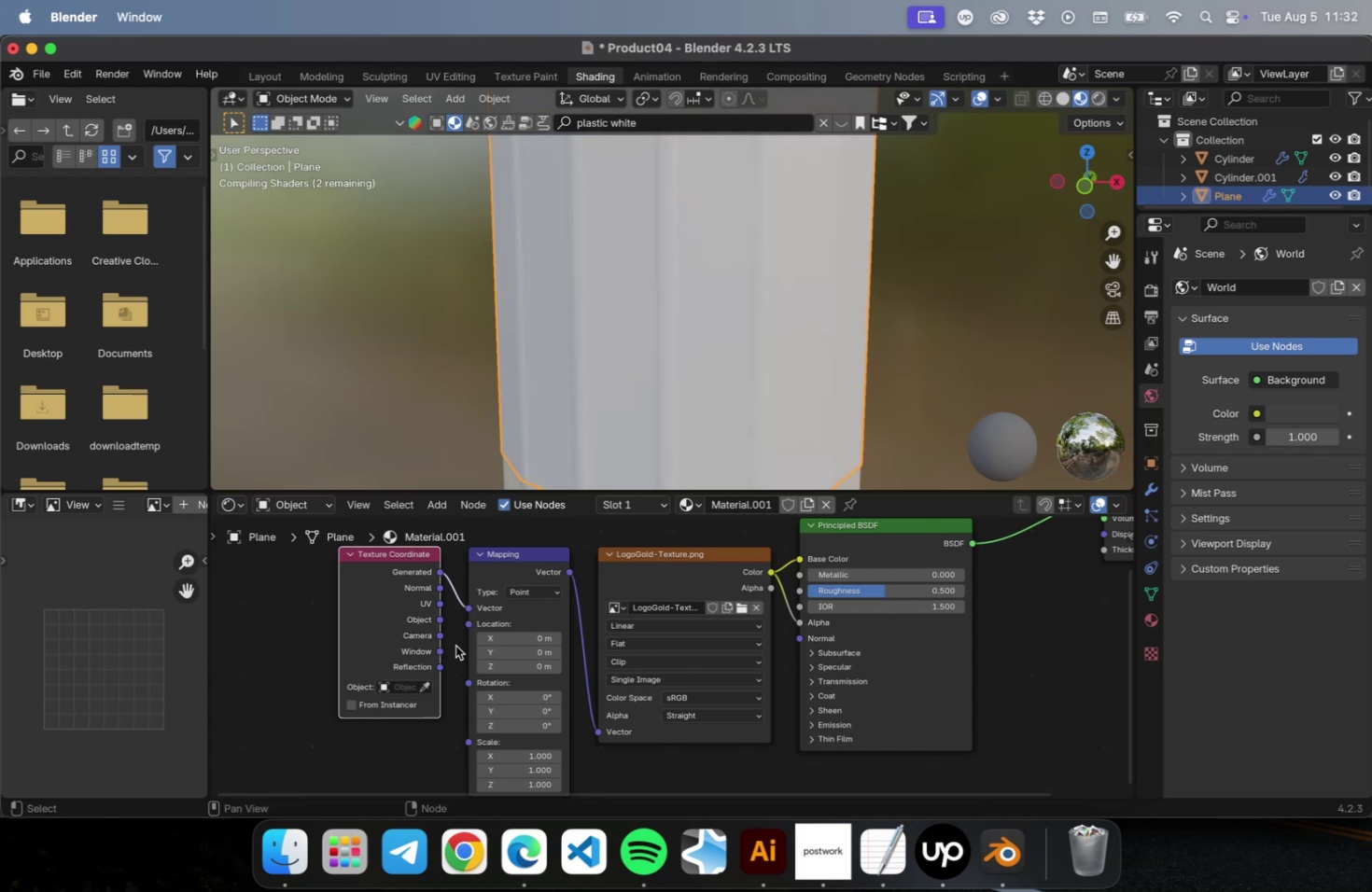 
scroll: coordinate [651, 411], scroll_direction: down, amount: 2.0
 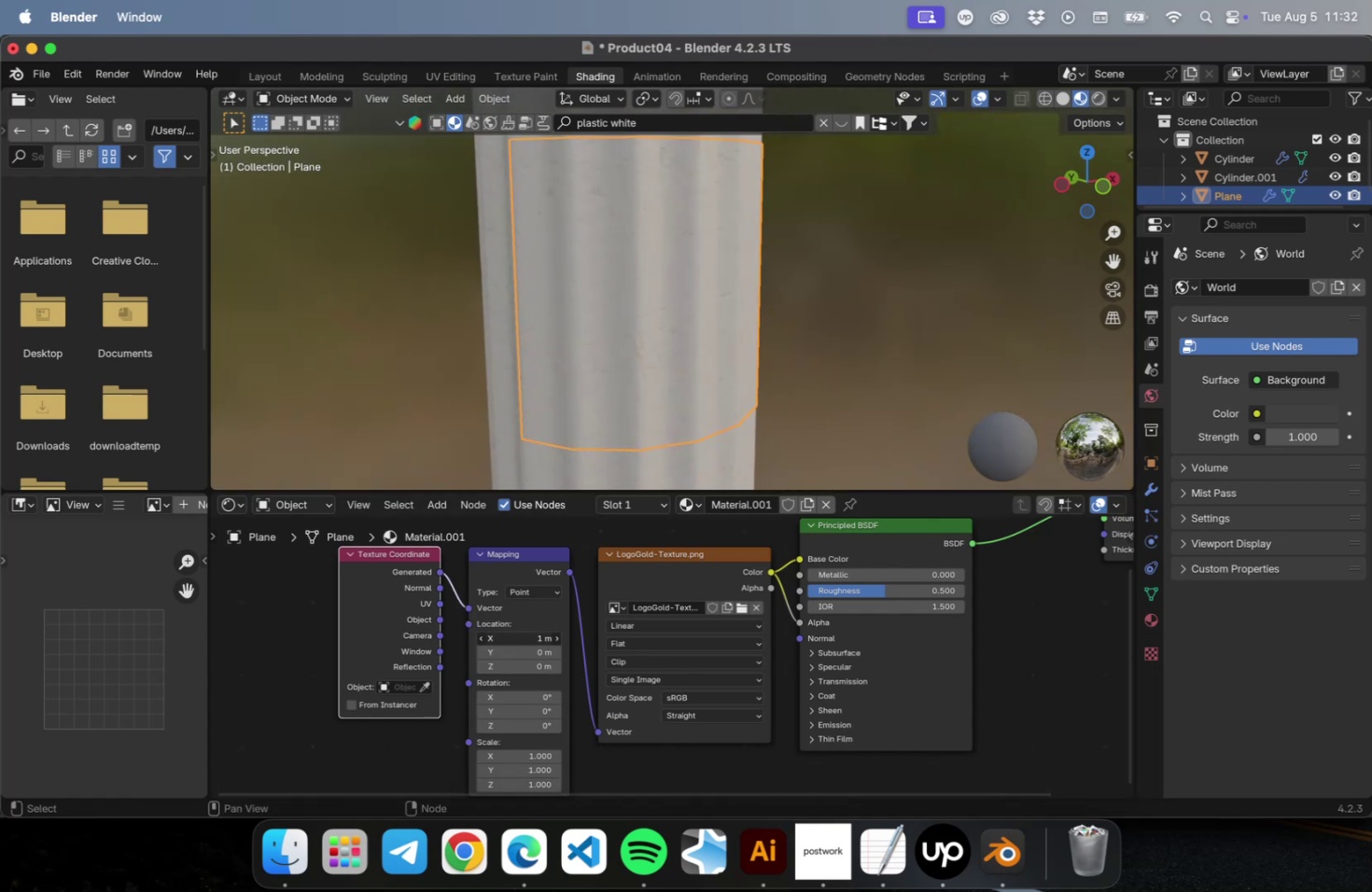 
wait(5.55)
 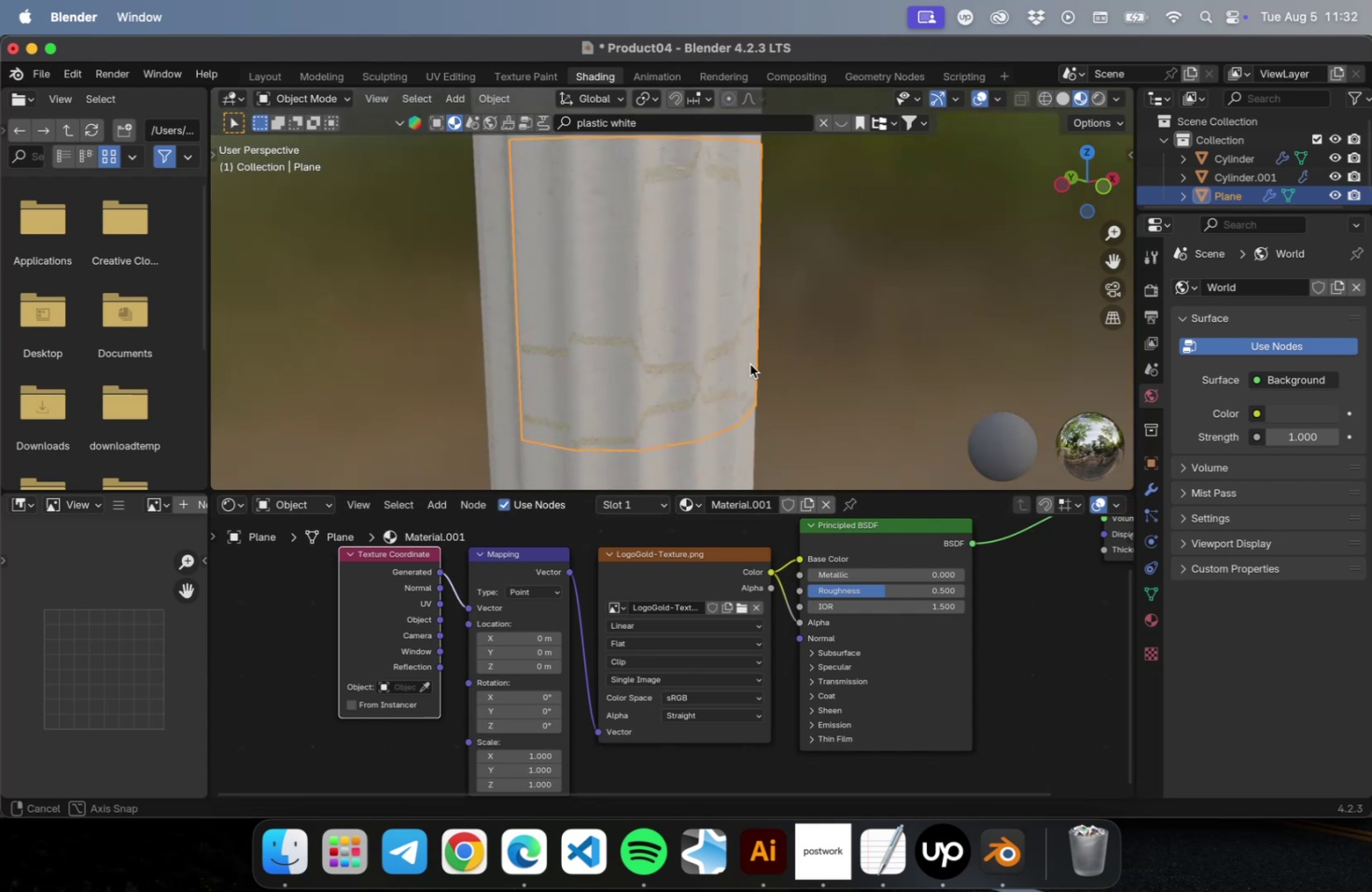 
key(Meta+CommandLeft)
 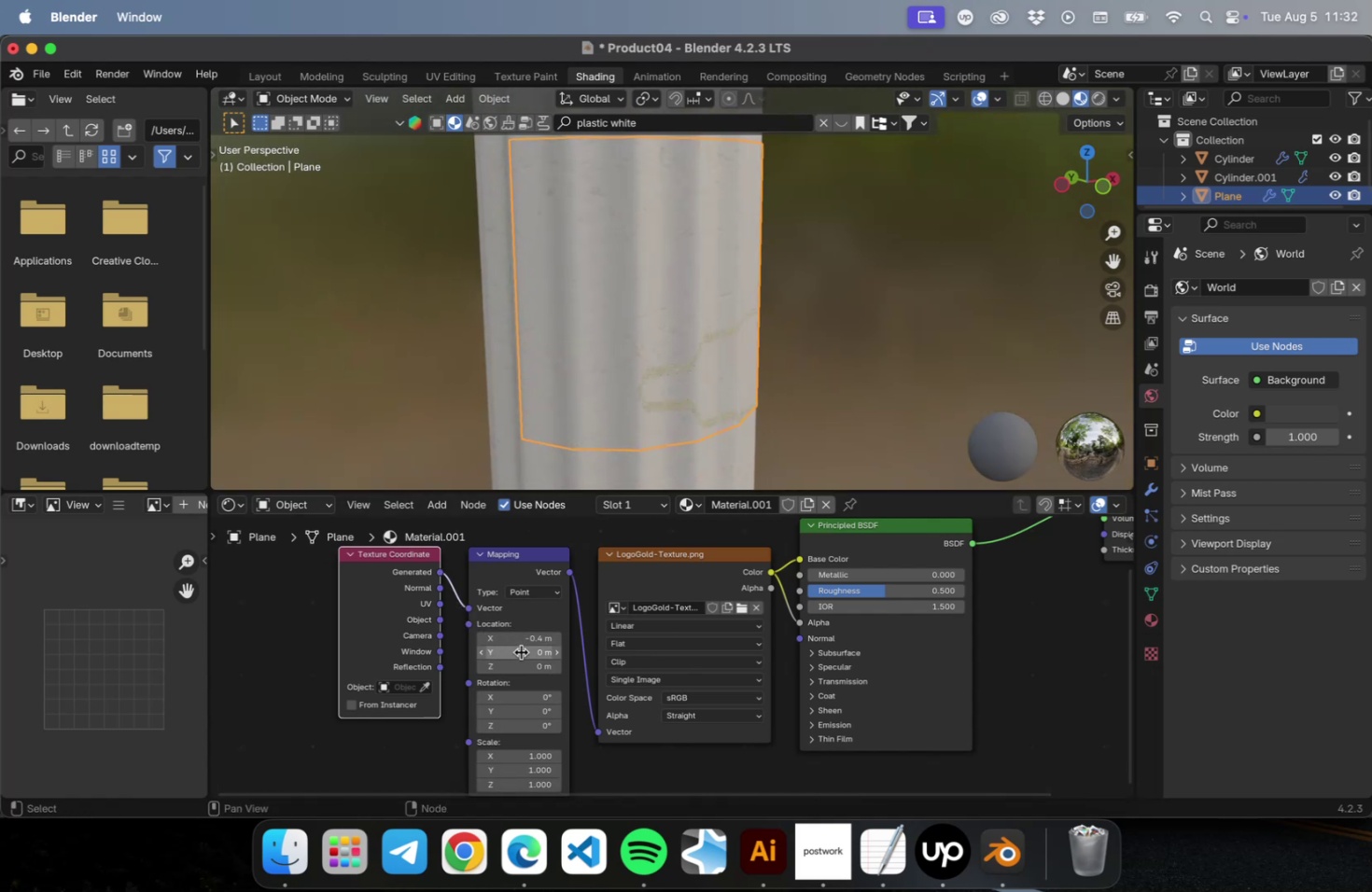 
key(Meta+Z)
 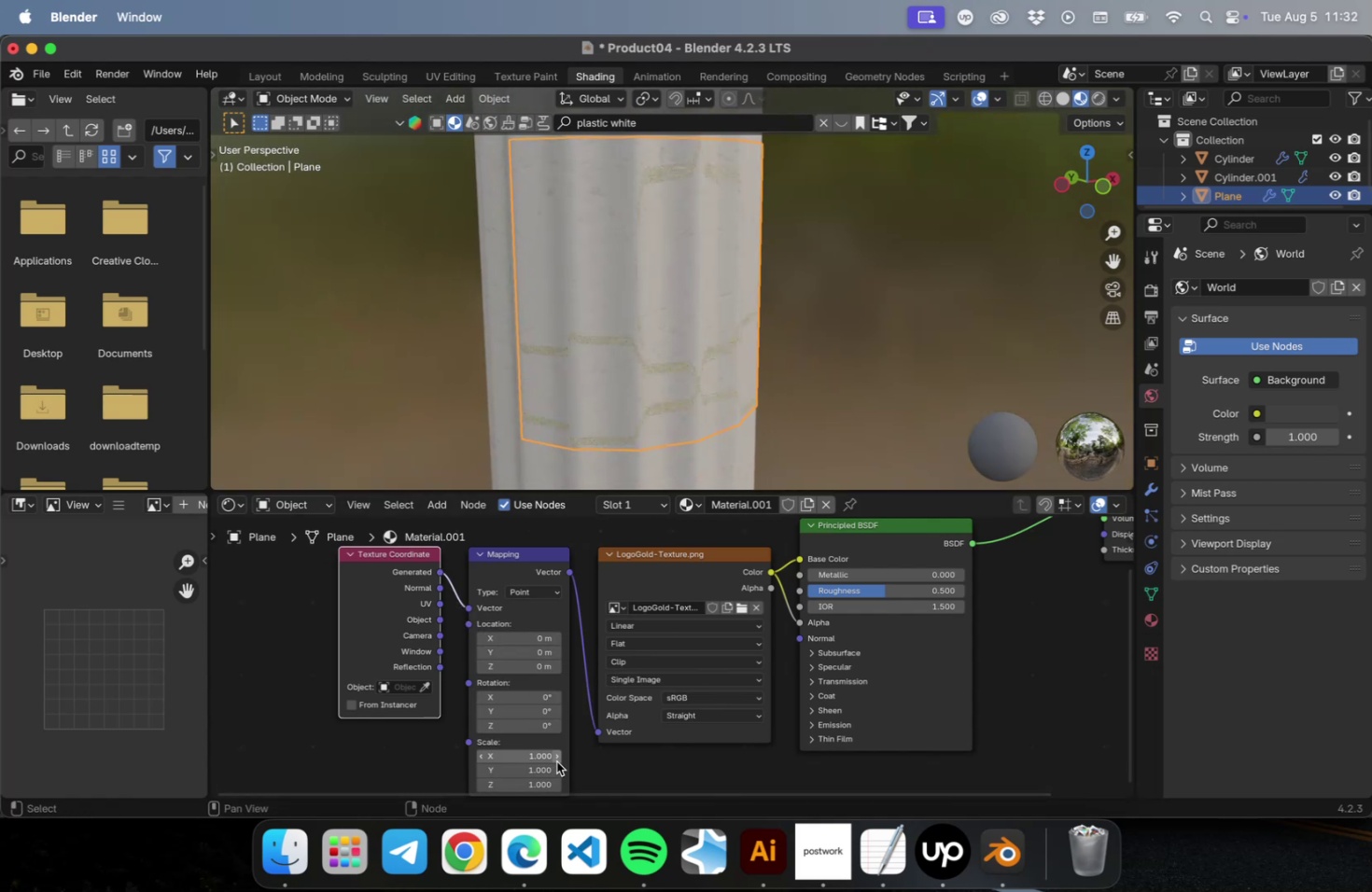 
left_click([556, 757])
 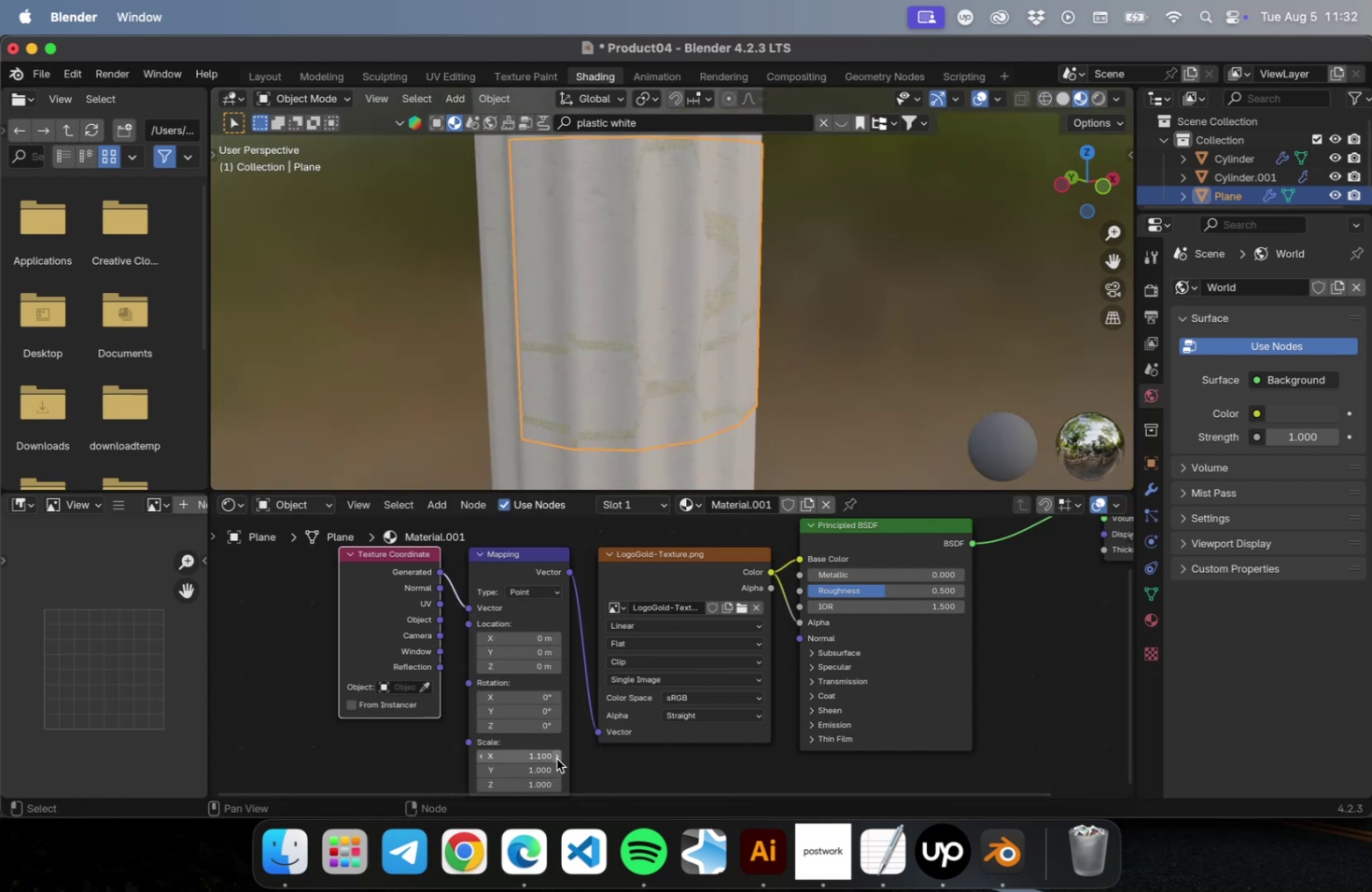 
left_click([556, 758])
 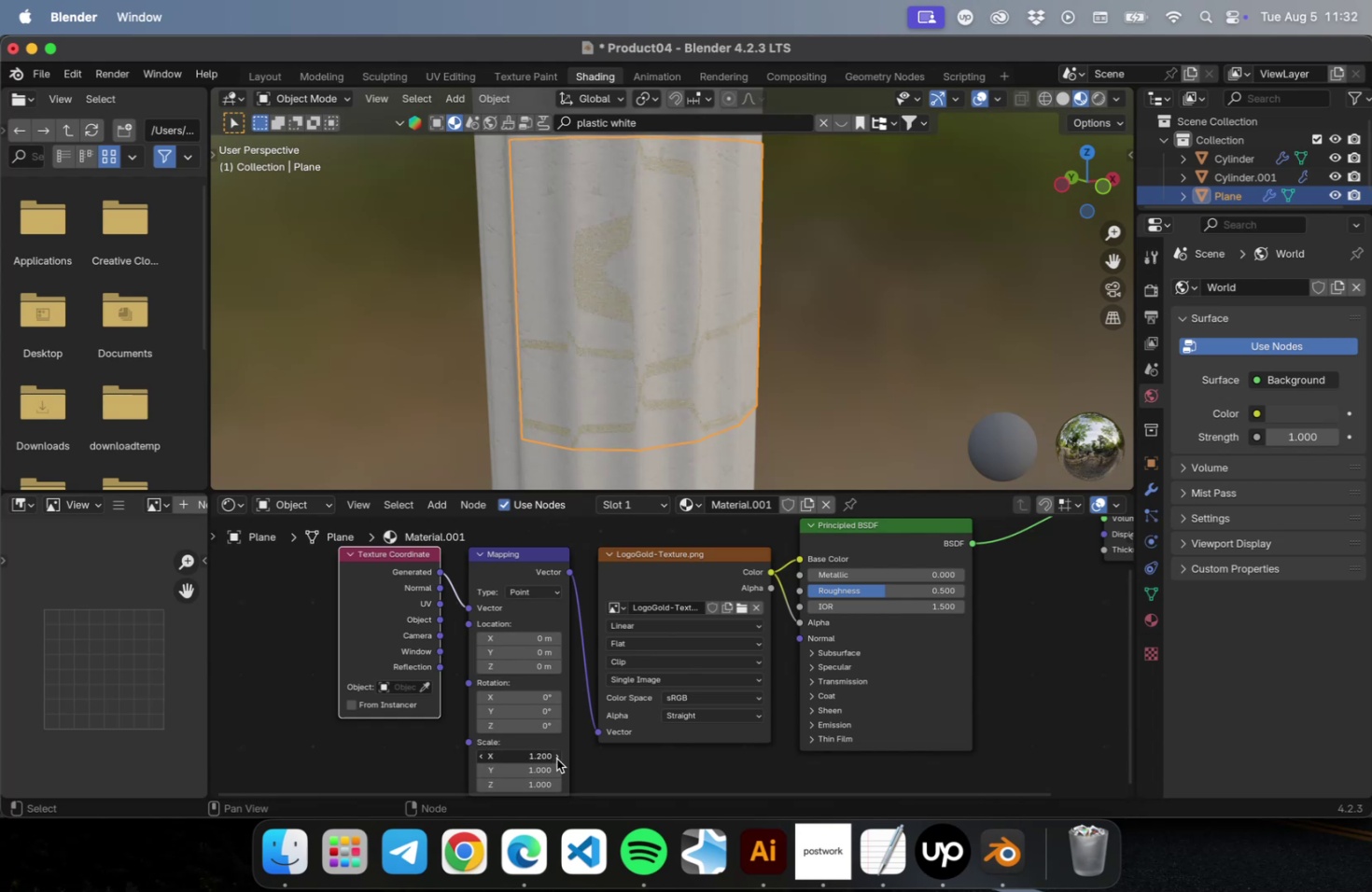 
double_click([556, 758])
 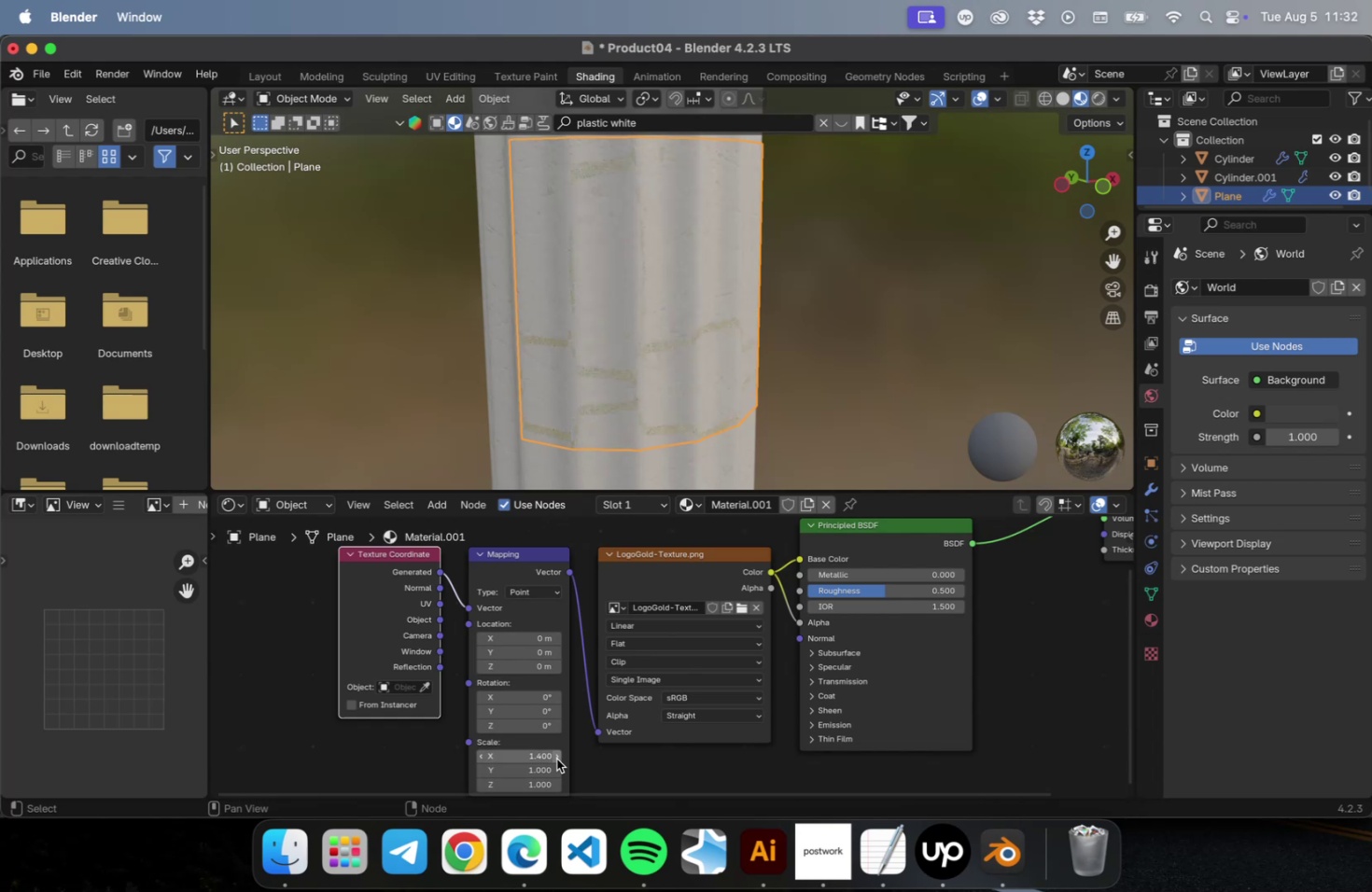 
triple_click([556, 758])
 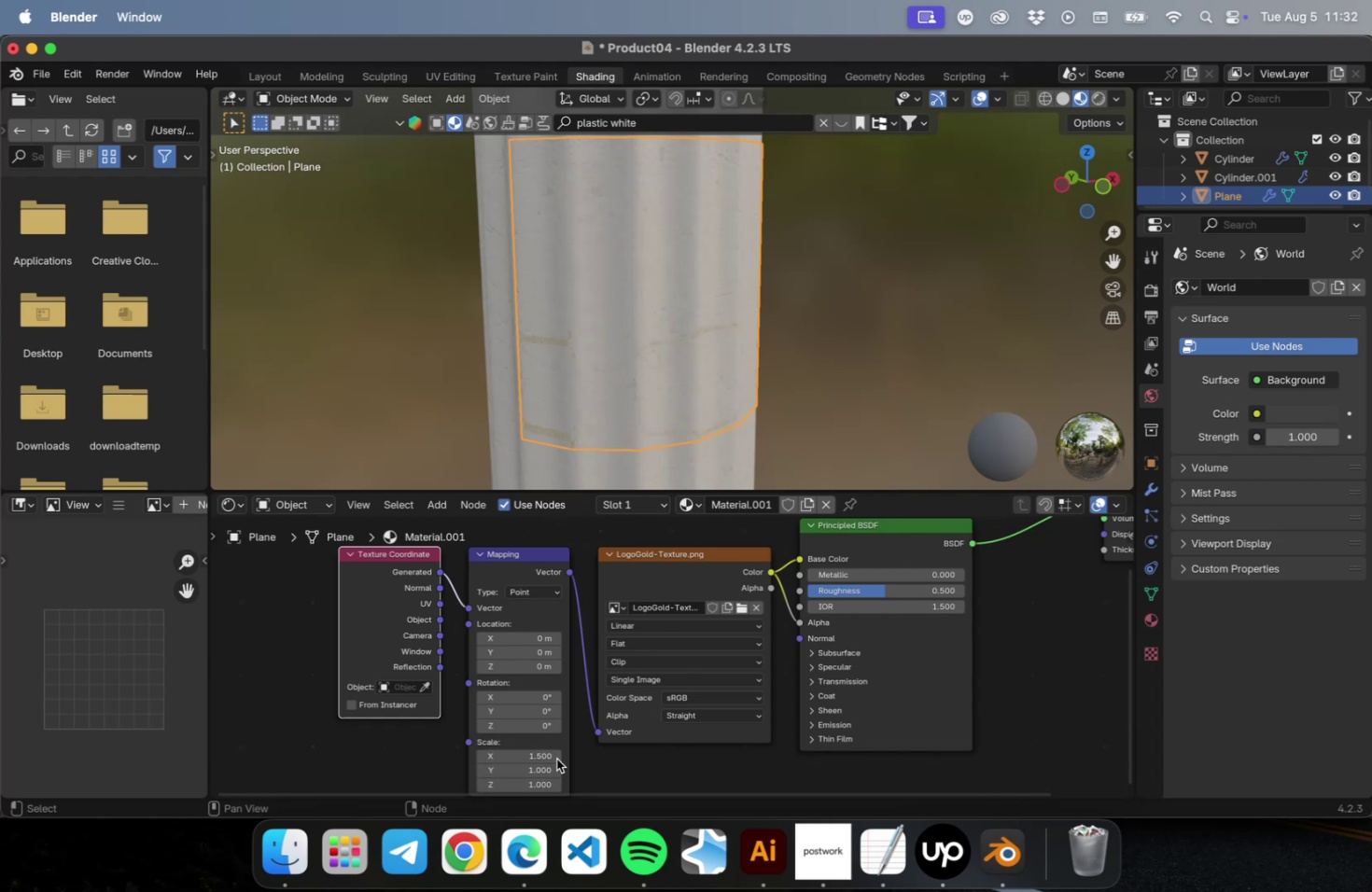 
triple_click([556, 758])
 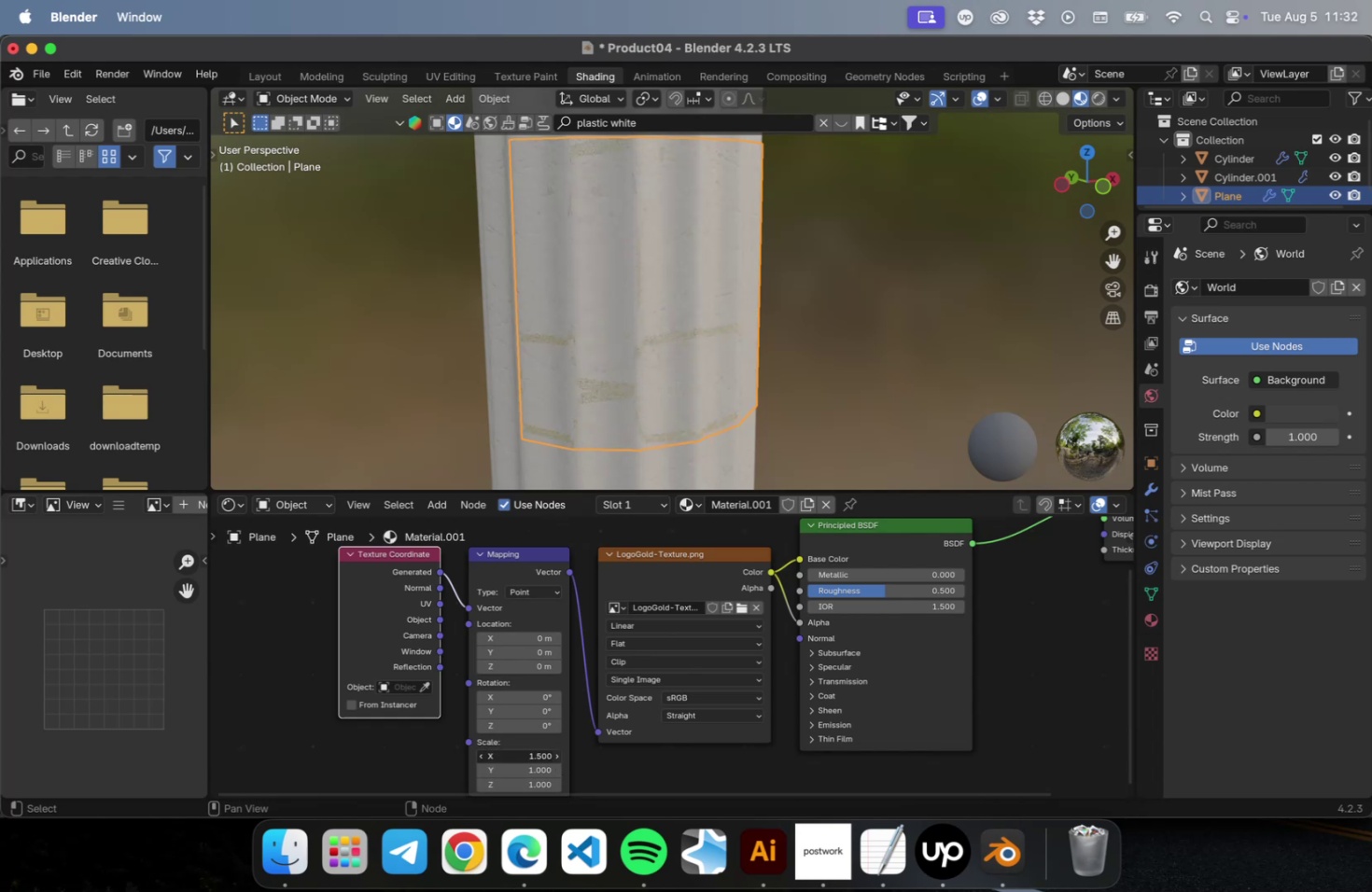 
triple_click([556, 758])
 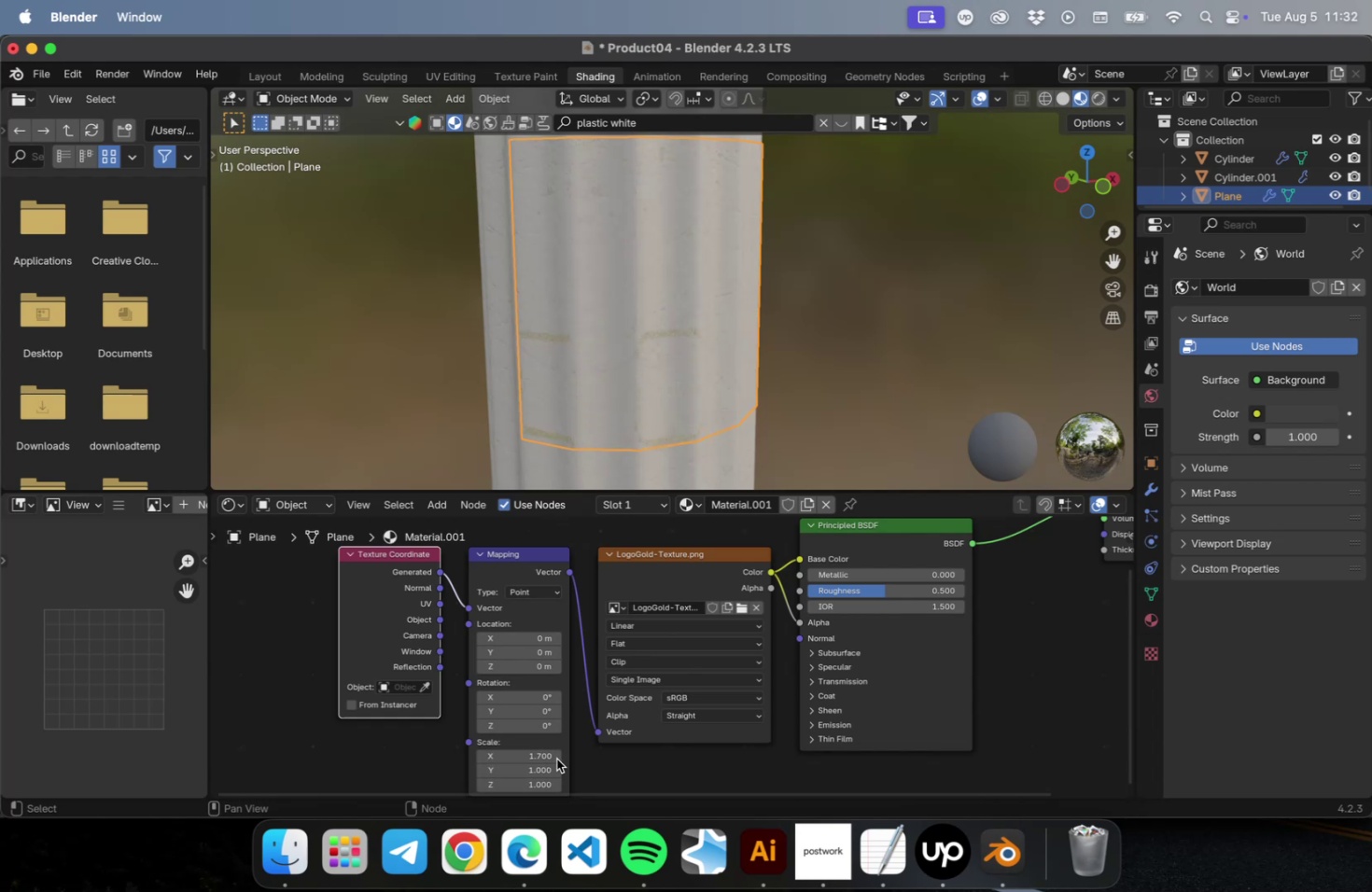 
triple_click([556, 758])
 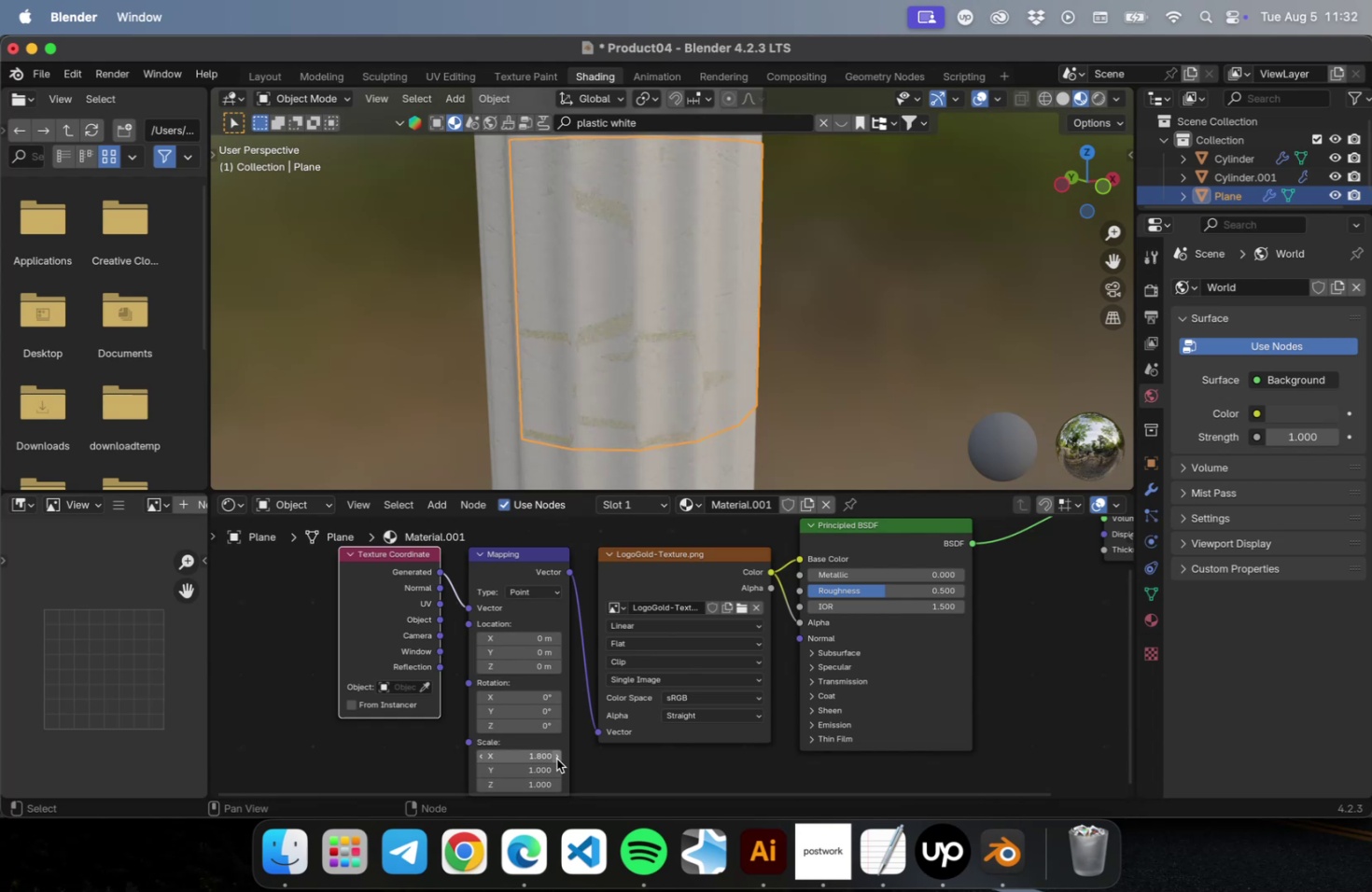 
double_click([556, 758])
 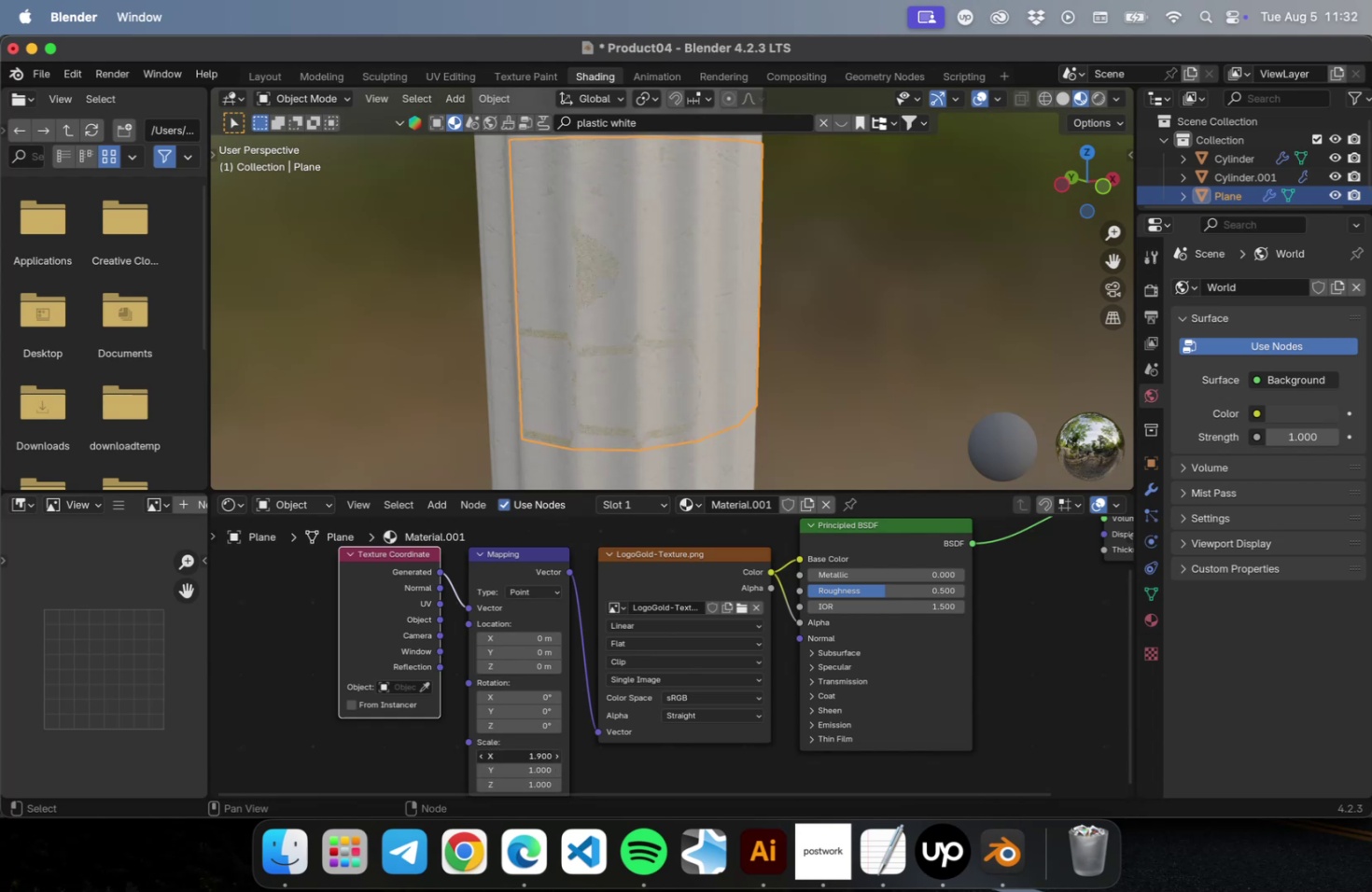 
triple_click([556, 758])
 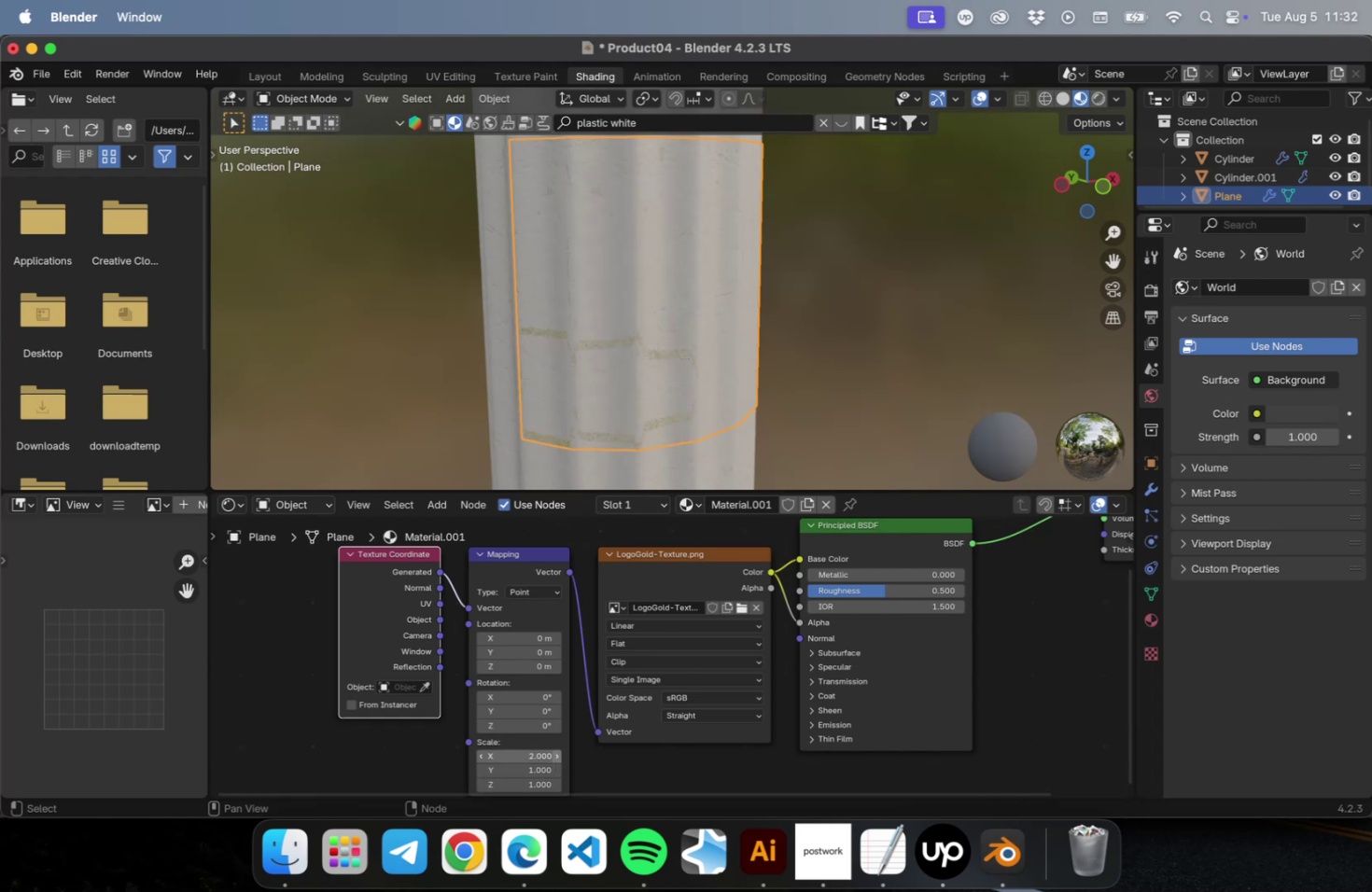 
triple_click([556, 758])
 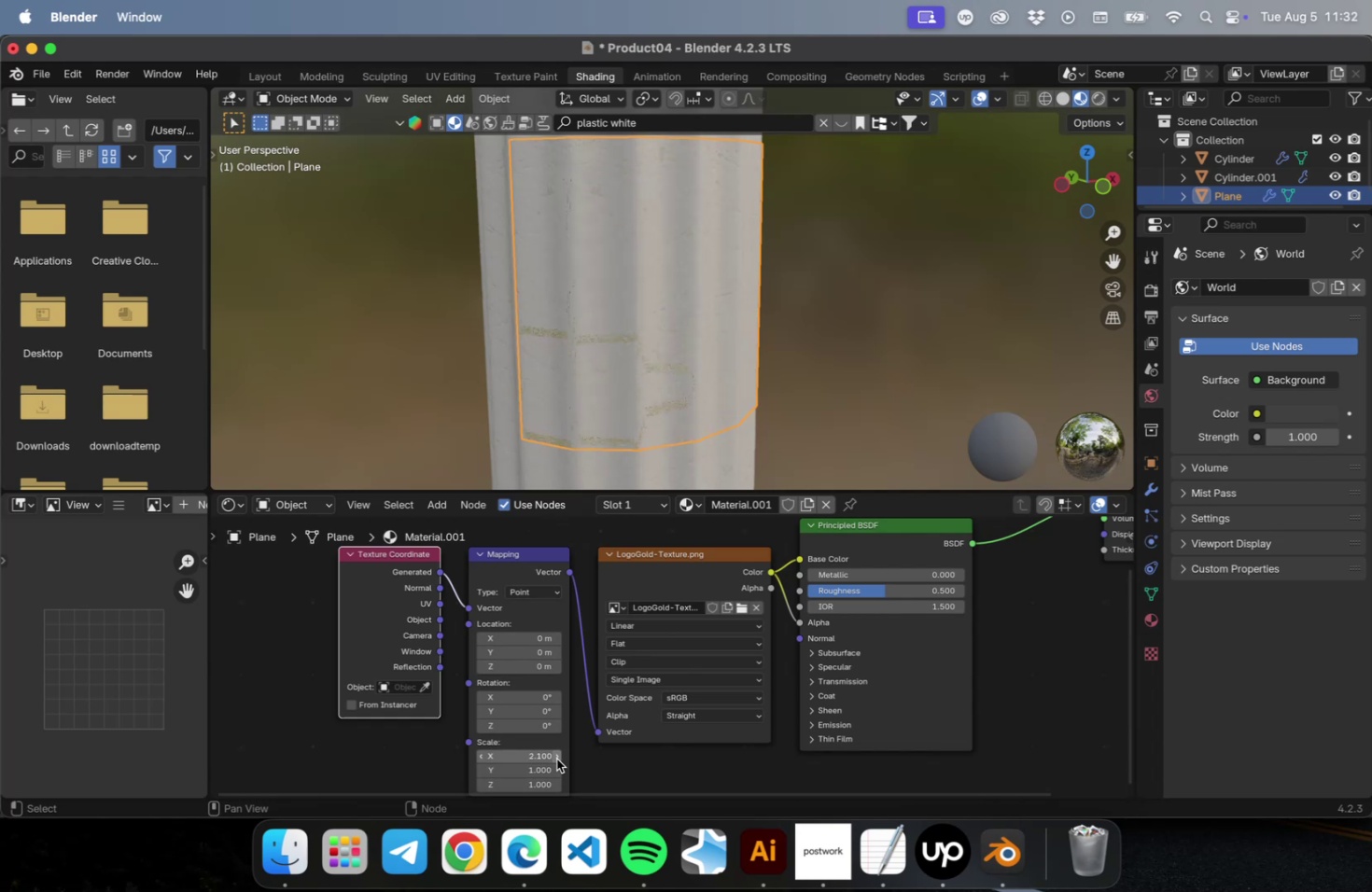 
triple_click([556, 758])
 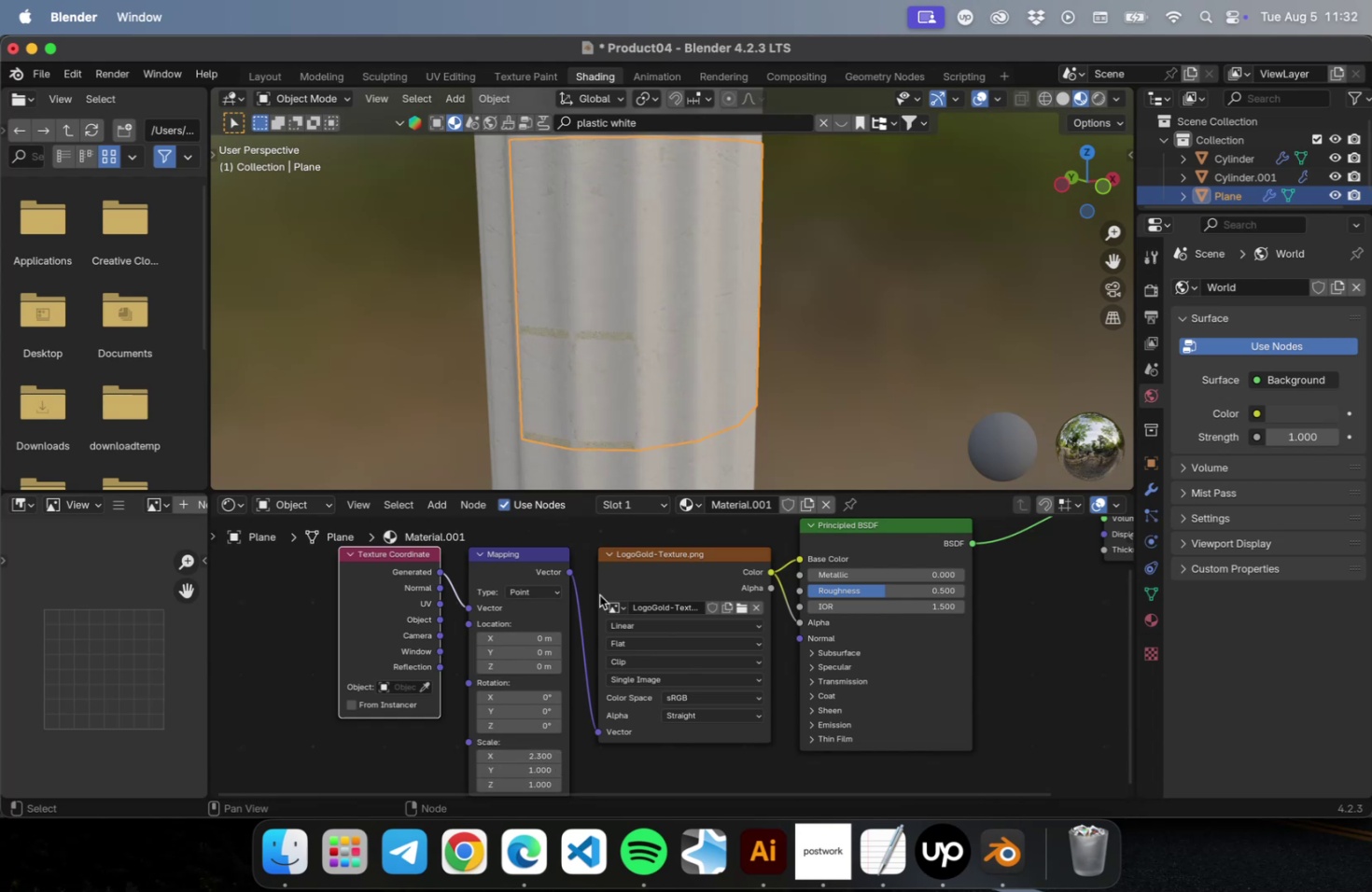 
scroll: coordinate [655, 434], scroll_direction: down, amount: 4.0
 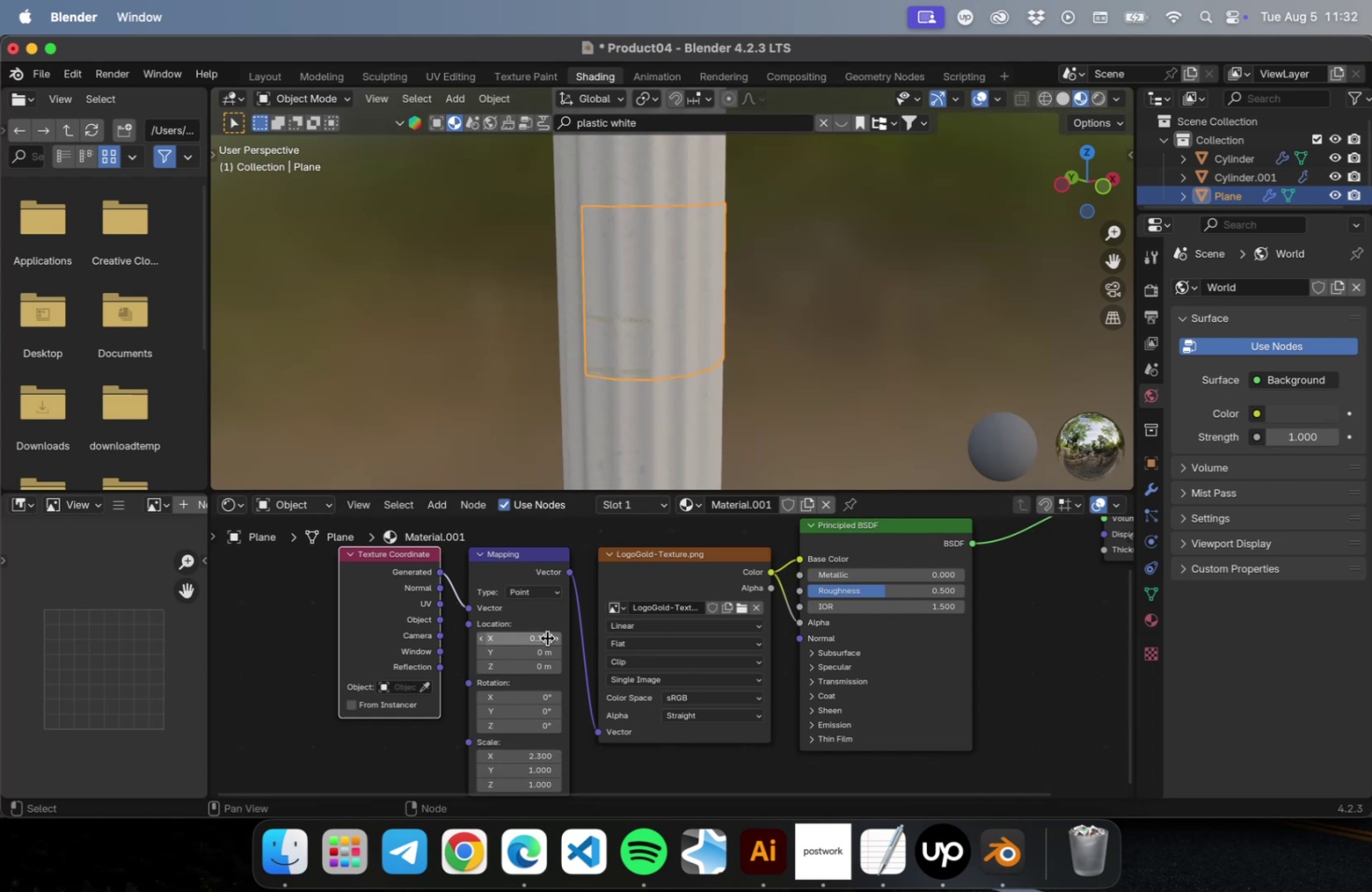 
left_click([481, 637])
 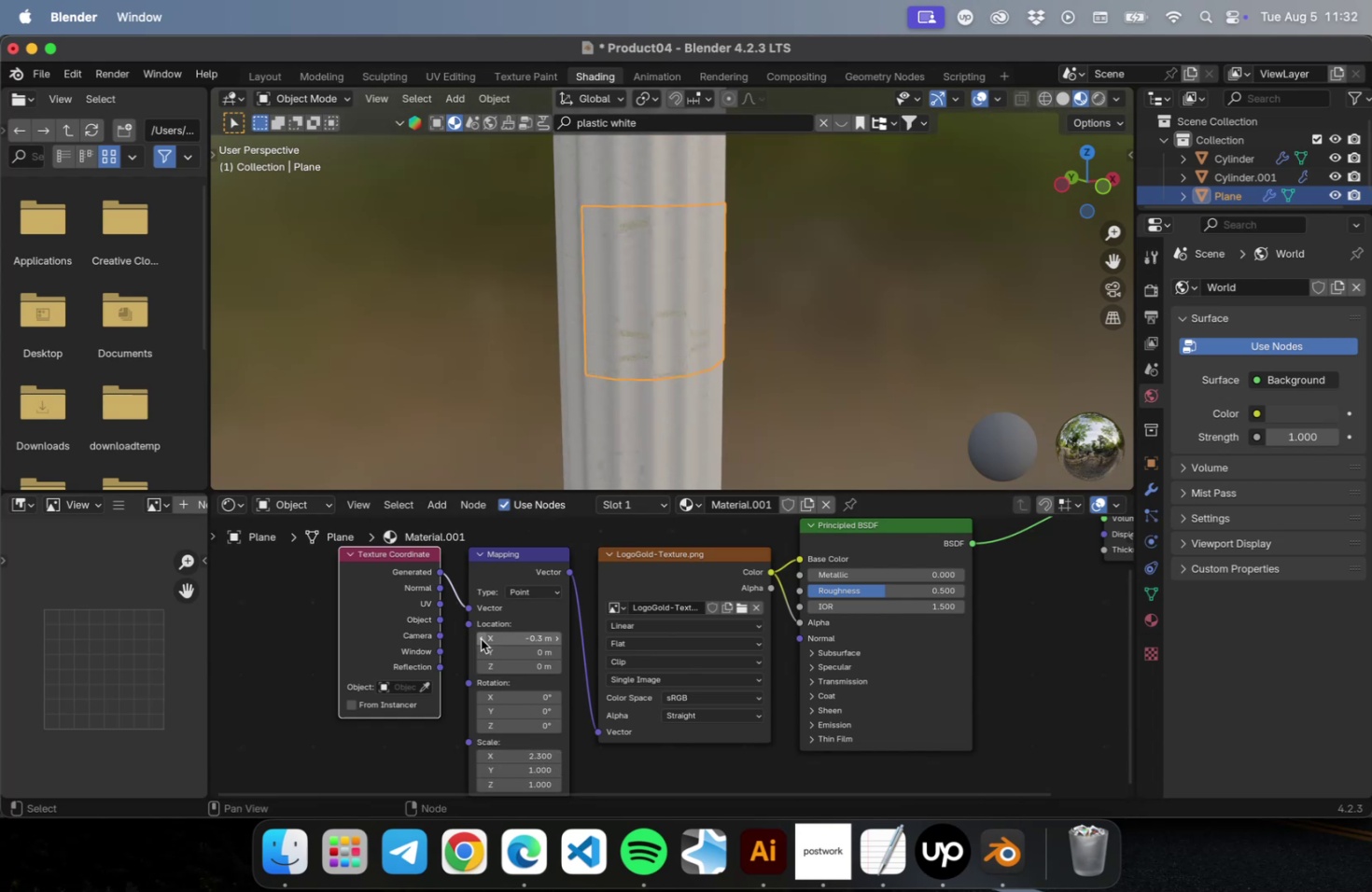 
scroll: coordinate [672, 416], scroll_direction: down, amount: 2.0
 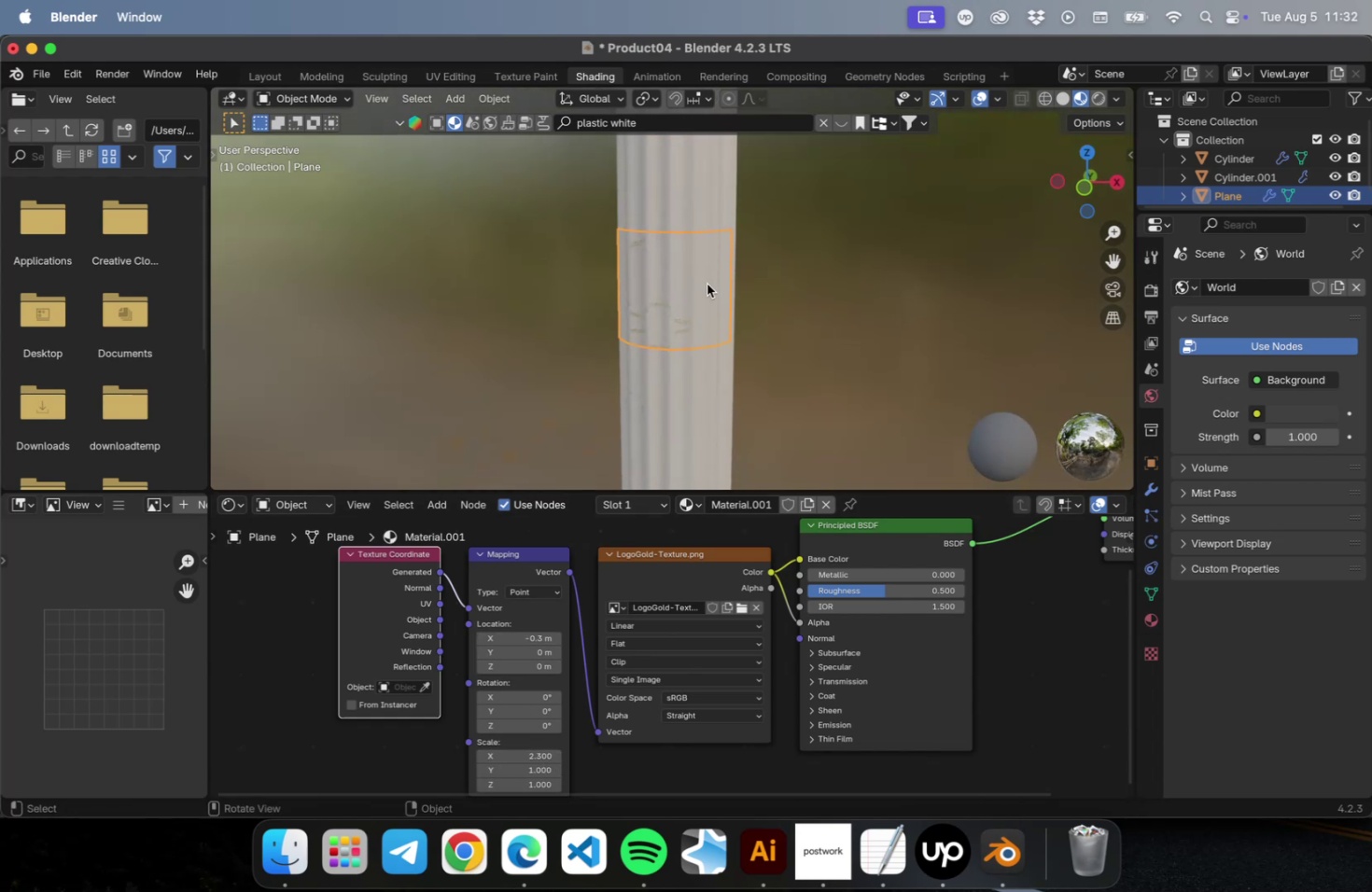 
scroll: coordinate [679, 321], scroll_direction: up, amount: 9.0
 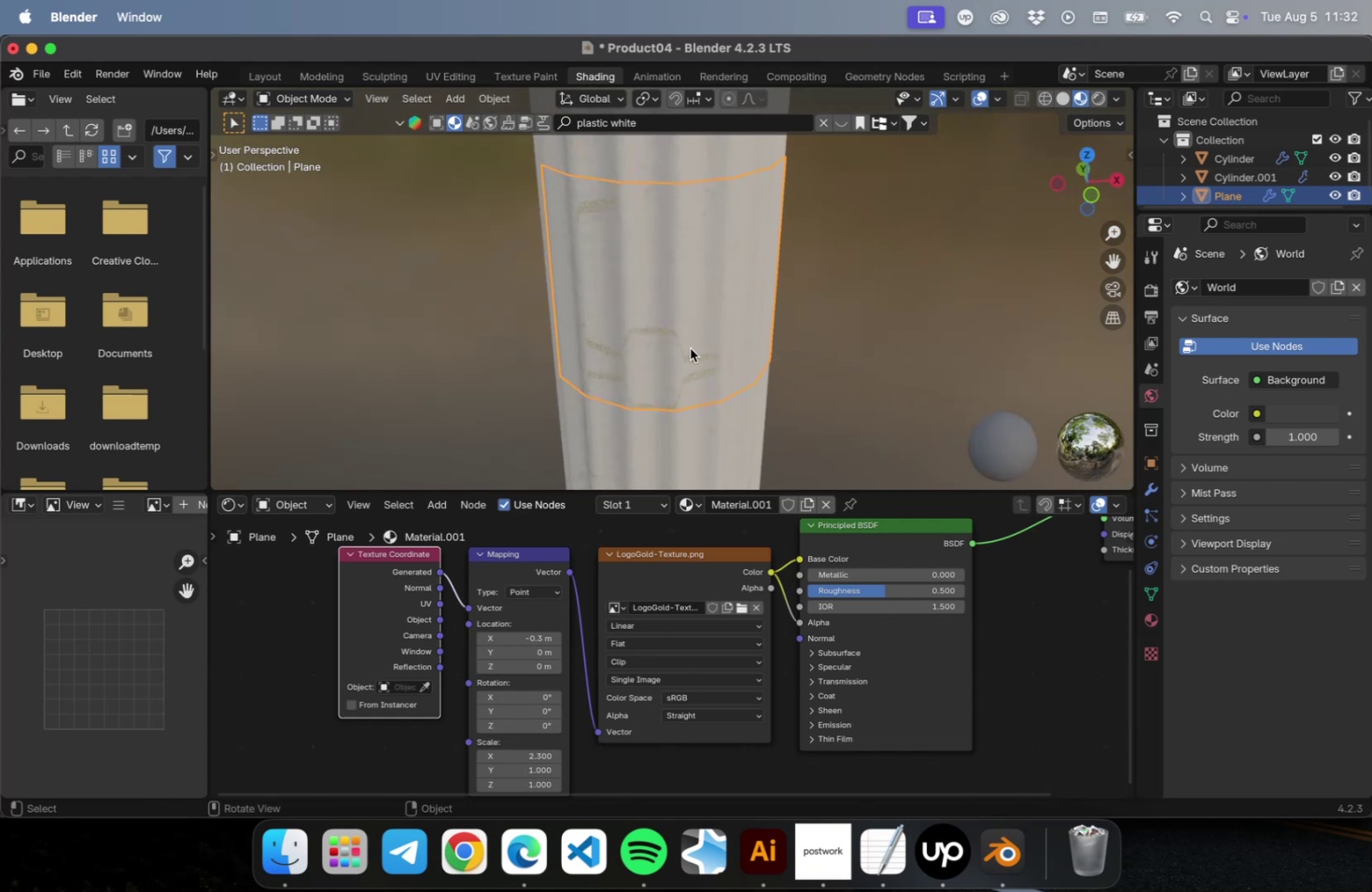 
key(NumLock)
 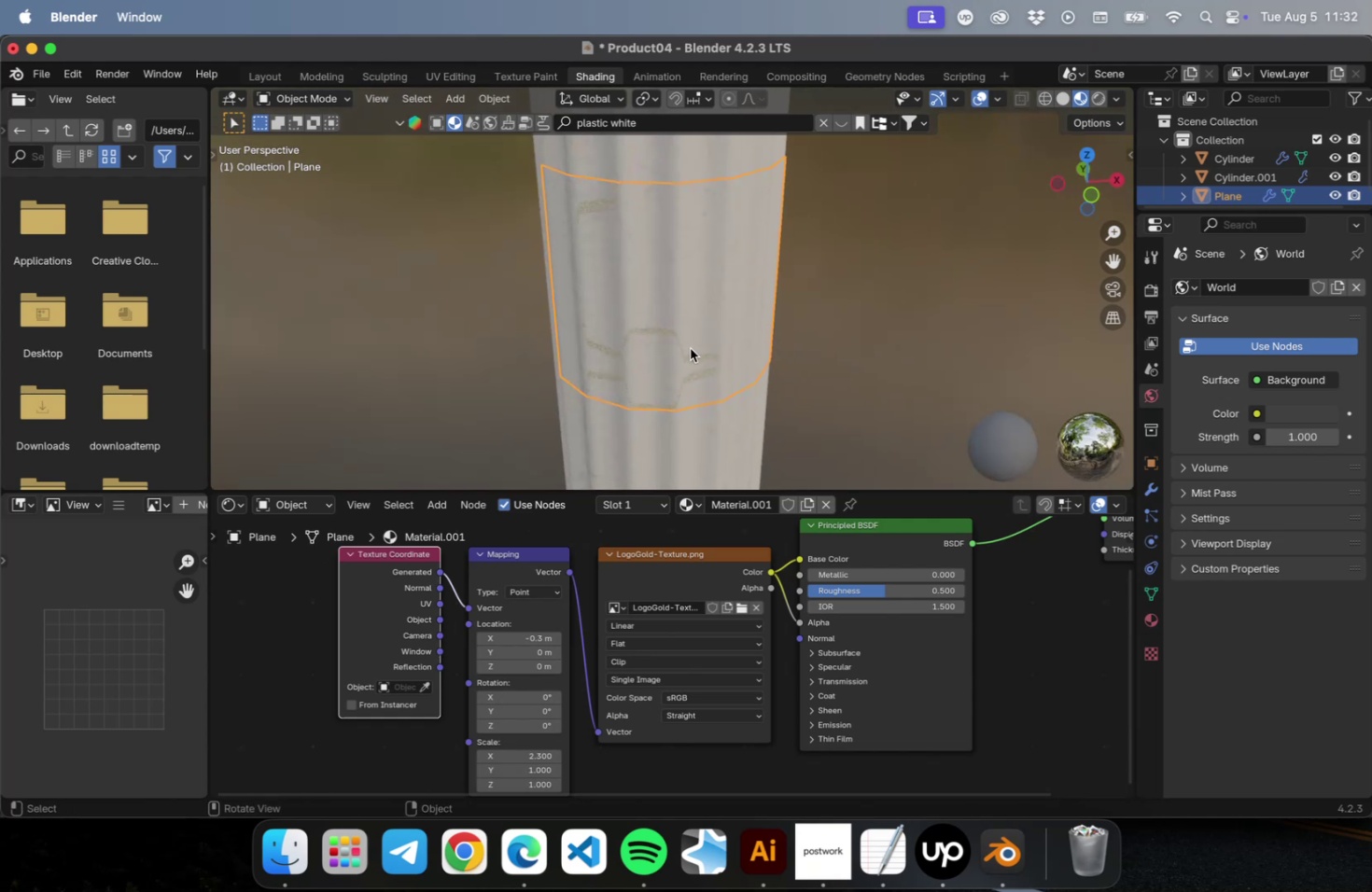 
key(Numpad1)
 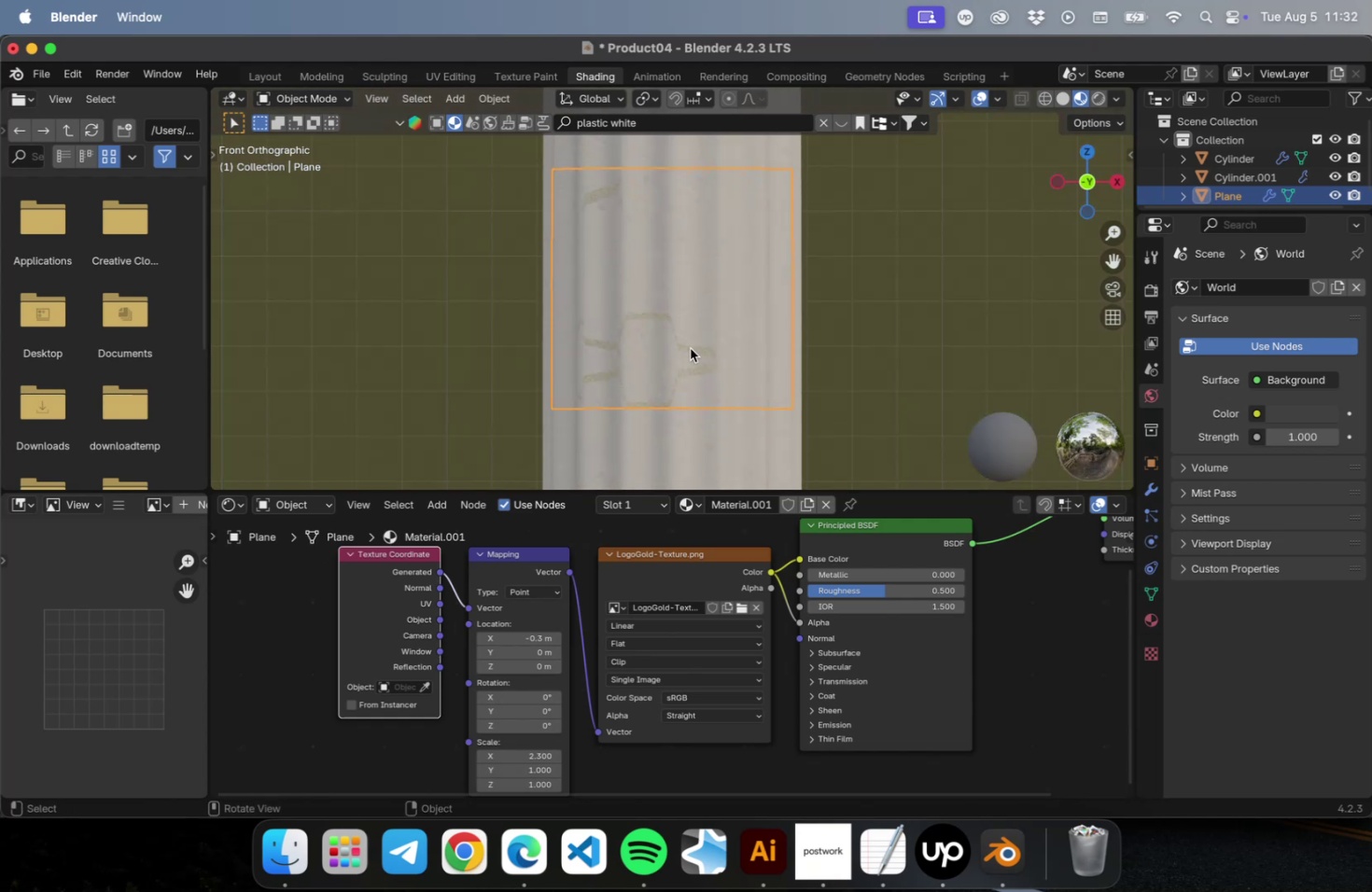 
key(A)
 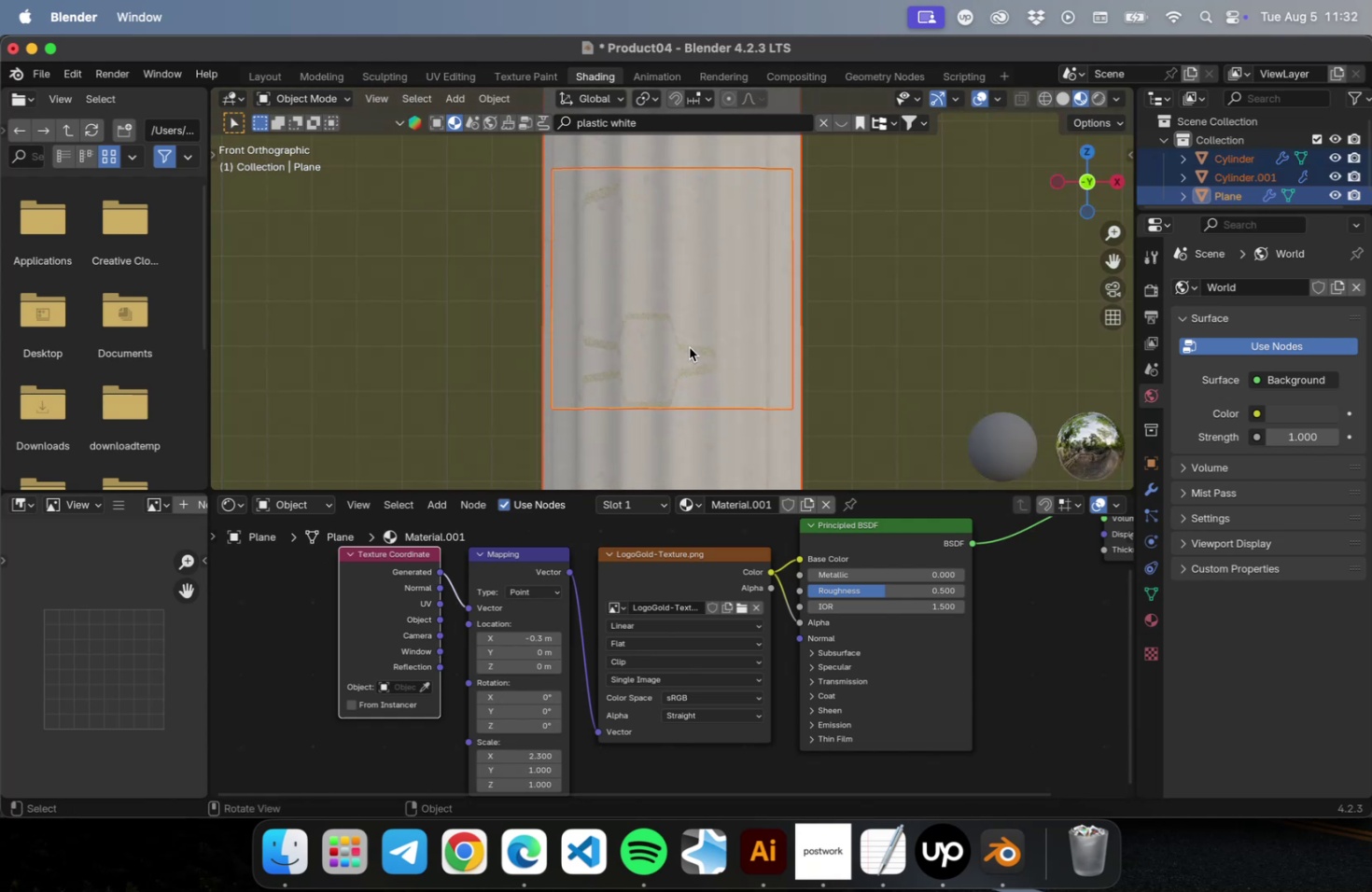 
key(Tab)
 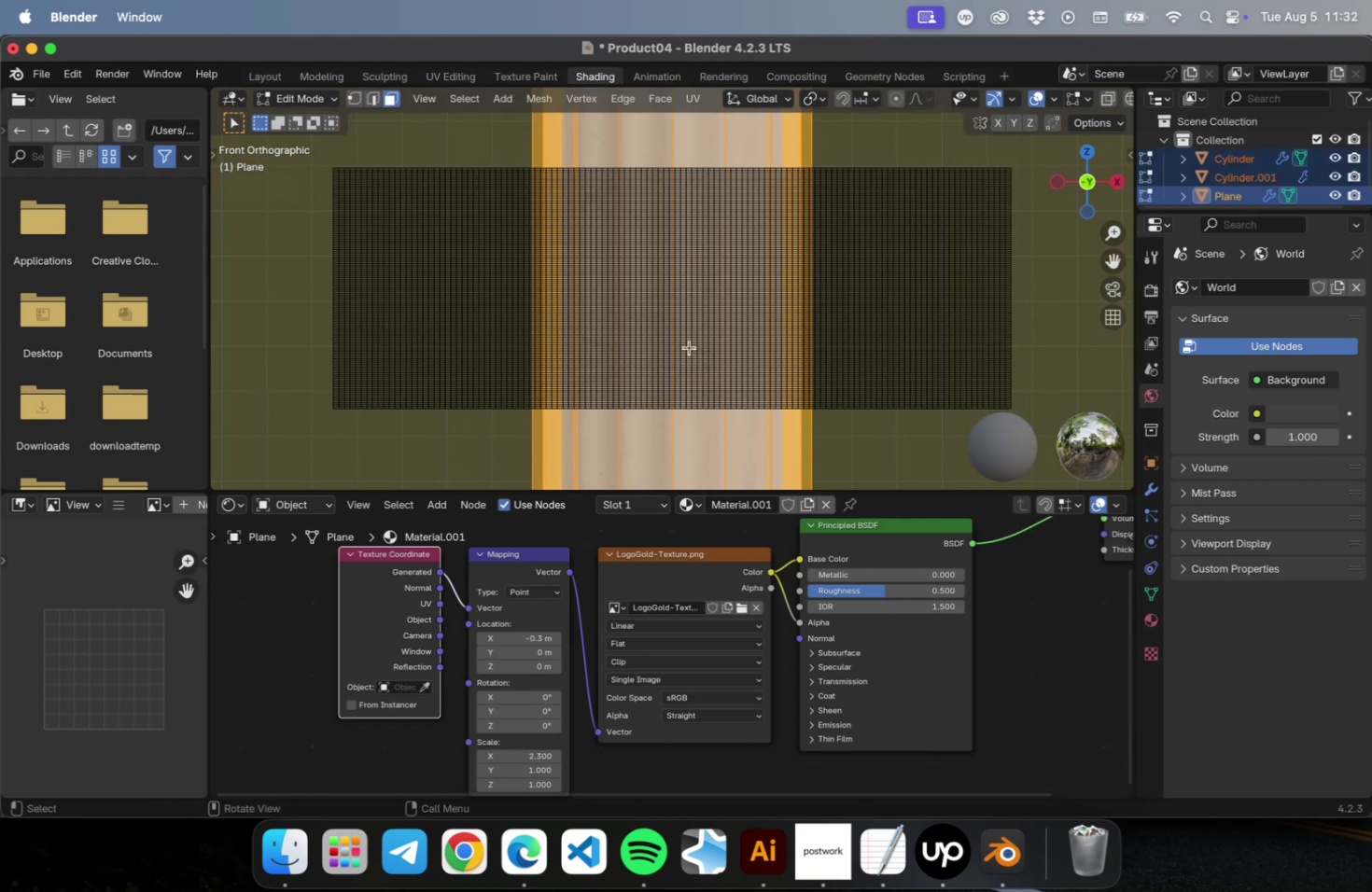 
key(A)
 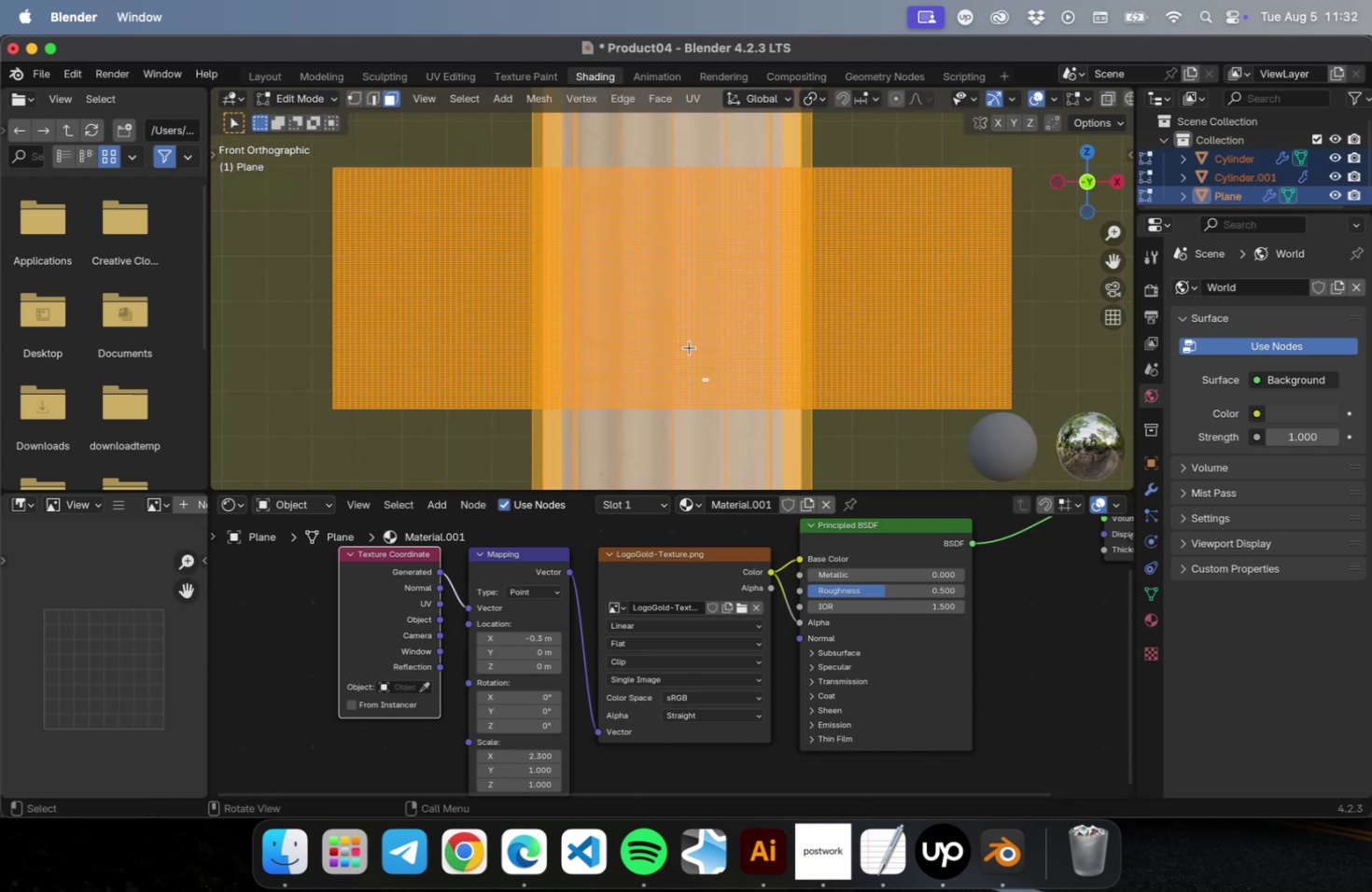 
right_click([683, 259])
 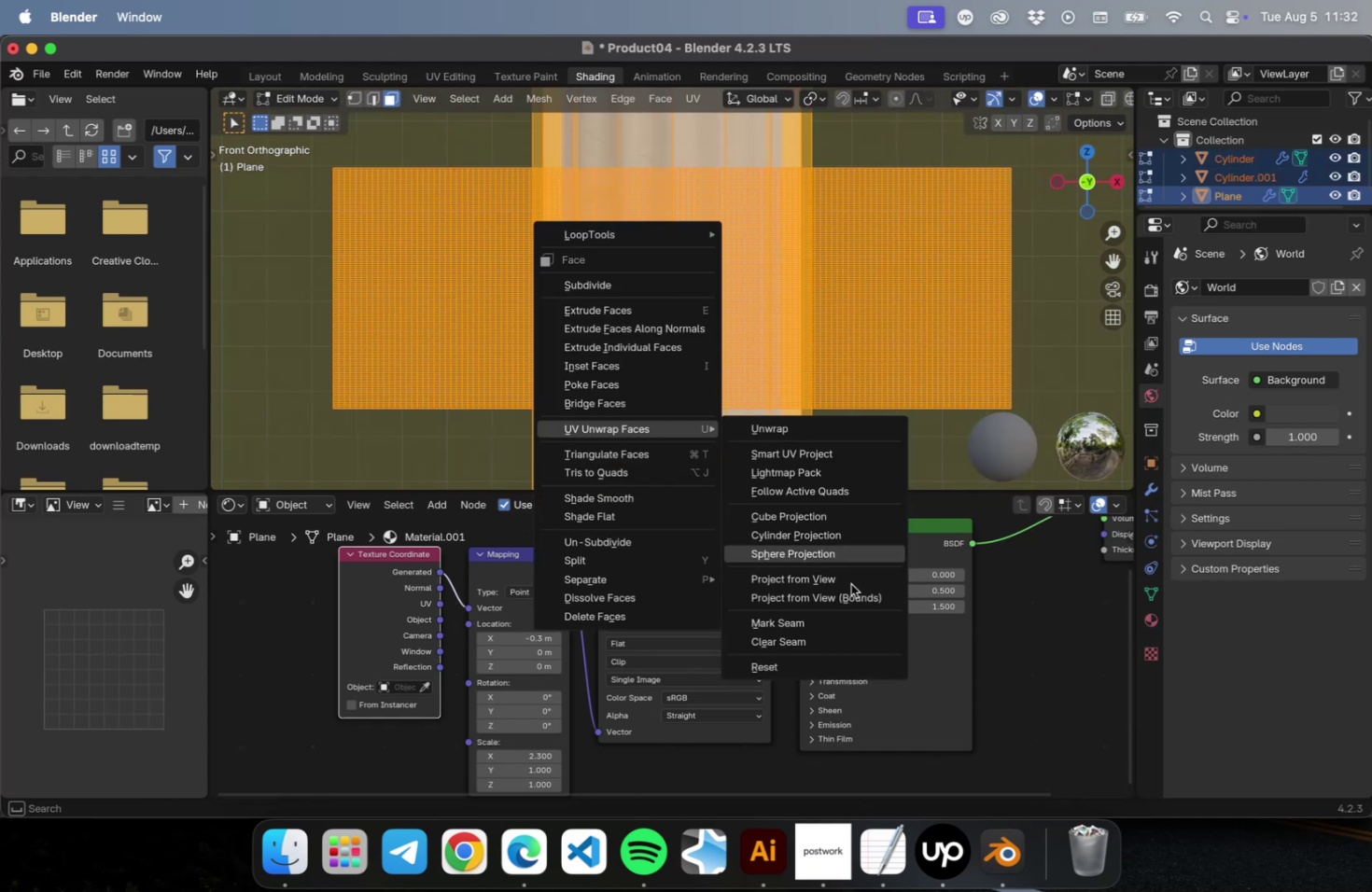 
left_click([847, 596])
 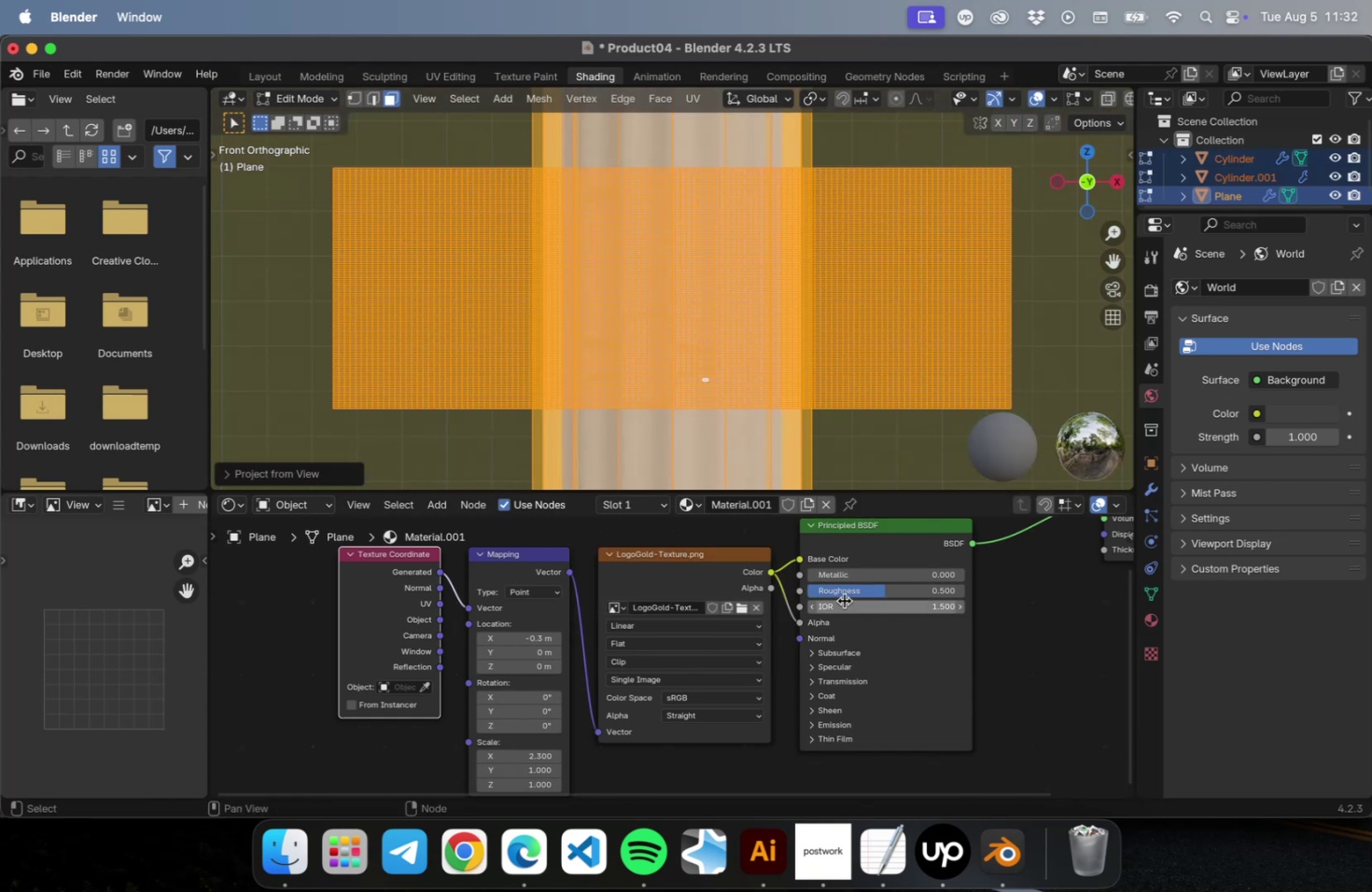 
key(Tab)
 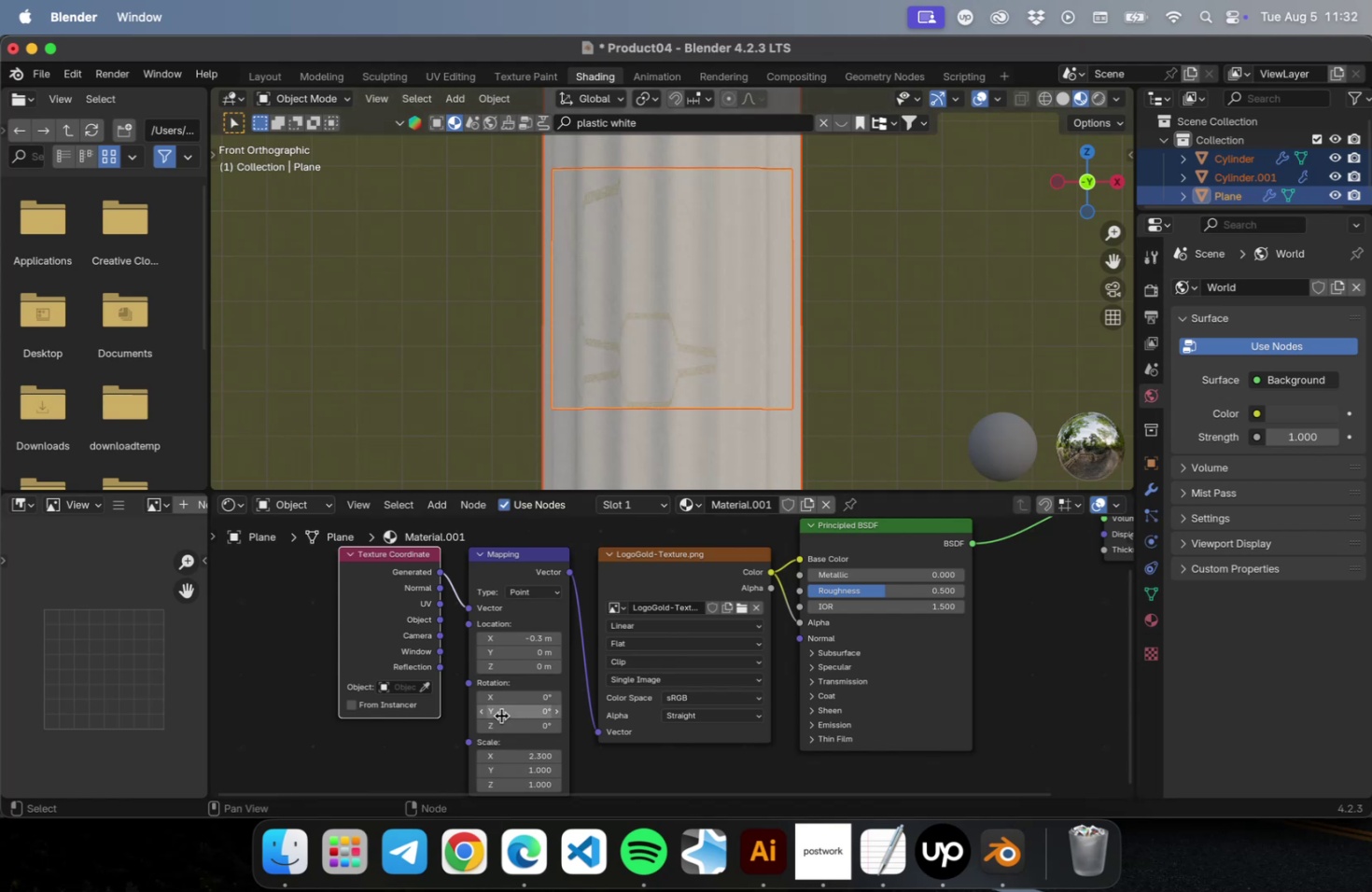 
left_click([284, 622])
 